 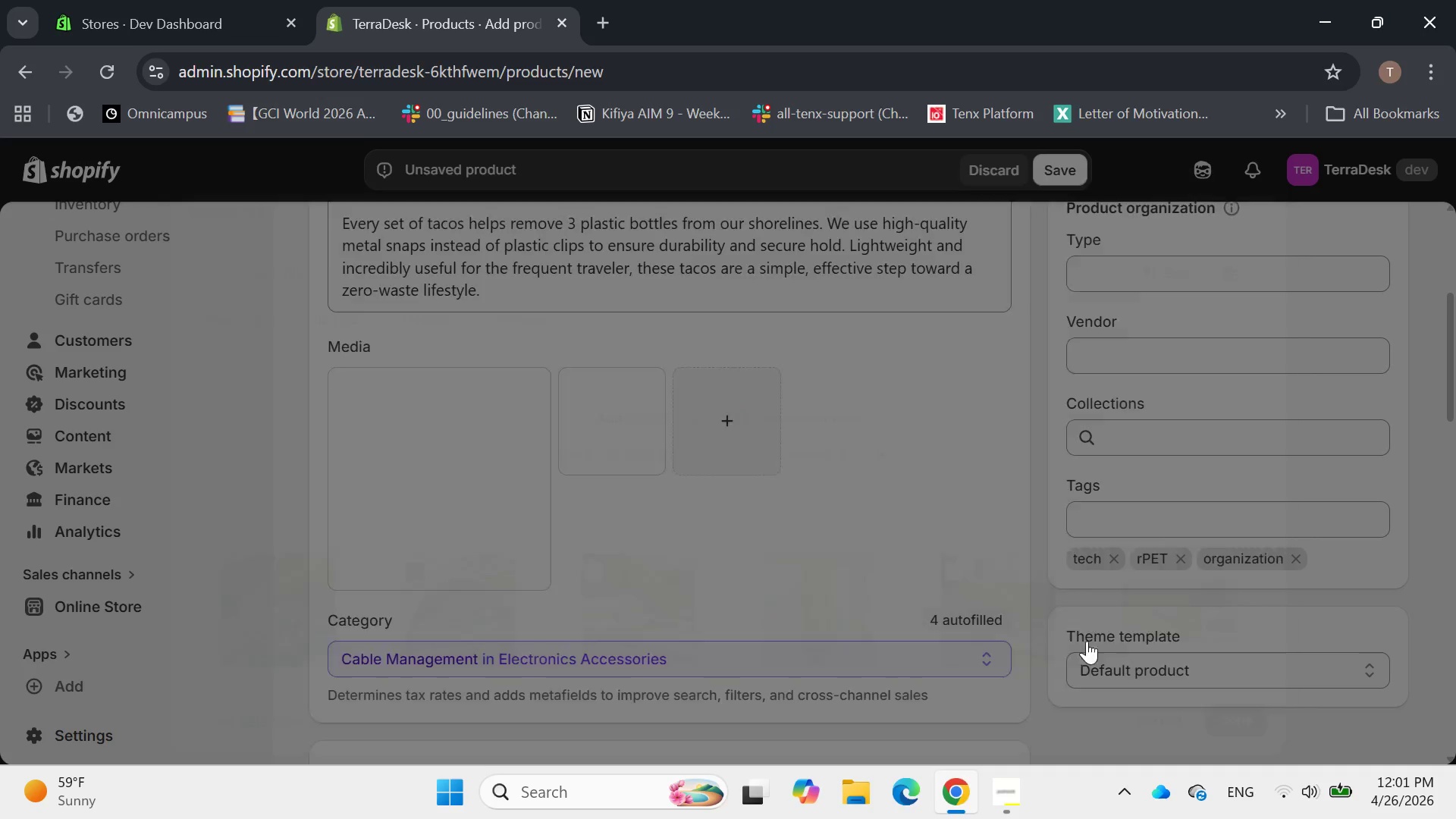 
left_click([725, 411])
 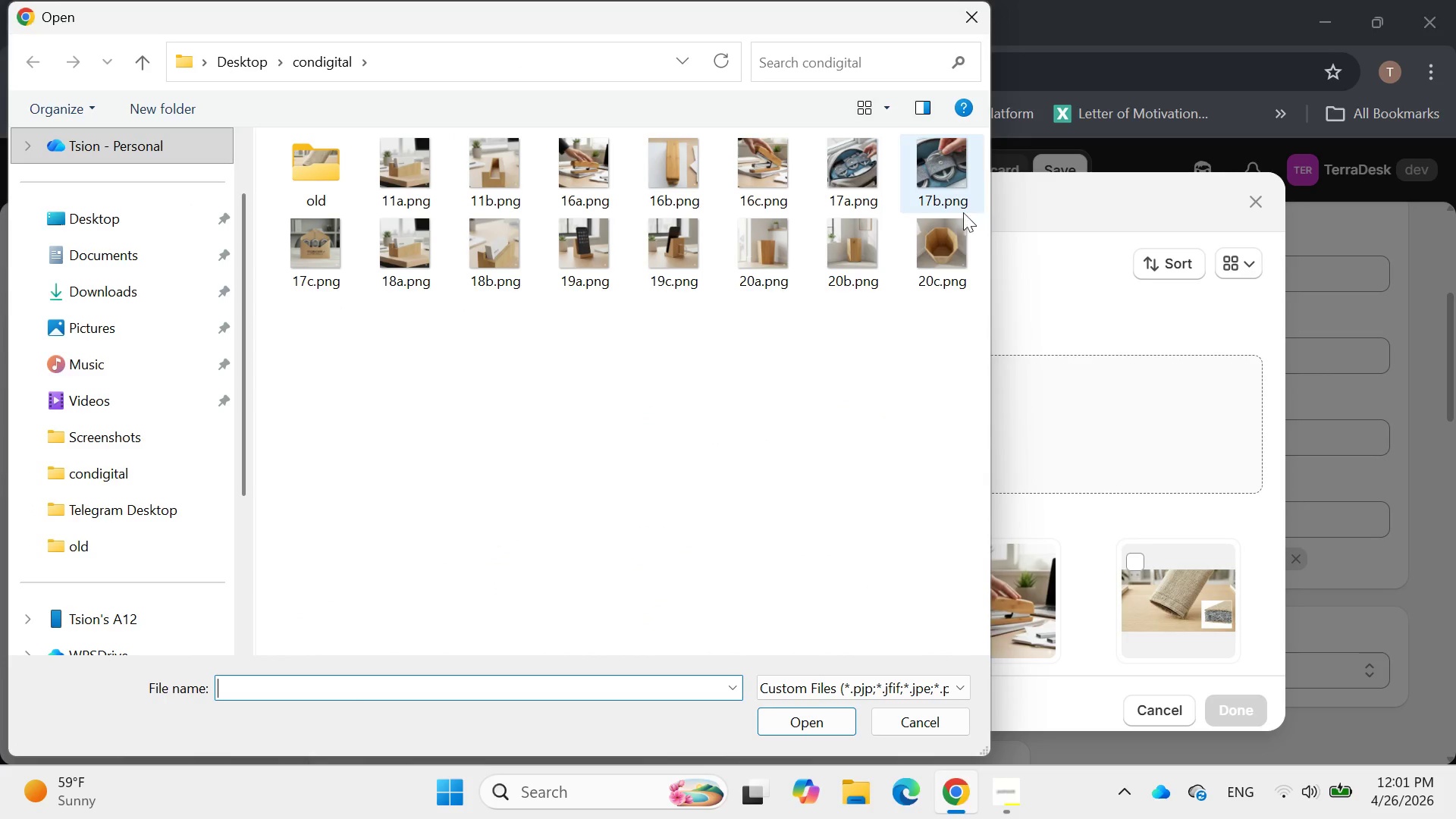 
wait(5.56)
 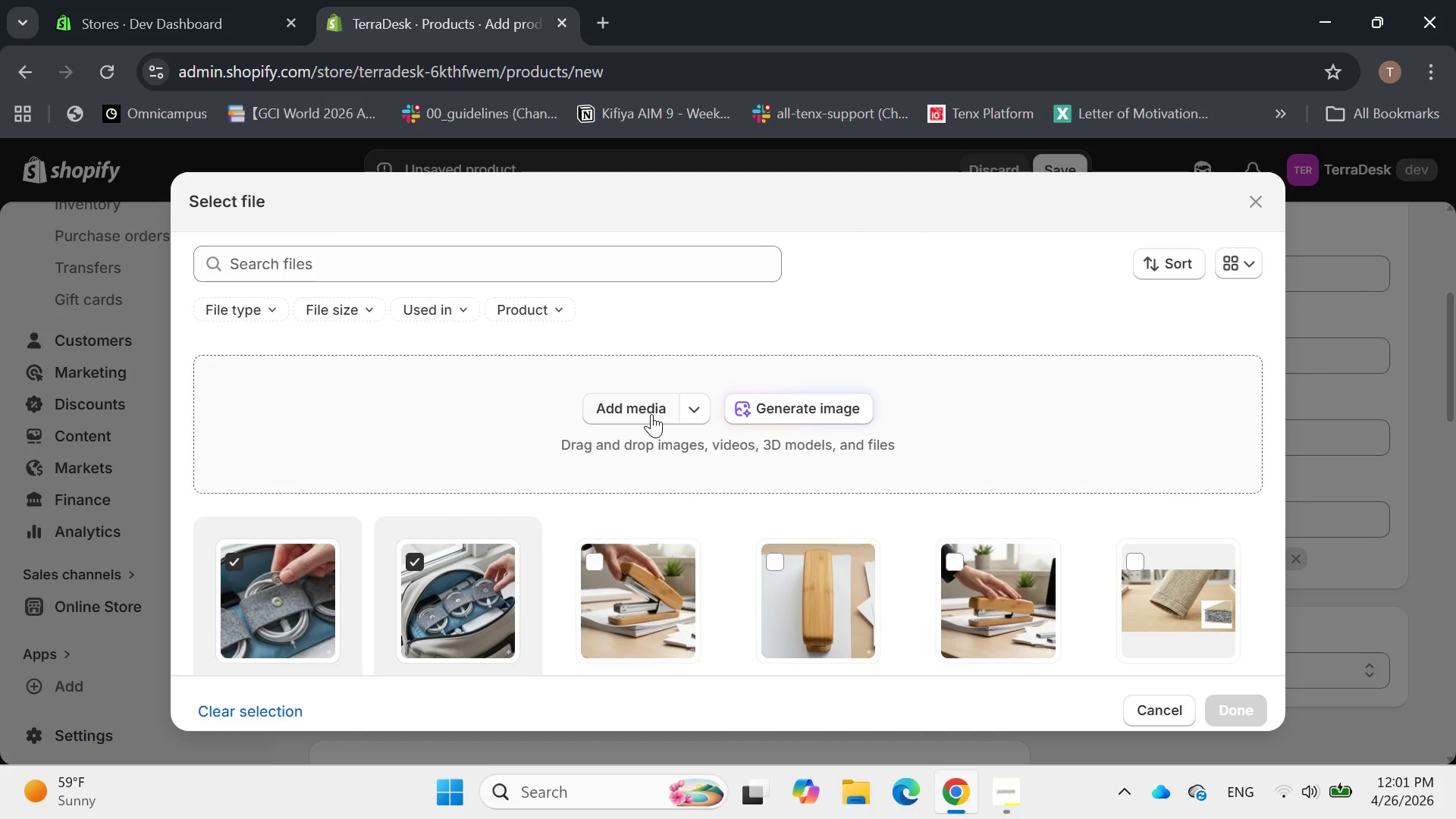 
double_click([312, 240])
 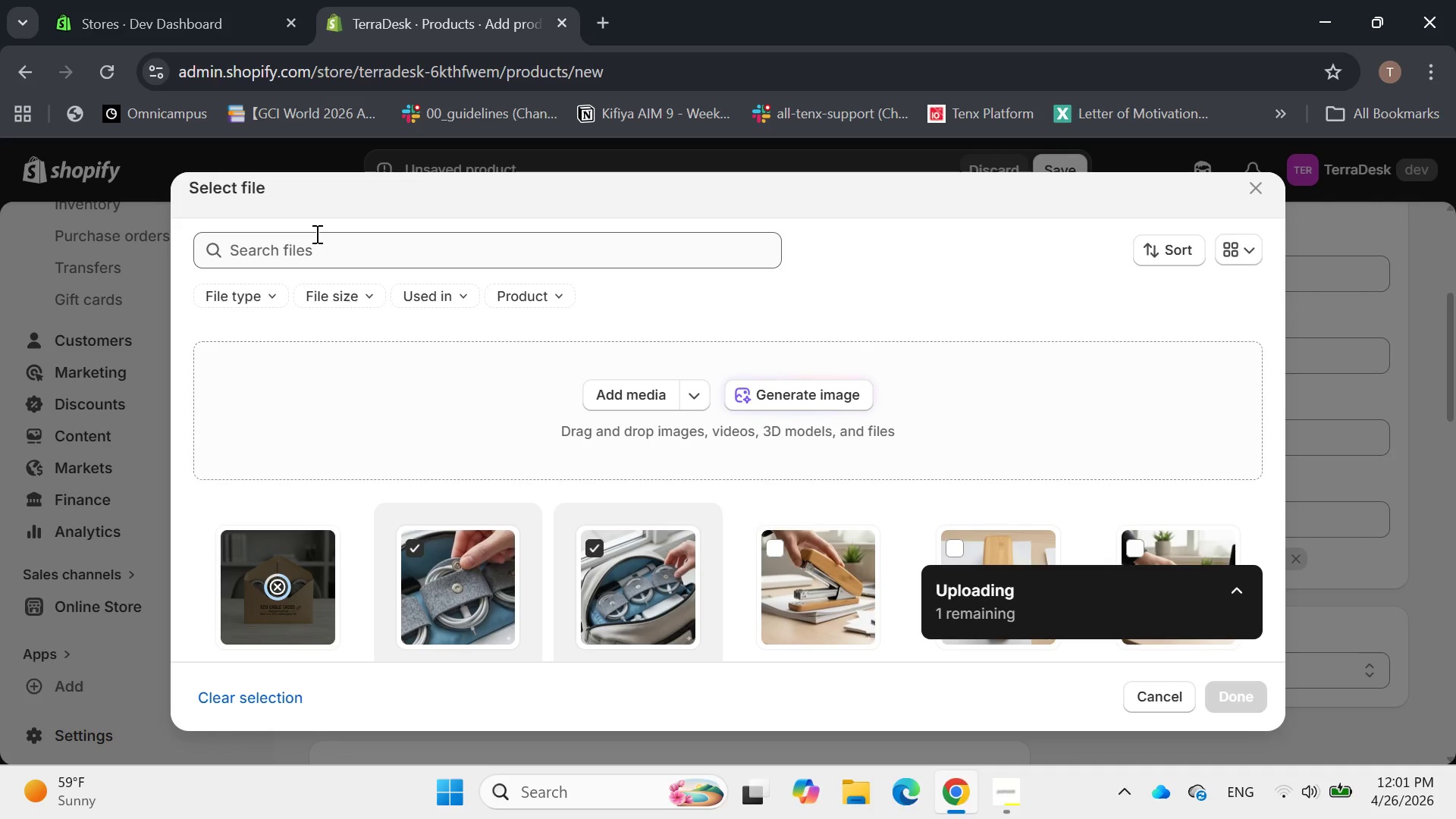 
wait(8.02)
 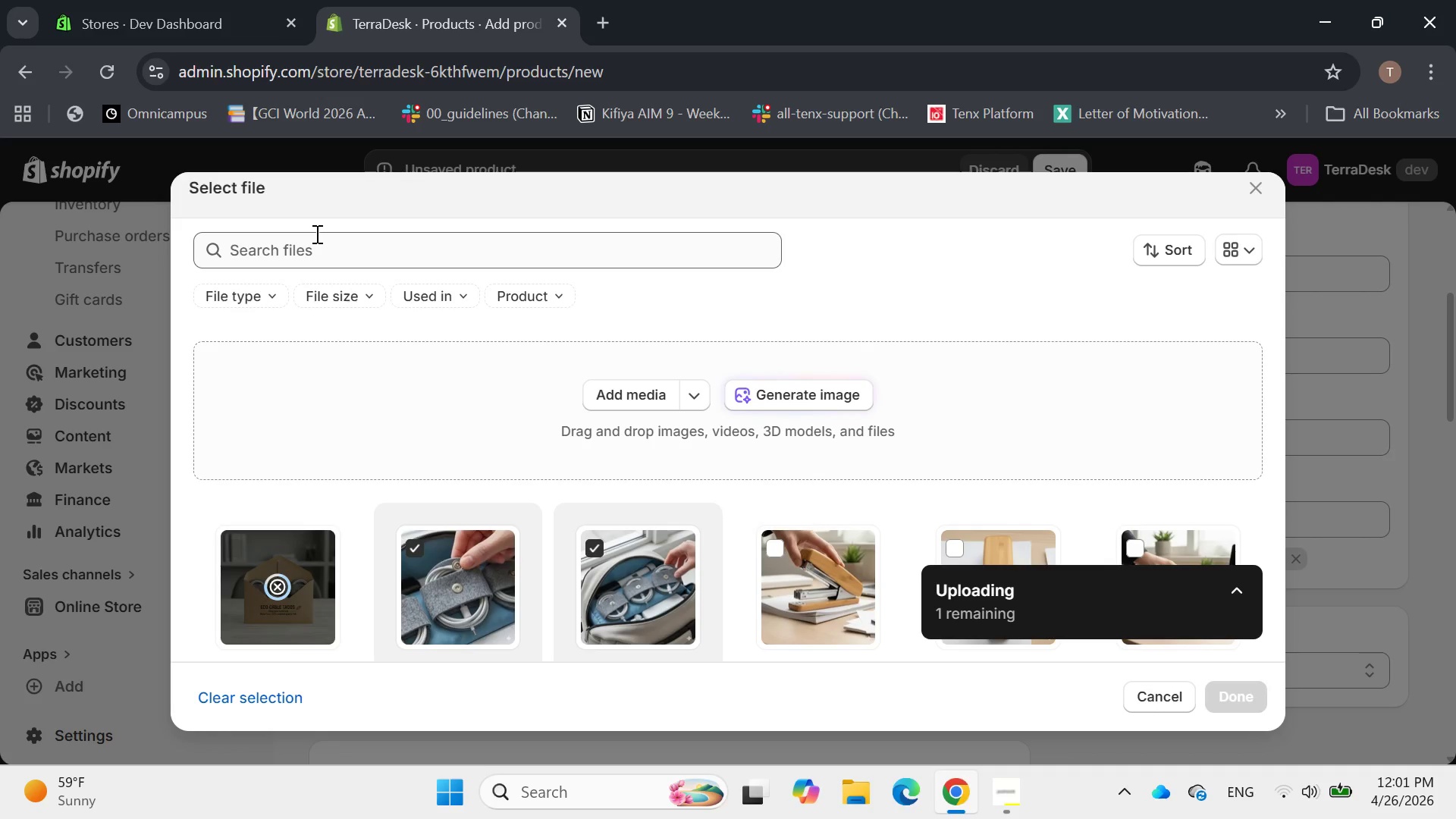 
scroll: coordinate [1189, 447], scroll_direction: down, amount: 2.0
 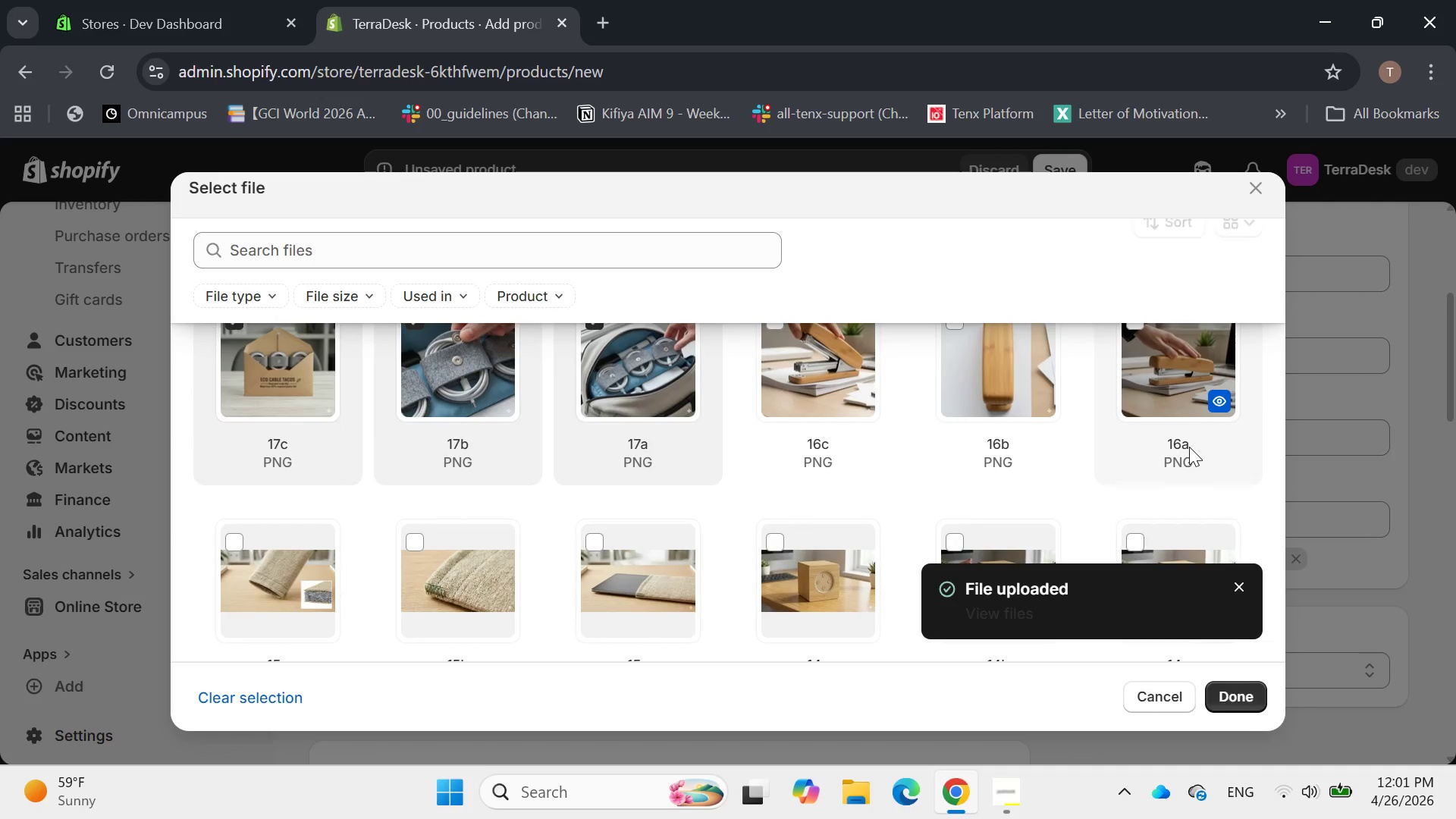 
scroll: coordinate [1189, 447], scroll_direction: up, amount: 1.0
 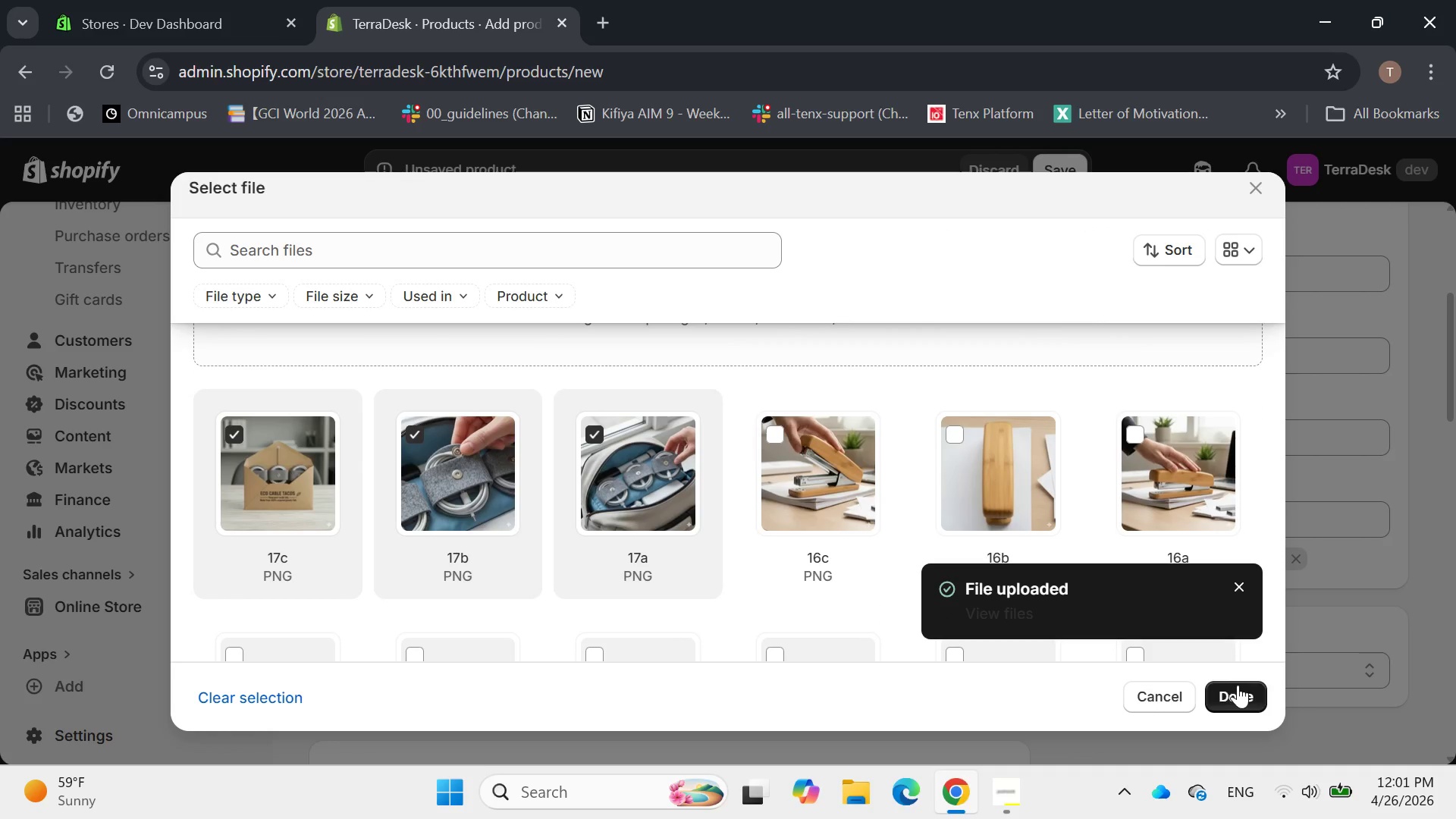 
scroll: coordinate [974, 524], scroll_direction: down, amount: 12.0
 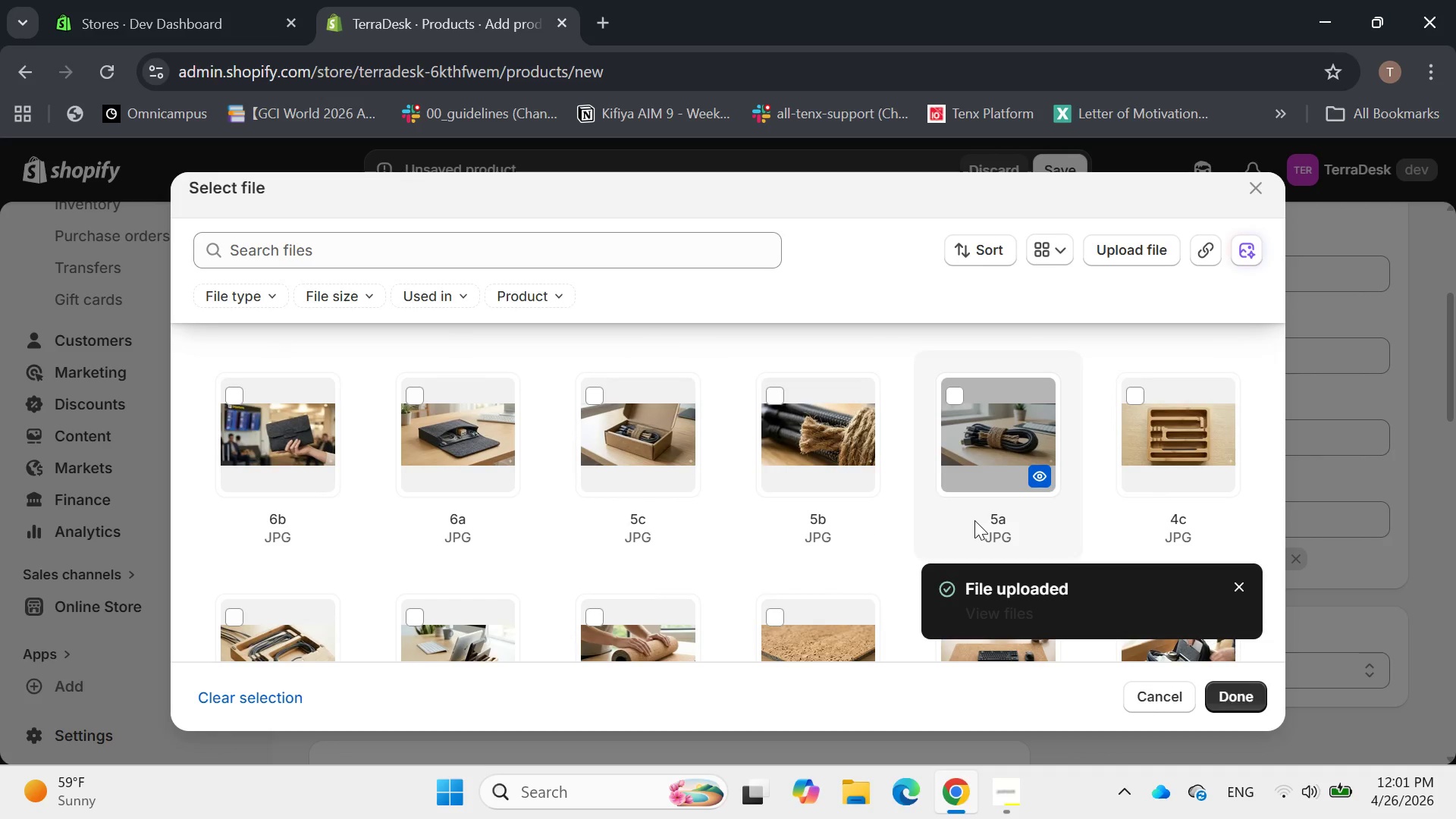 
scroll: coordinate [984, 488], scroll_direction: up, amount: 13.0
 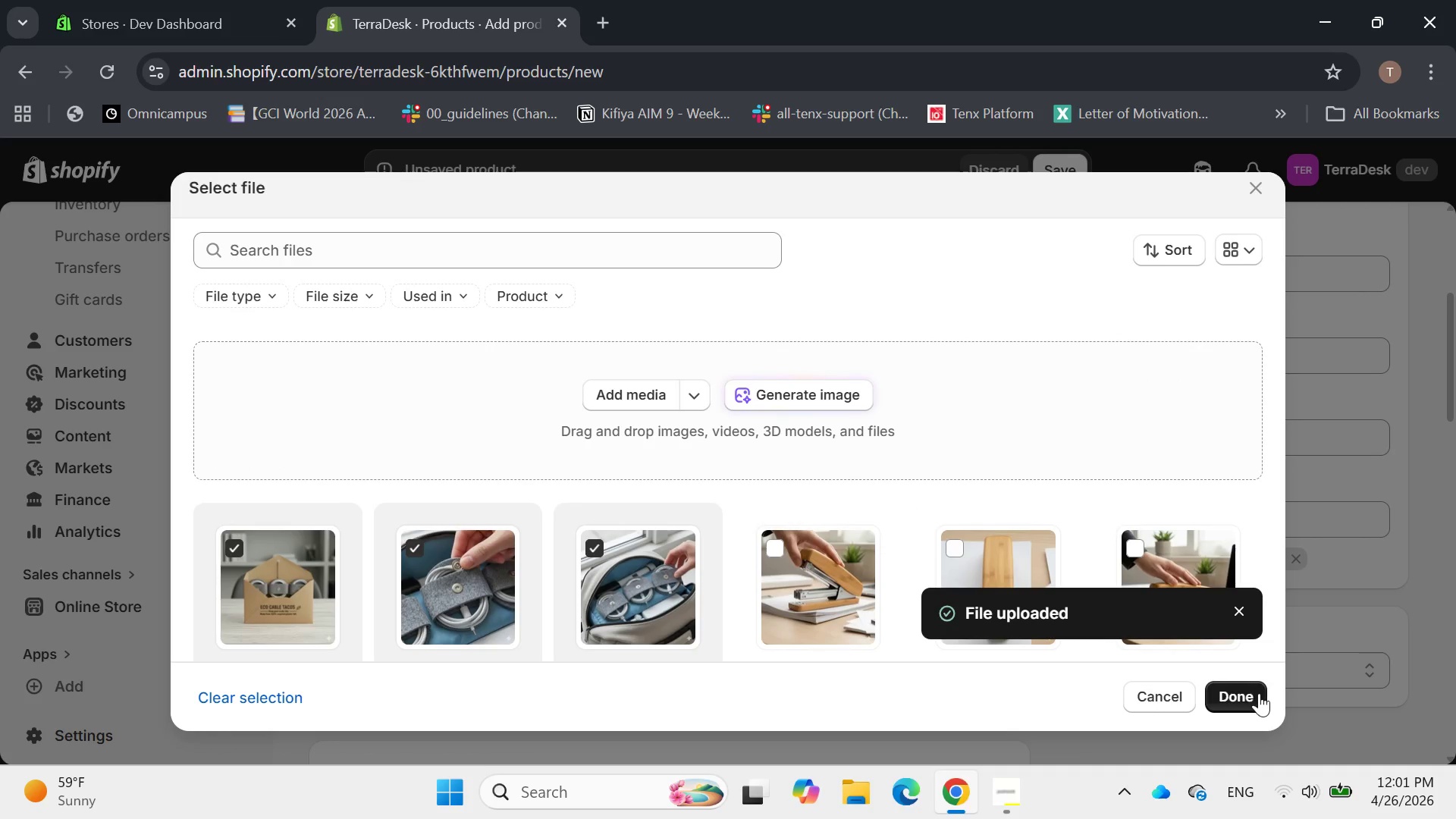 
left_click([1257, 694])
 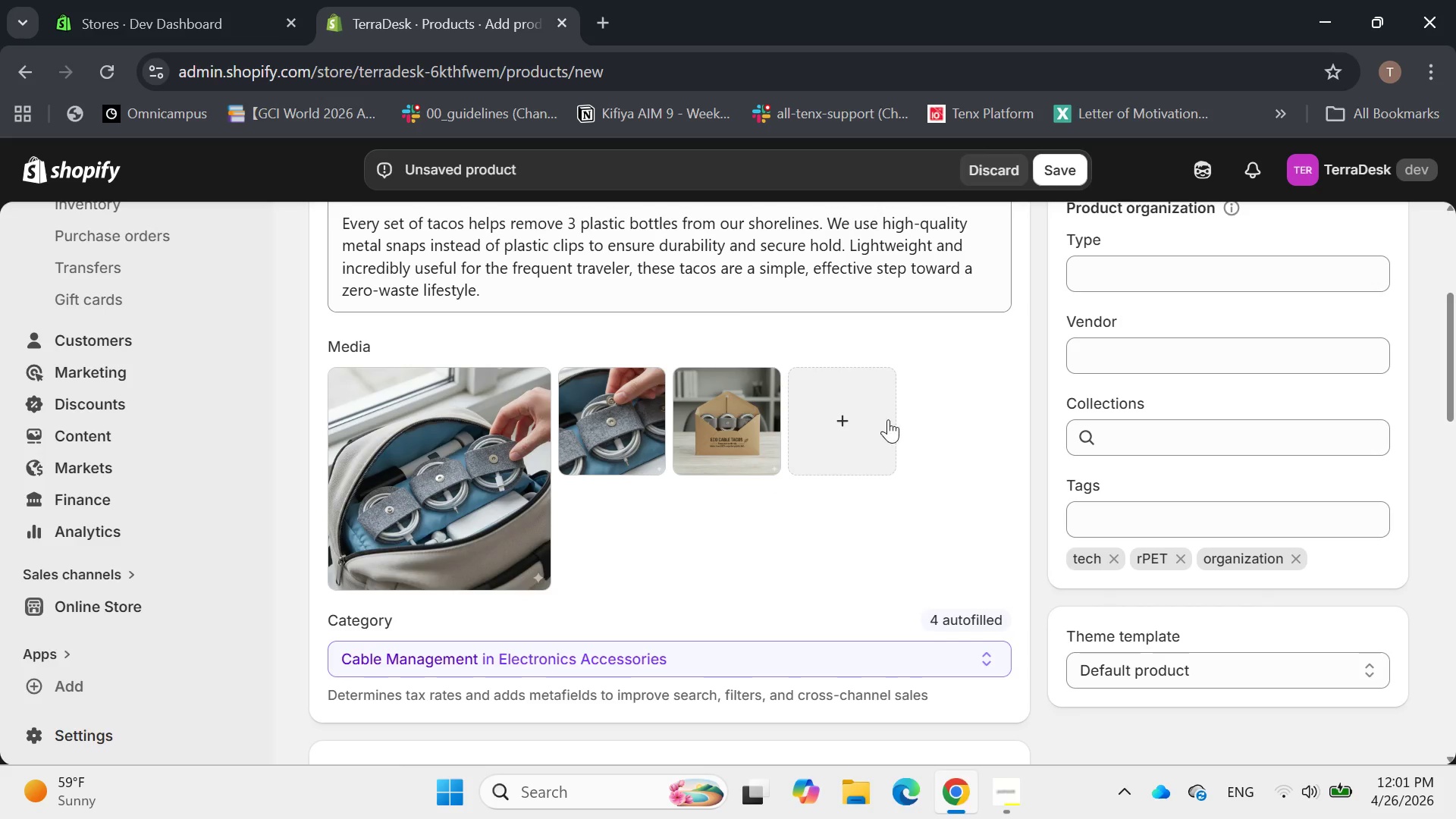 
left_click([444, 444])
 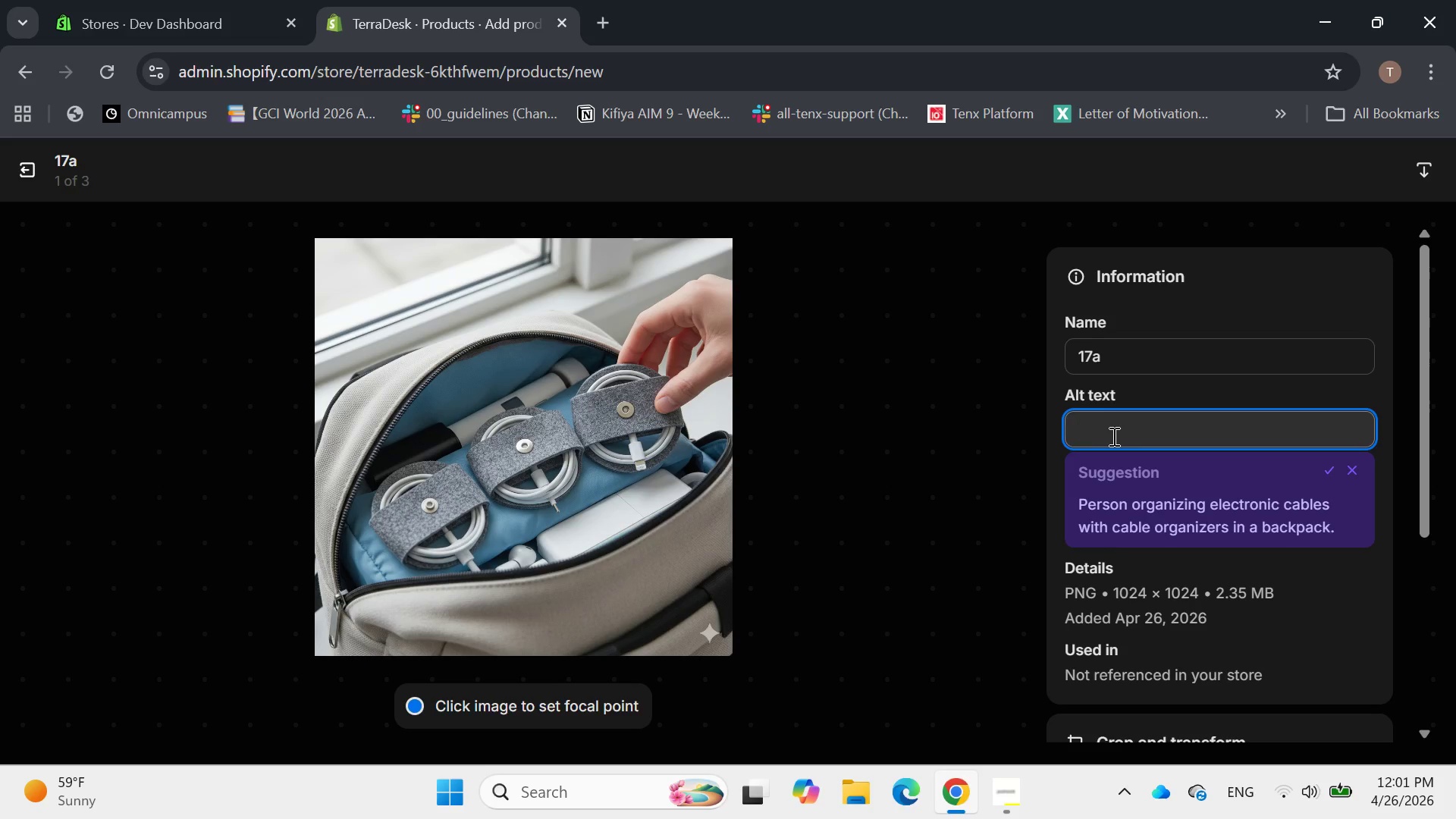 
wait(19.31)
 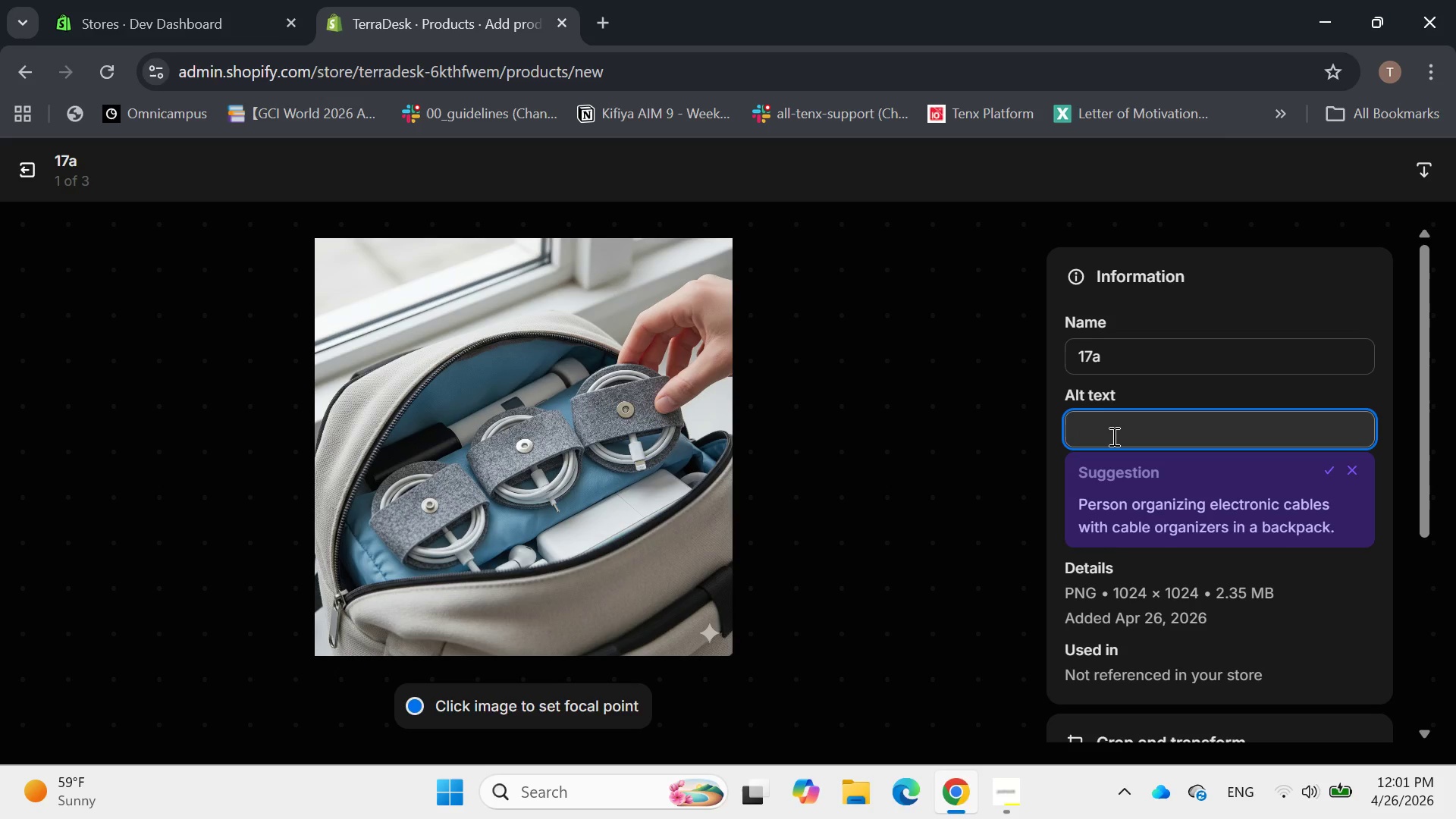 
type(Circular )
 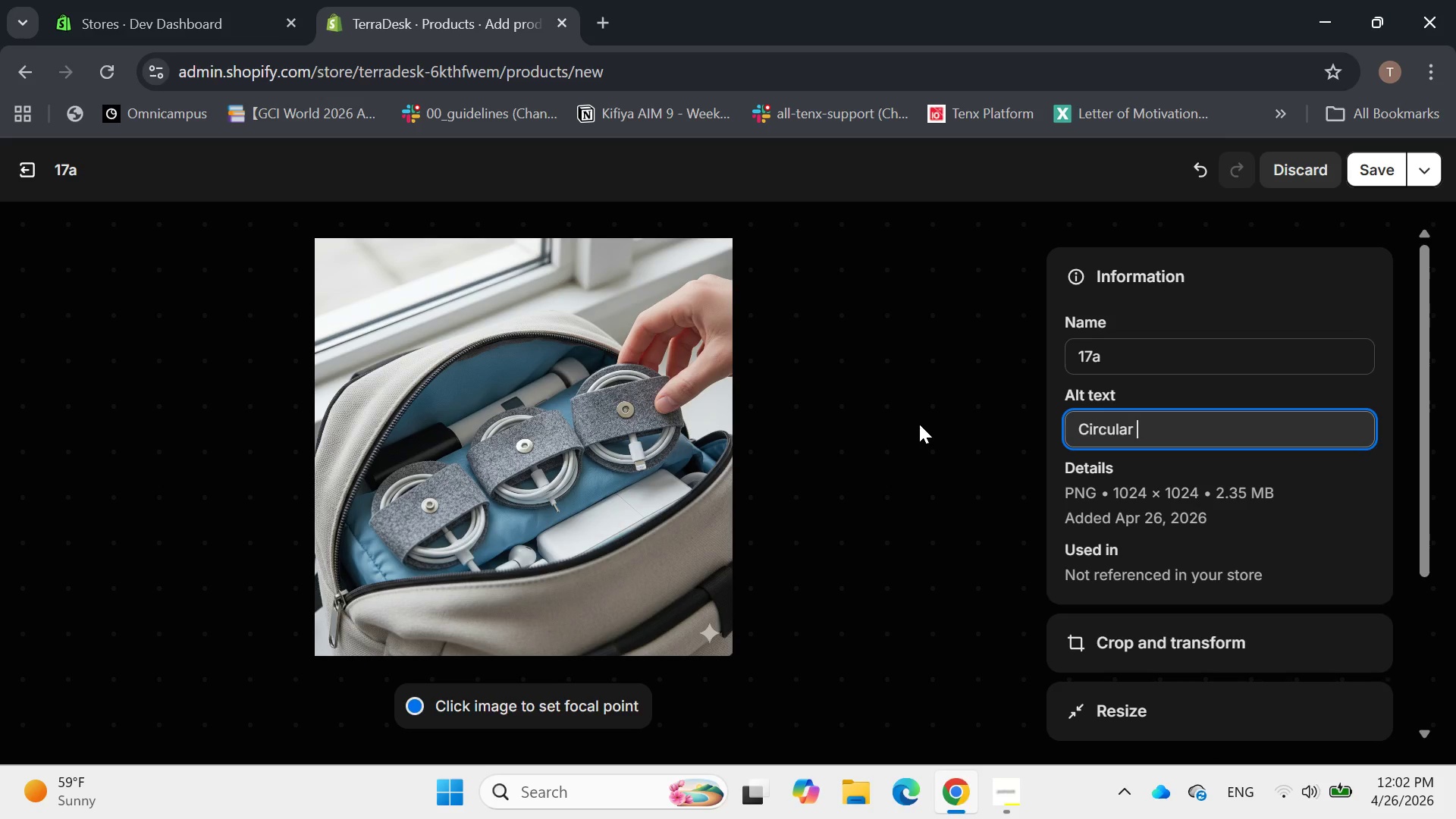 
type(felt wraps ana)
key(Backspace)
key(Backspace)
key(Backspace)
type(snapped around white charging cable )
key(Backspace)
type(s keep them tidy inside a bag.)
 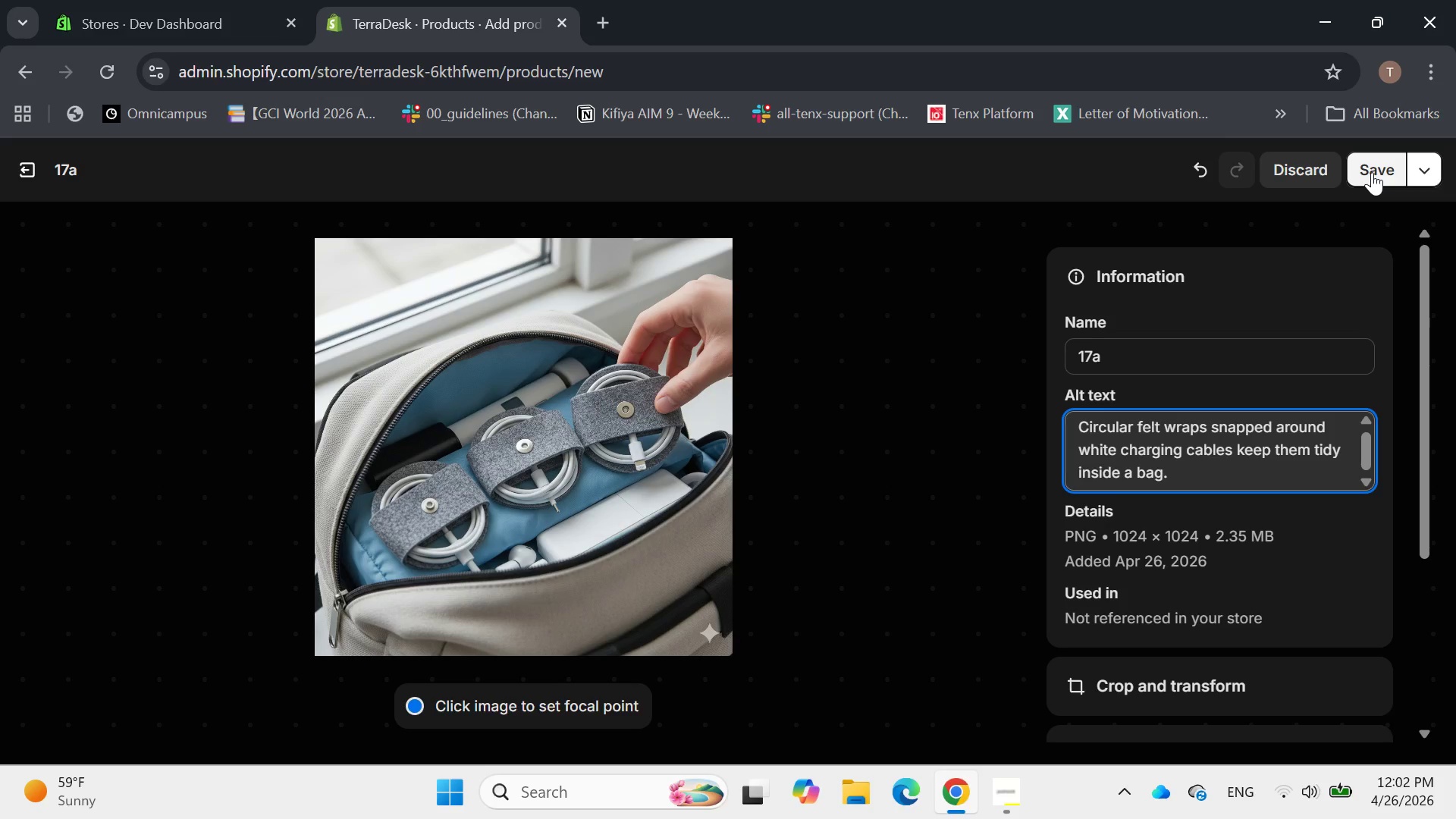 
wait(5.26)
 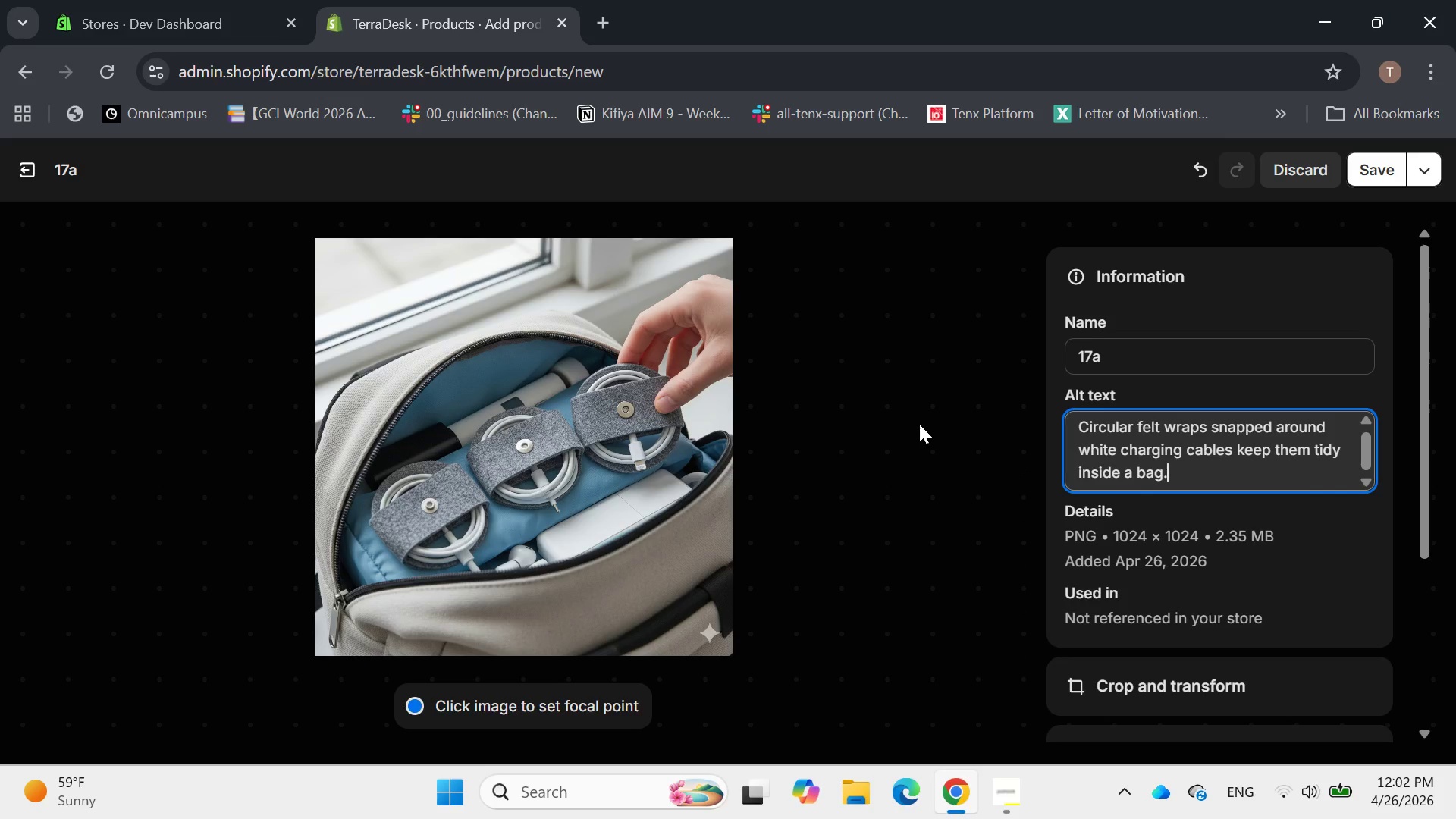 
left_click([1372, 172])
 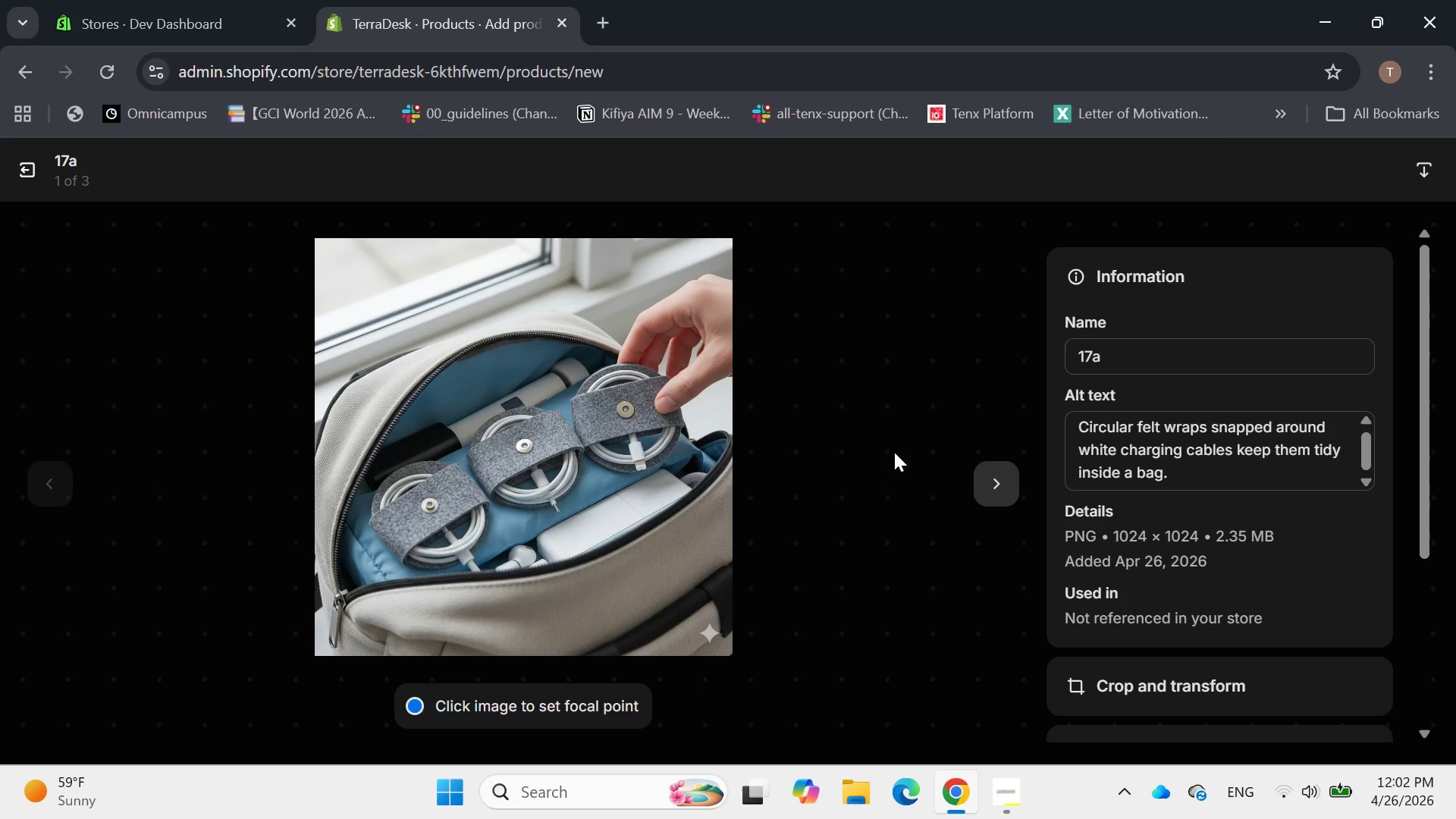 
left_click([991, 476])
 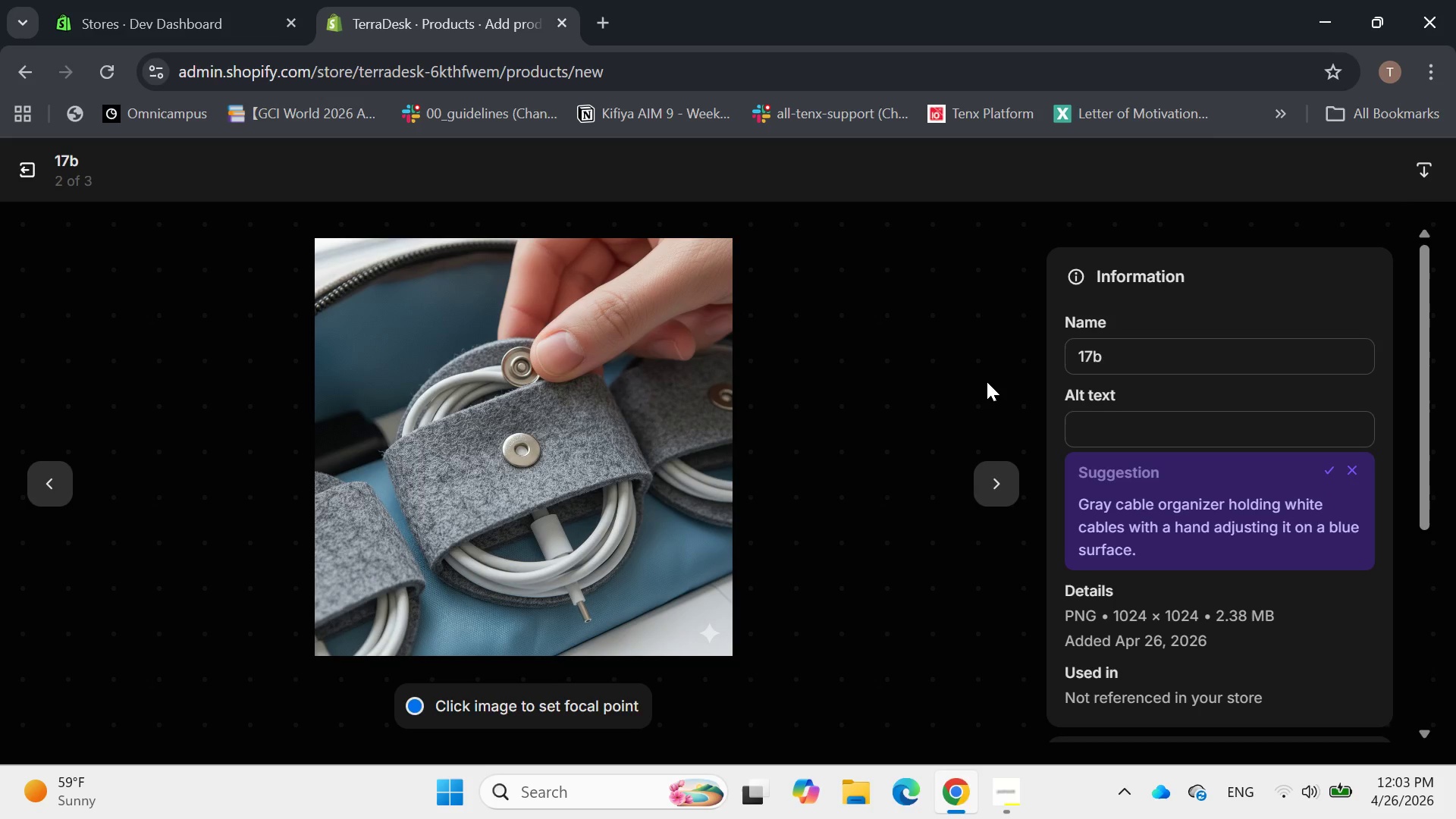 
wait(6.12)
 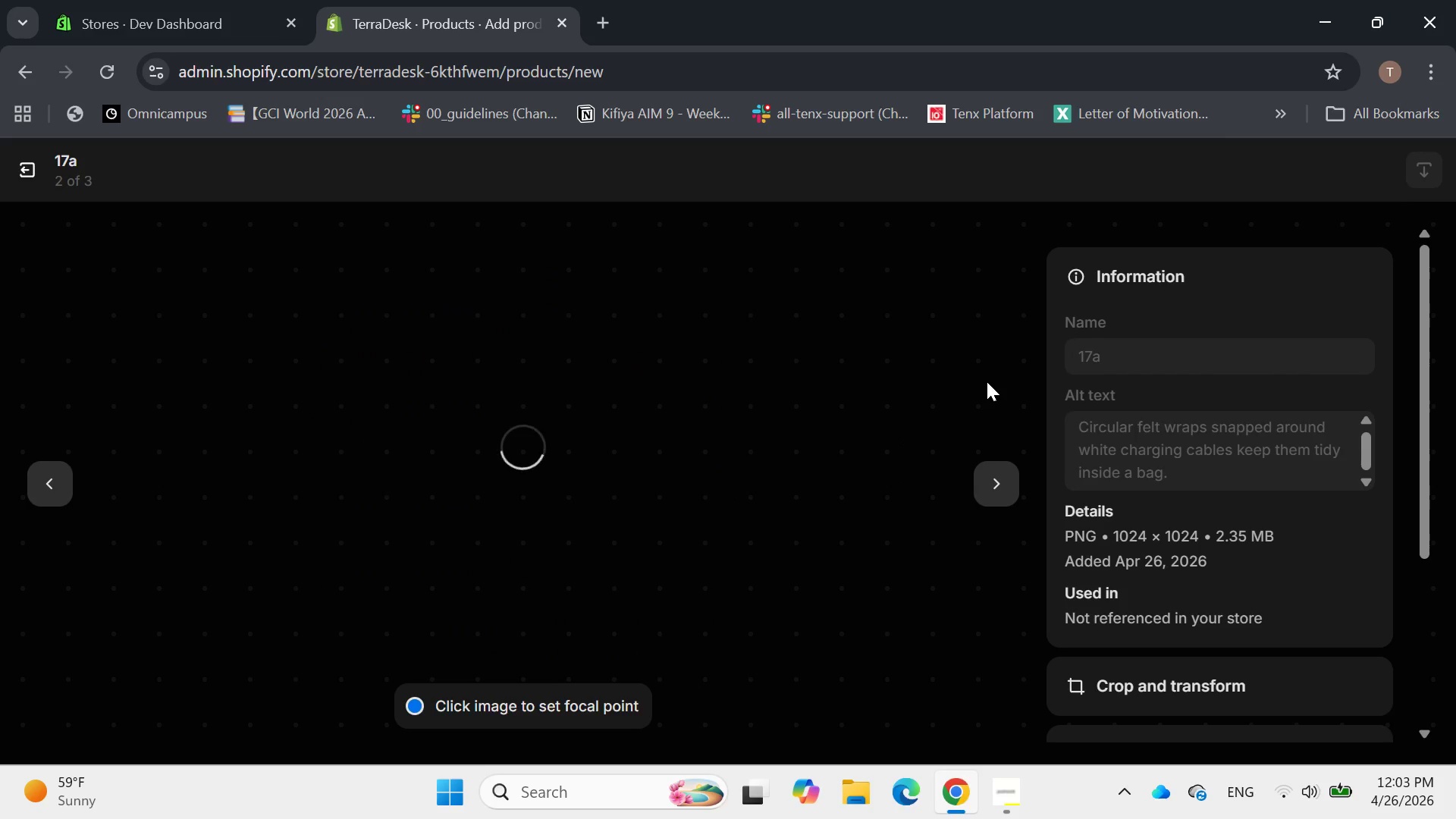 
left_click([1147, 428])
 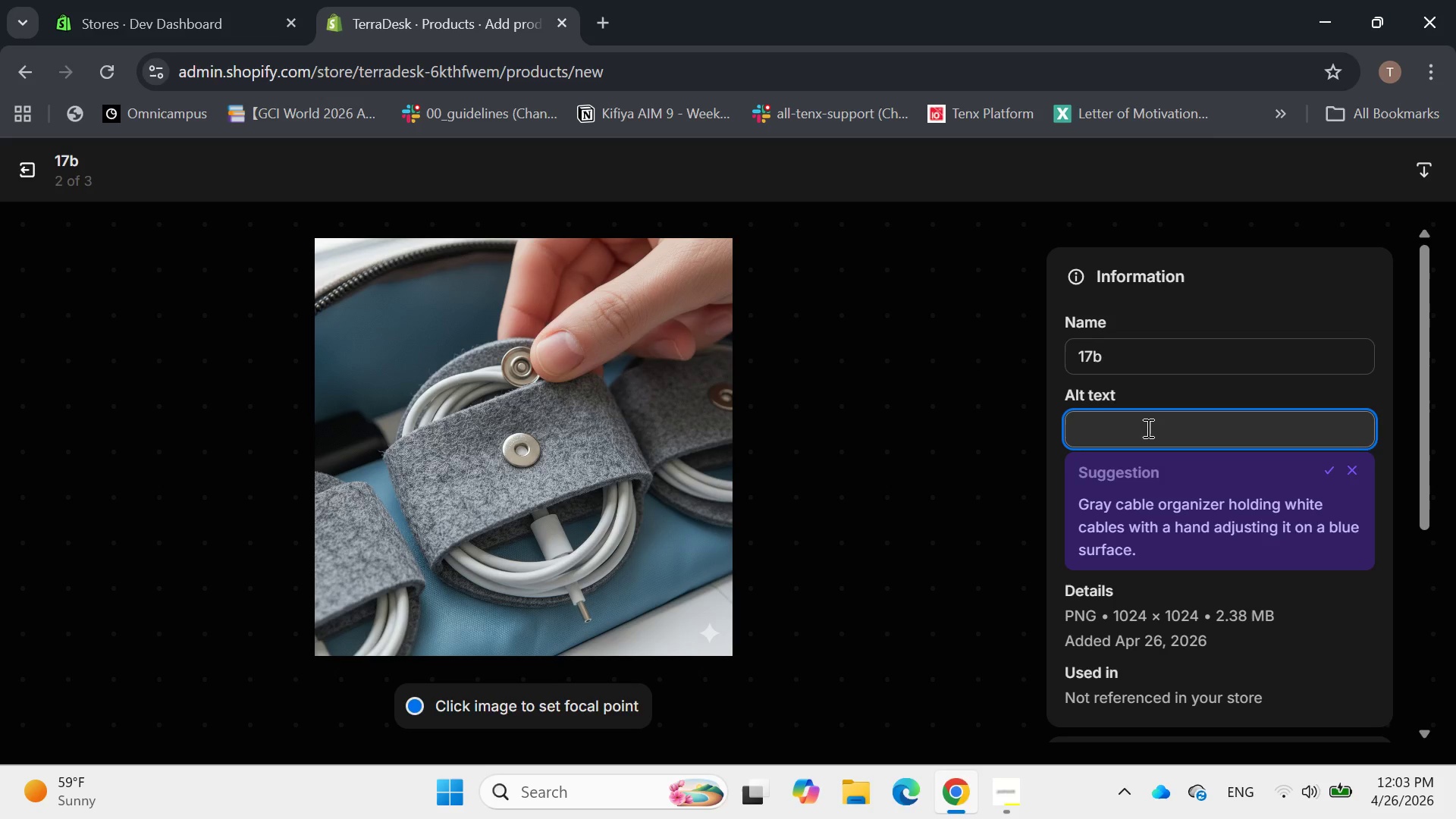 
type(Cose)
key(Backspace)
key(Backspace)
key(Backspace)
type(lose up of durable metal a)
key(Backspace)
type(snap on a recycled pa)
key(Backspace)
type(lastic felt cable organizer.)
 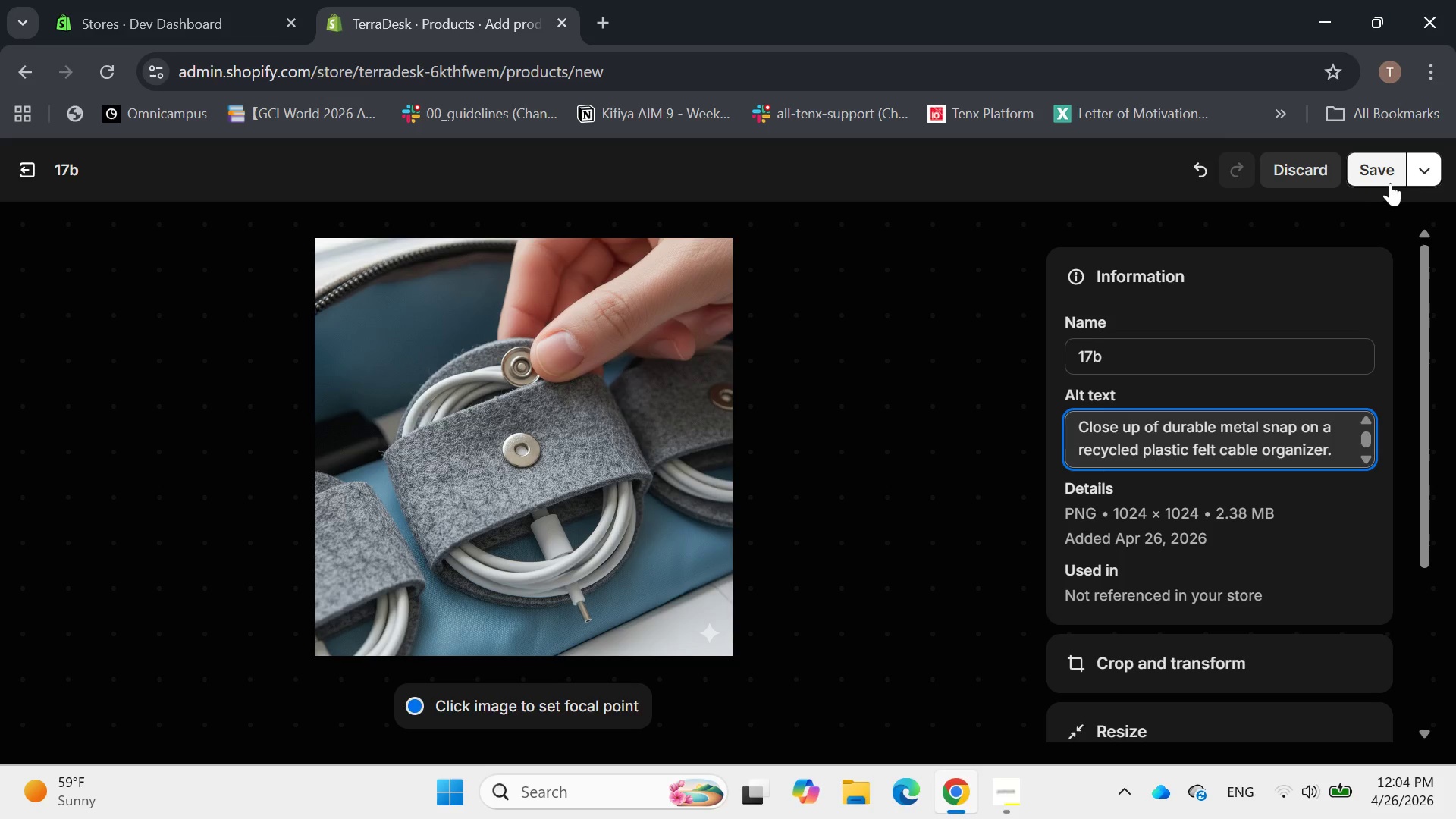 
left_click([1379, 179])
 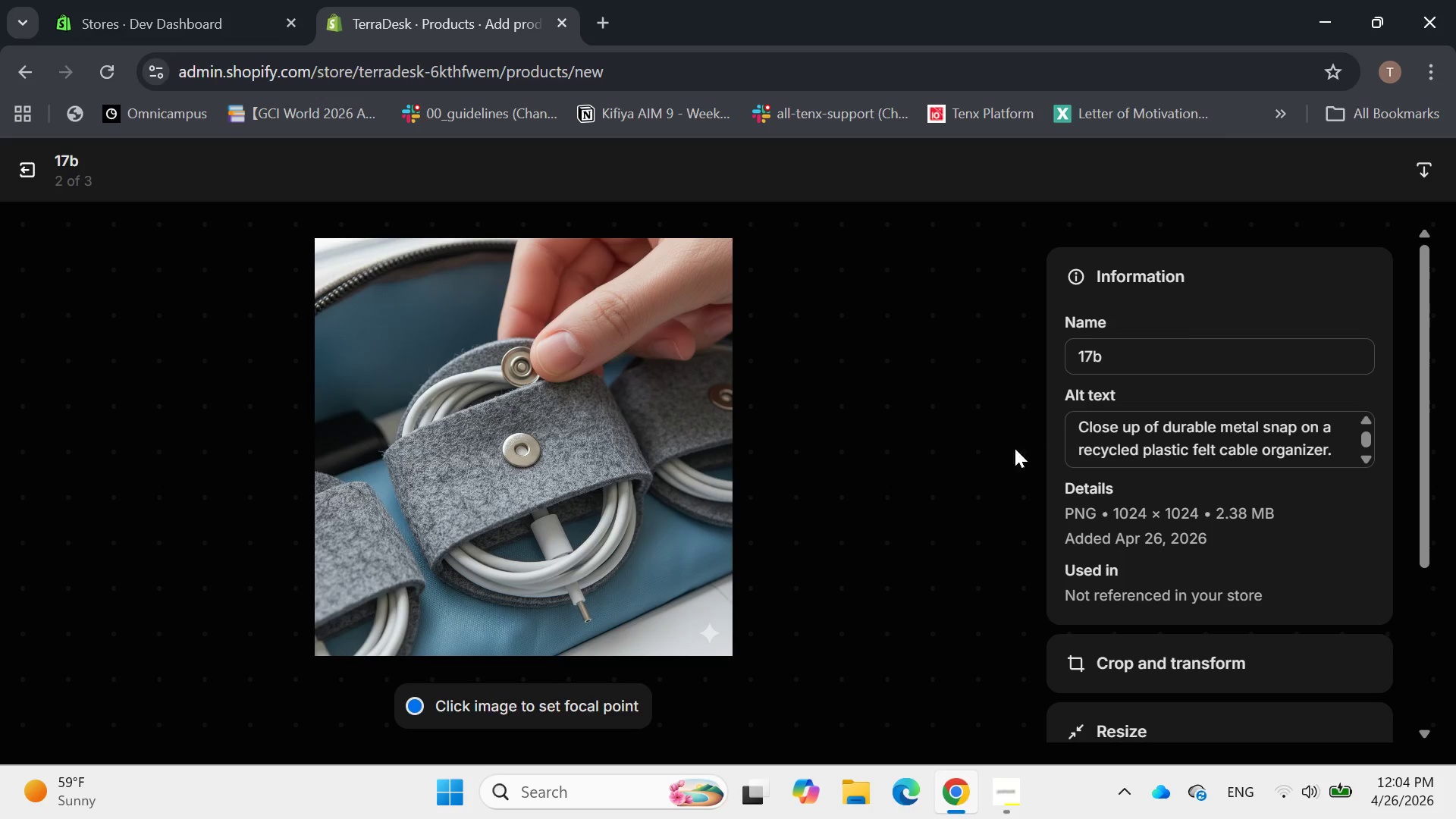 
left_click([991, 485])
 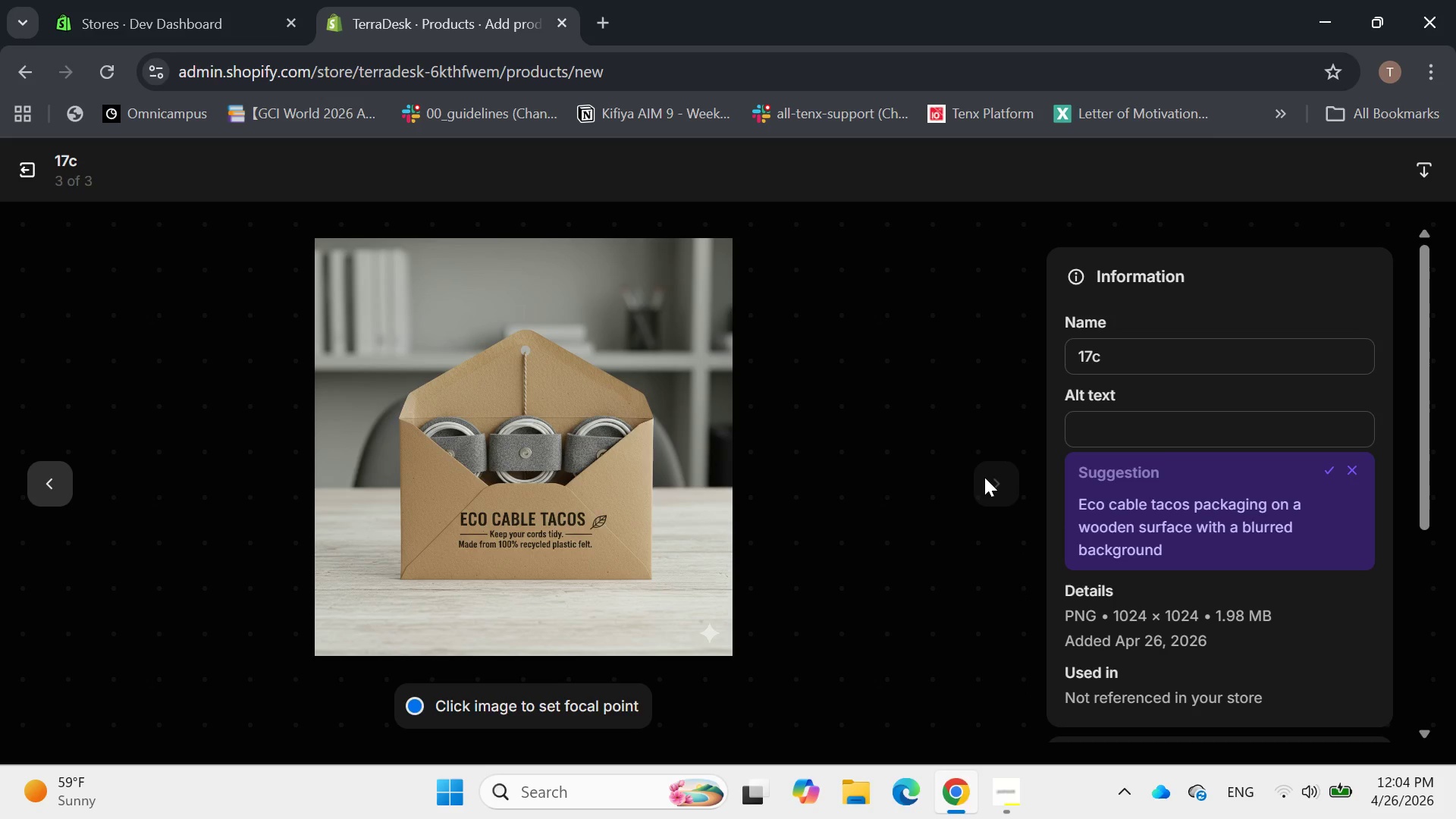 
wait(7.16)
 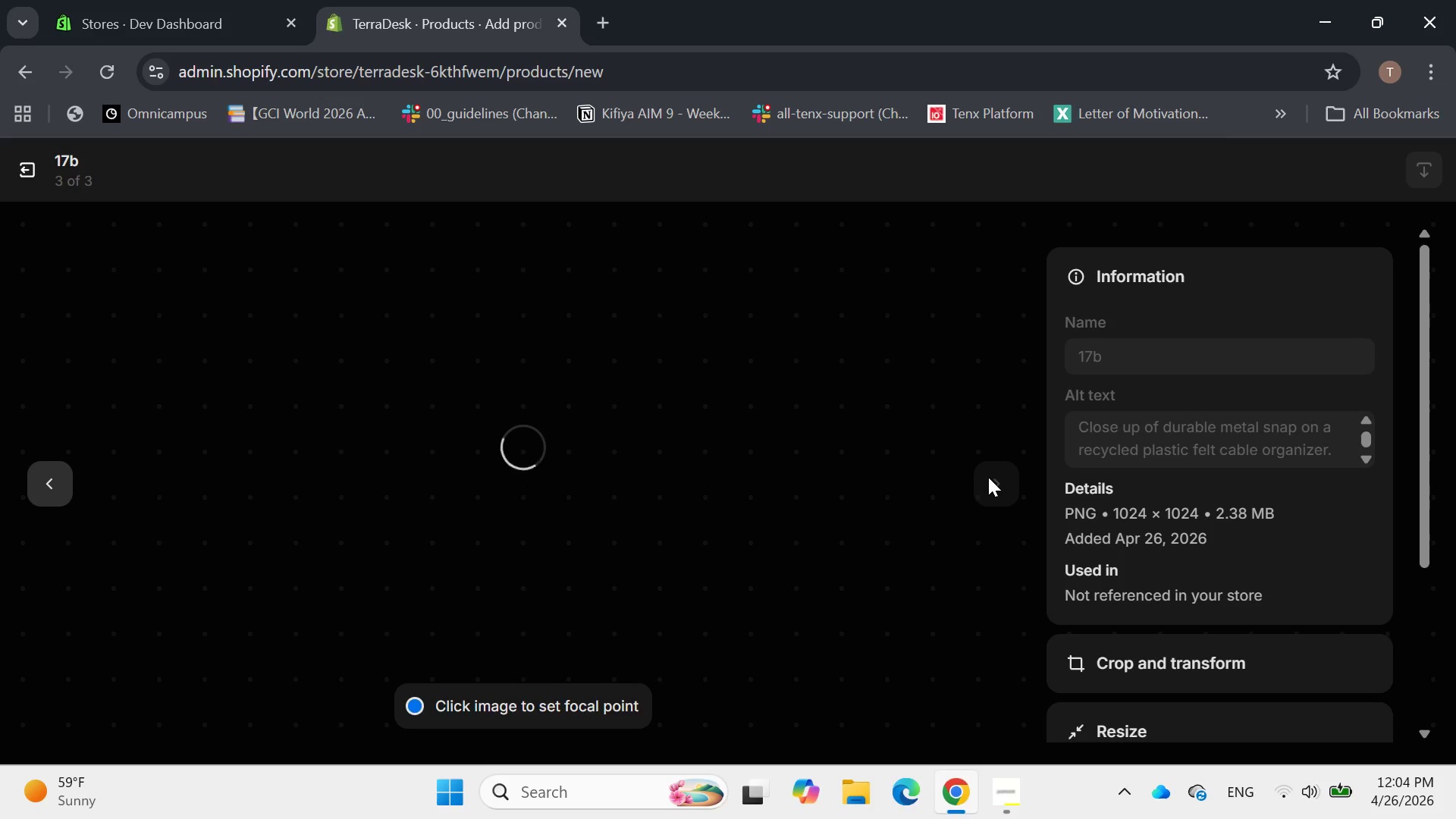 
left_click([1112, 433])
 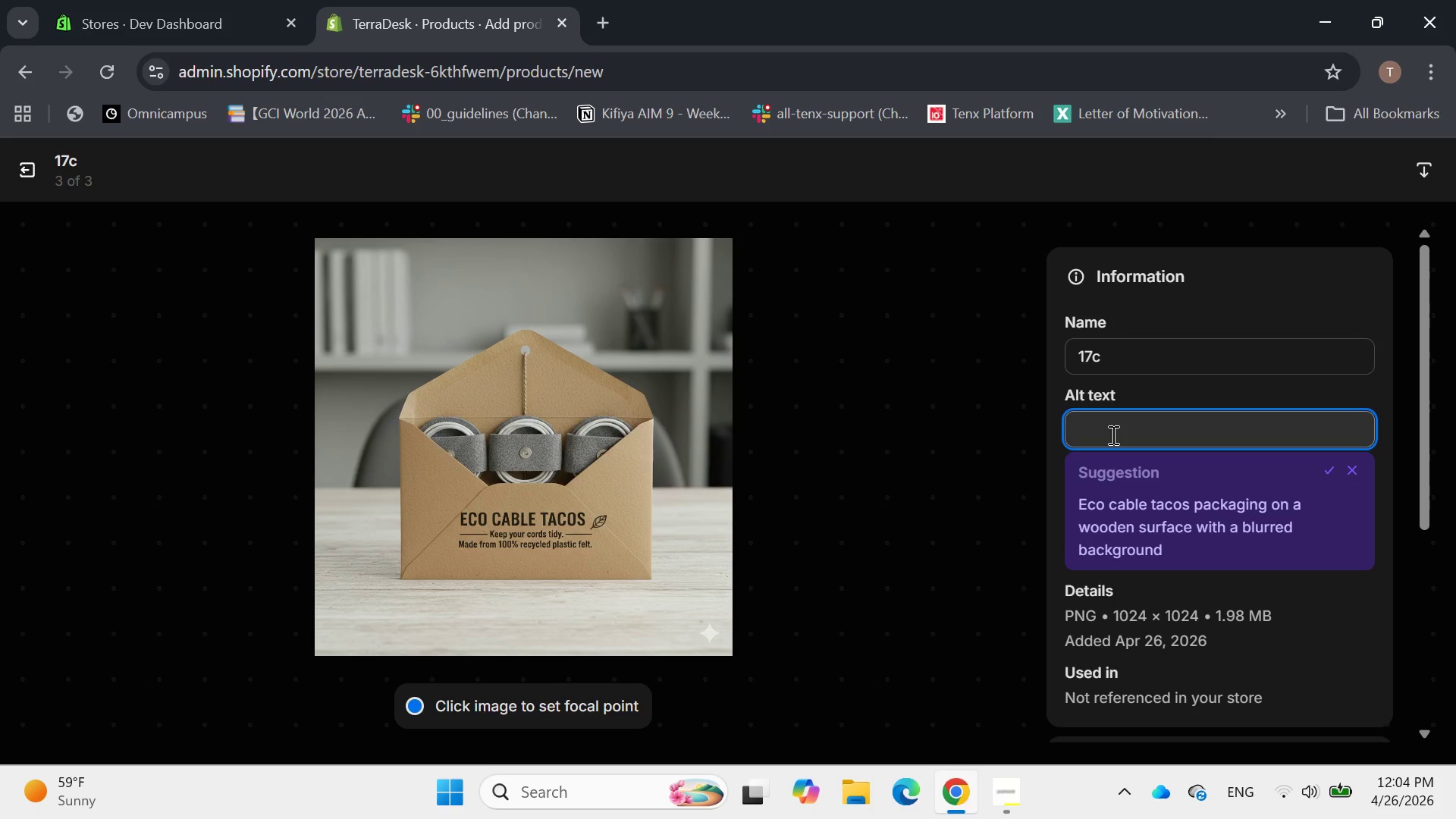 
type(Plastic free )
key(Backspace)
key(Backspace)
key(Backspace)
key(Backspace)
key(Backspace)
key(Backspace)
type(-free packing fr the rPET )
 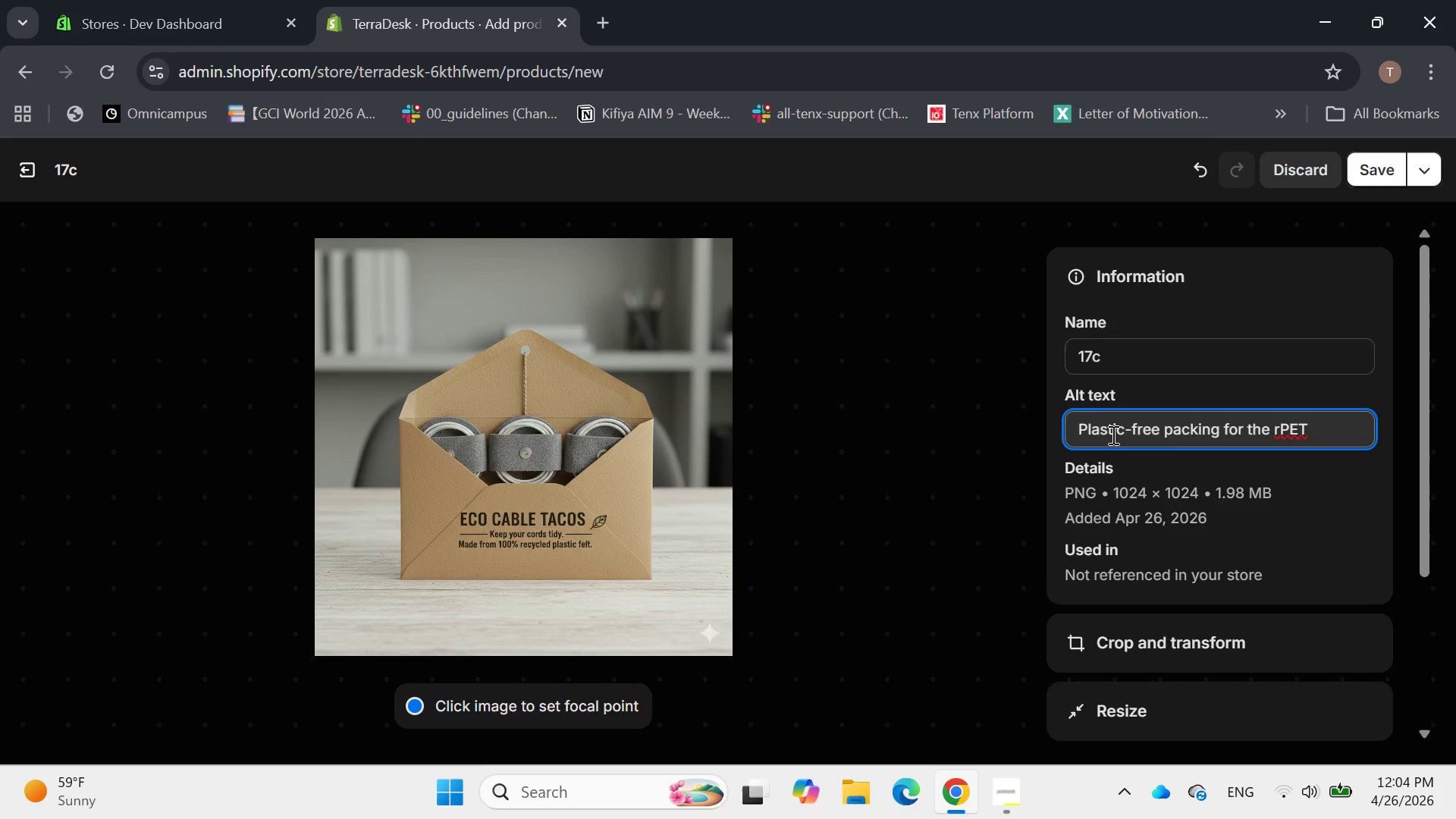 
hold_key(key=O, duration=0.31)
 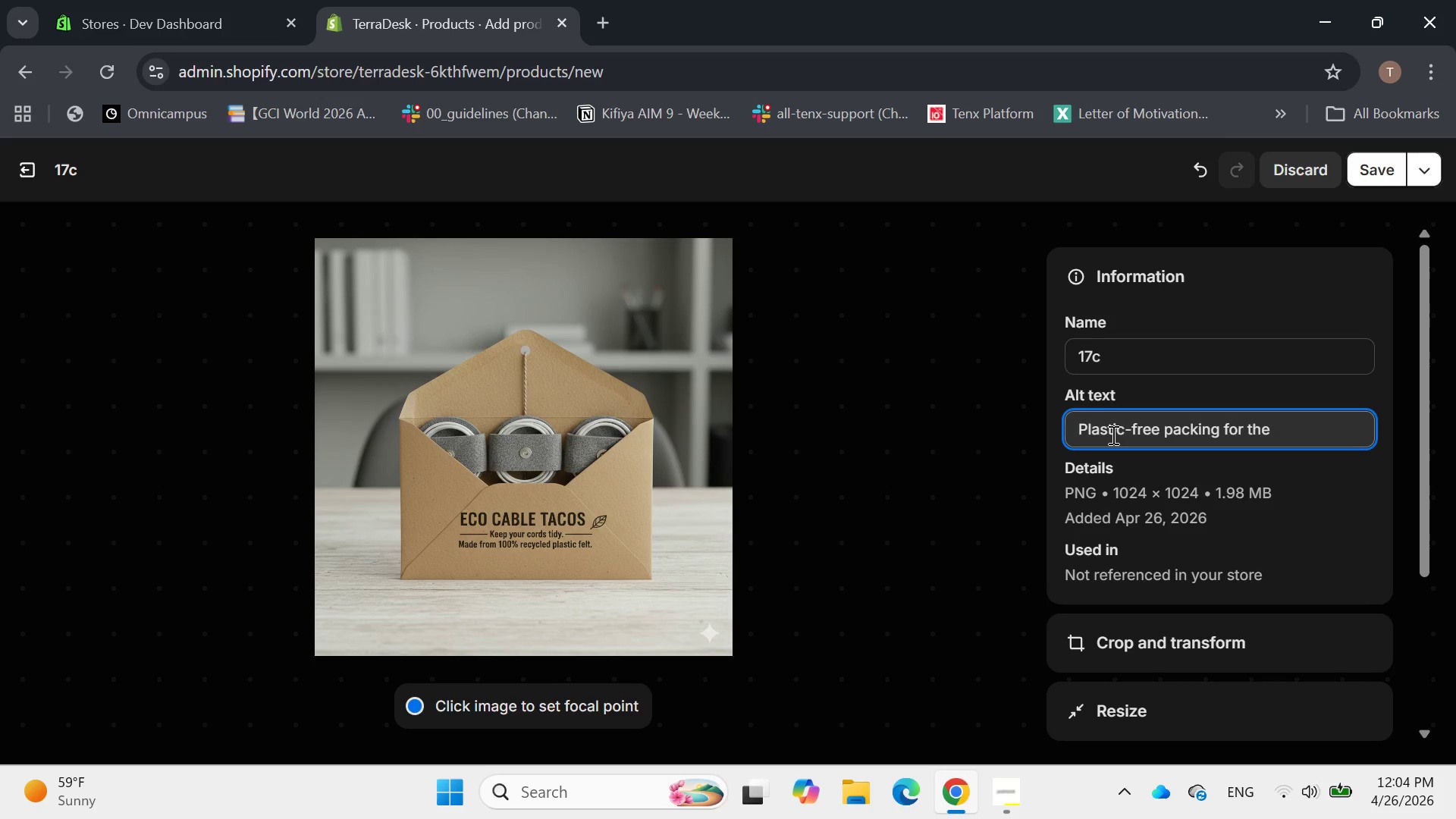 
wait(7.09)
 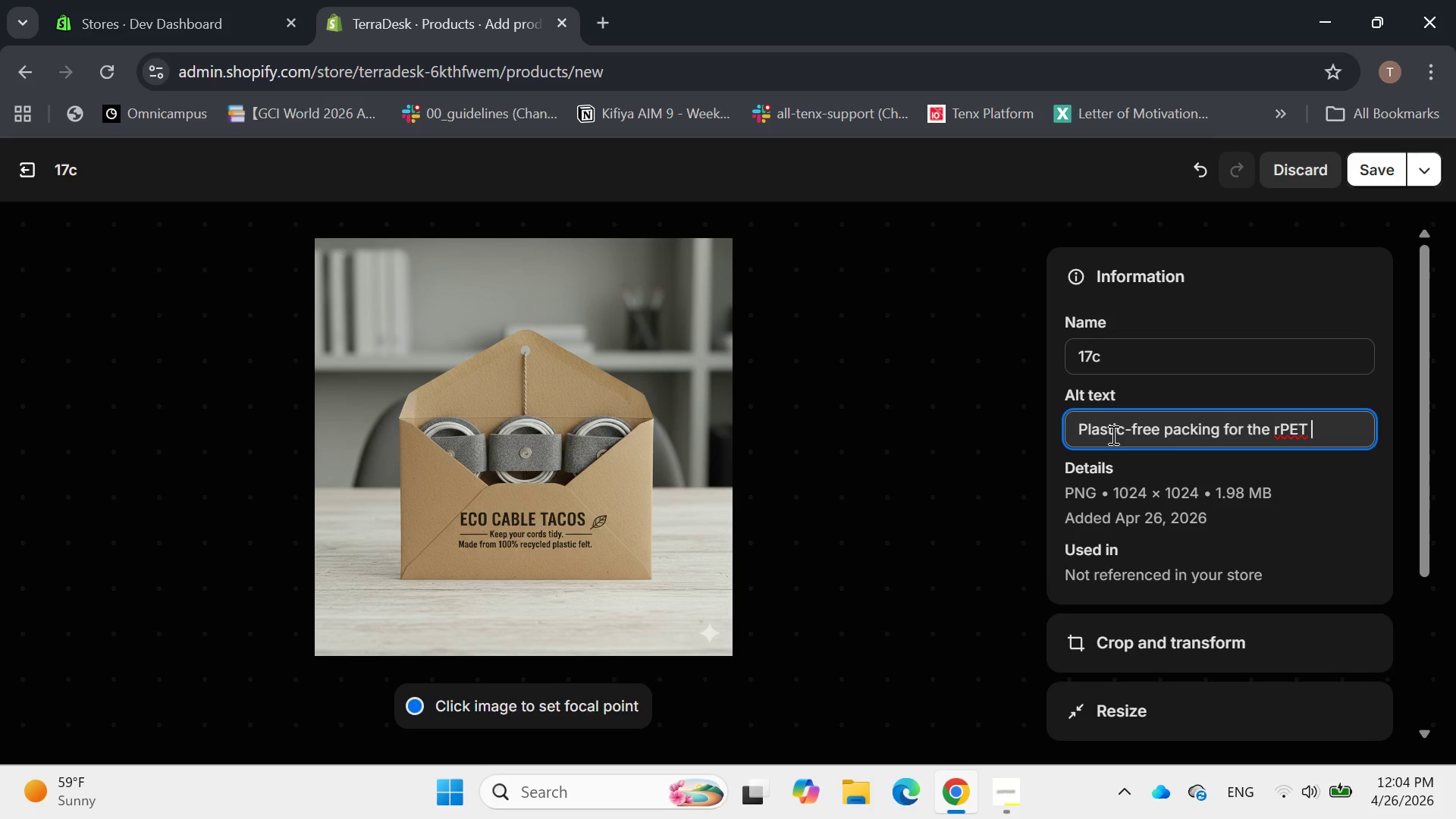 
left_click([1200, 431])
 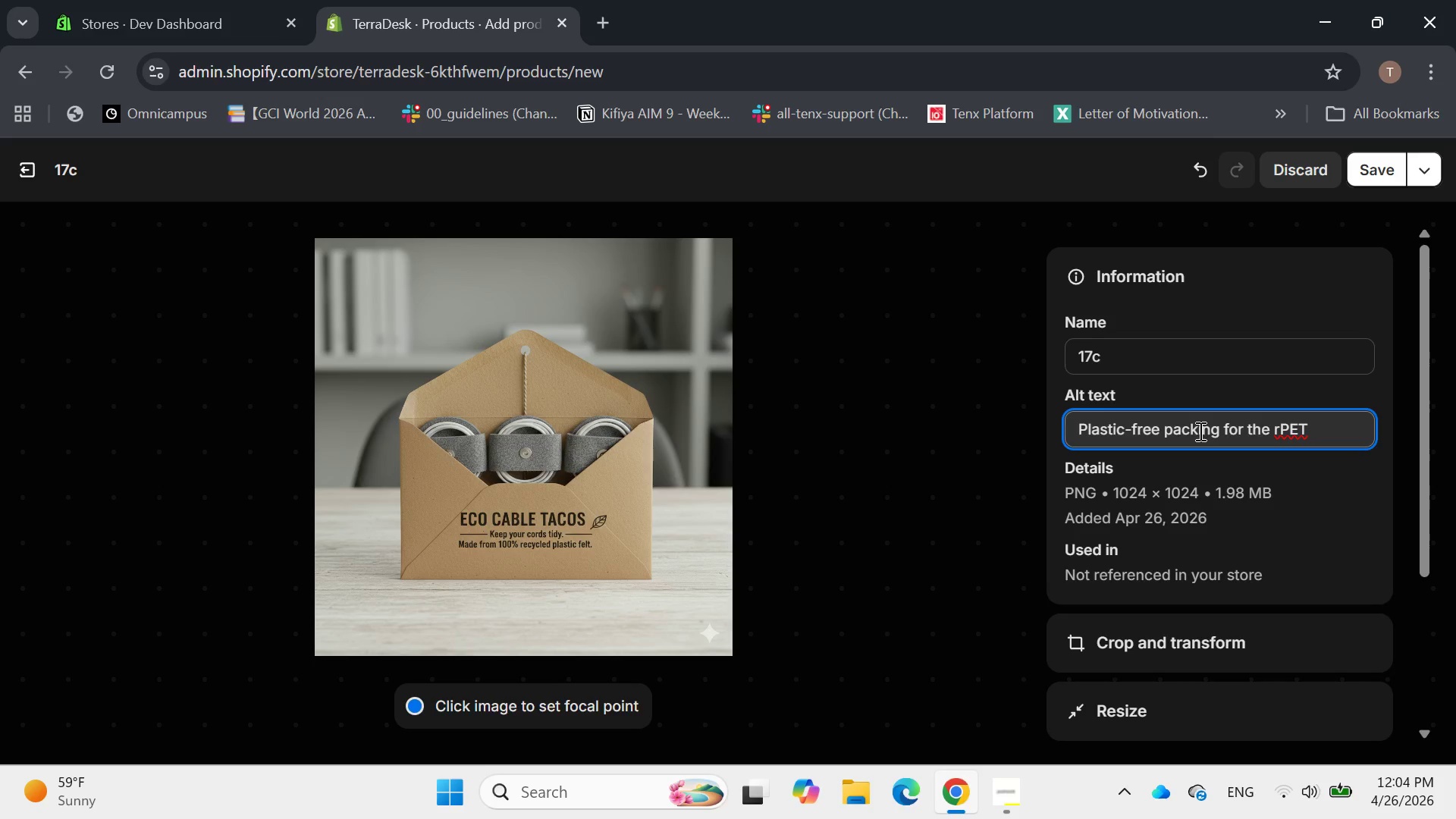 
left_click([1199, 431])
 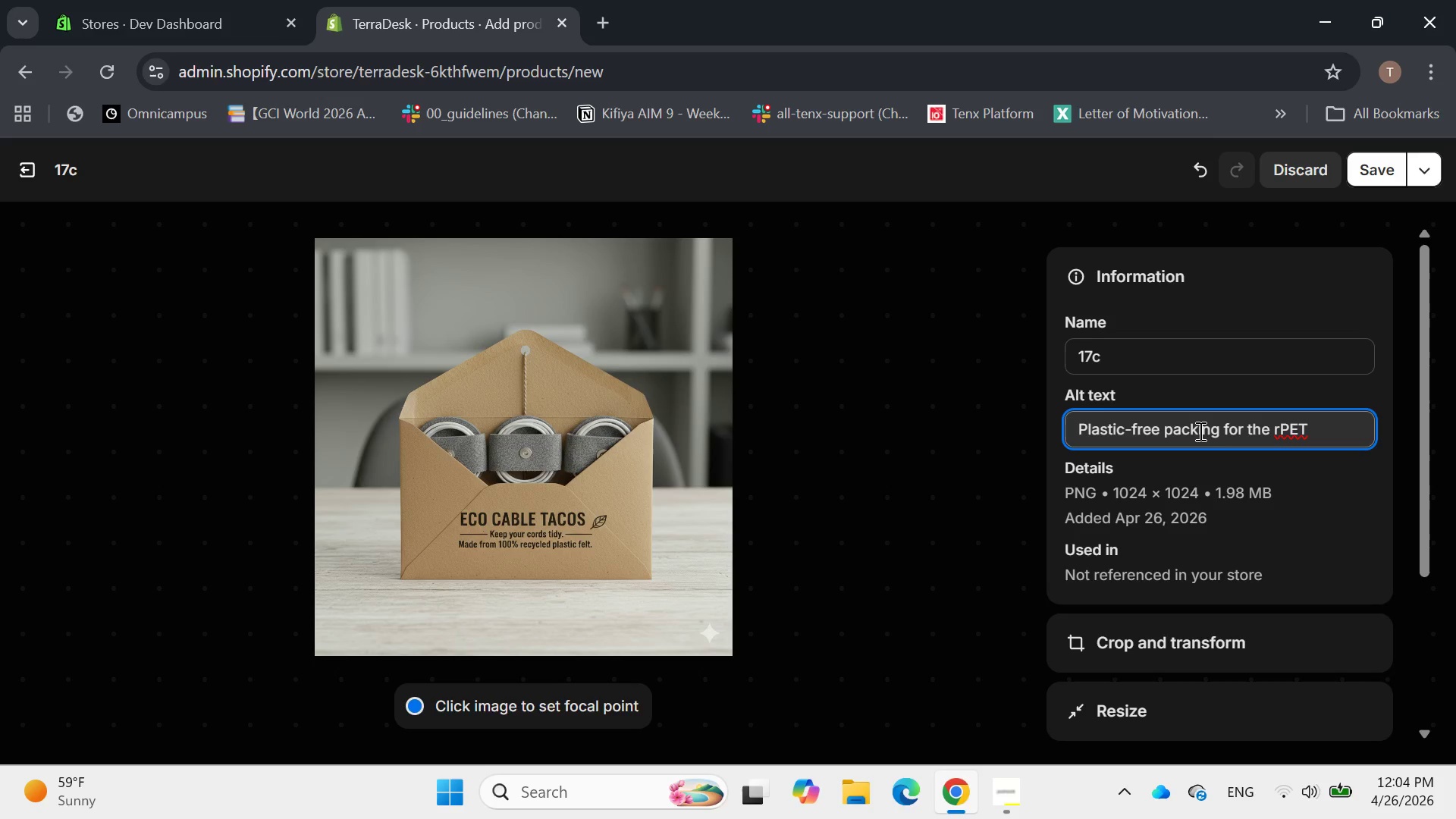 
type(aging[Delete][Delete][Delete])
 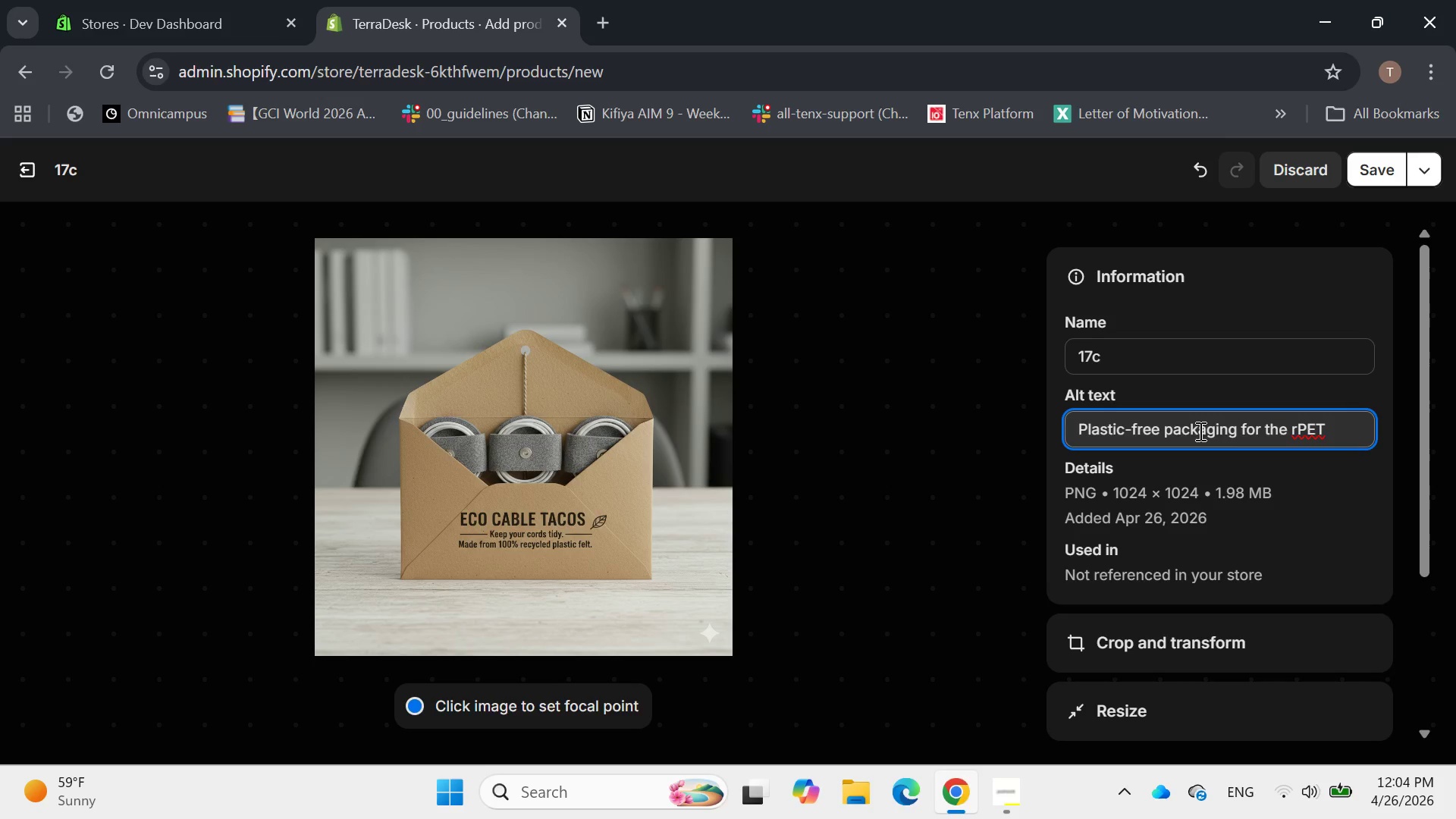 
hold_key(key=ArrowRight, duration=1.08)
 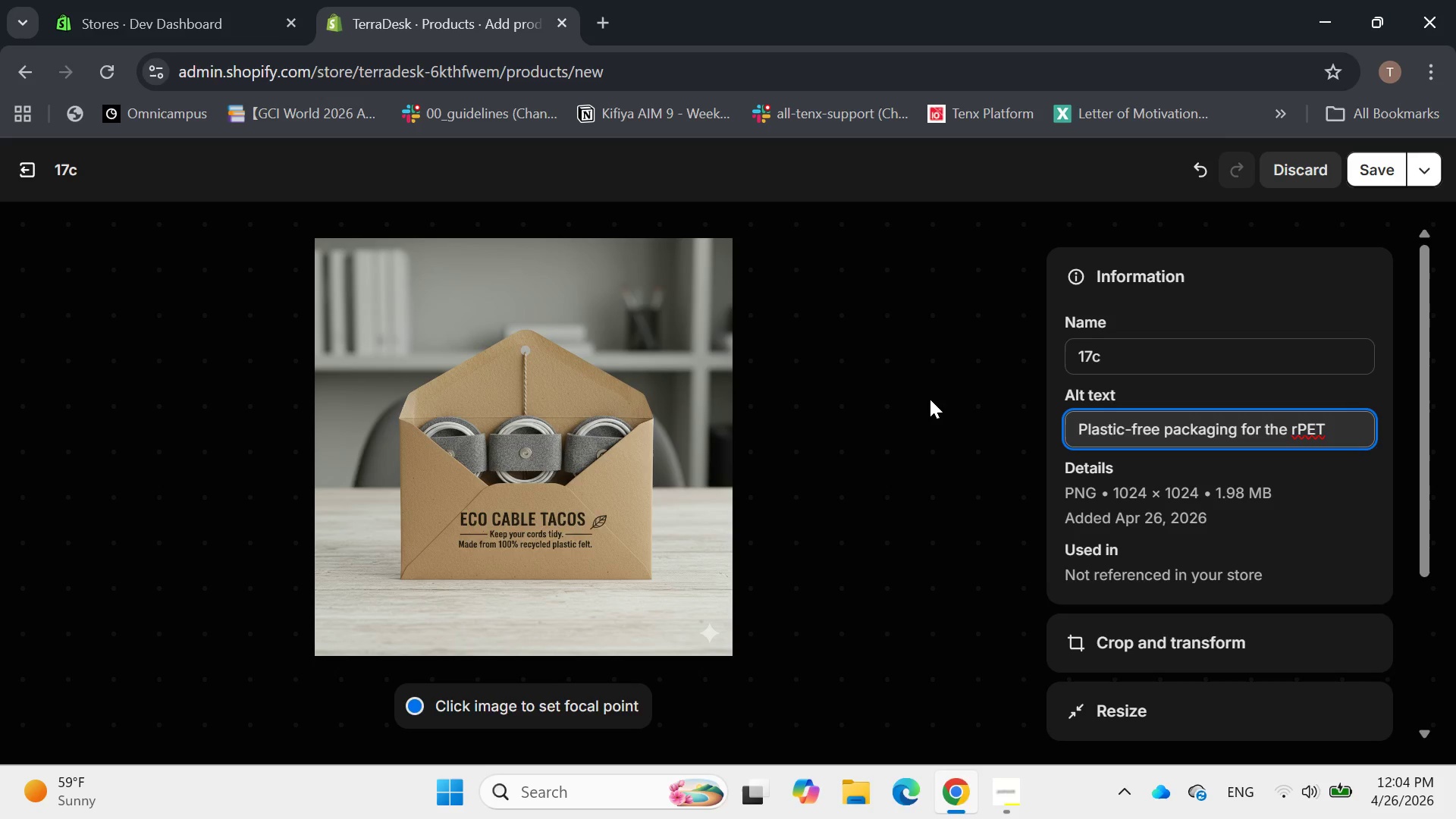 
type(cable tacos, using 100)
 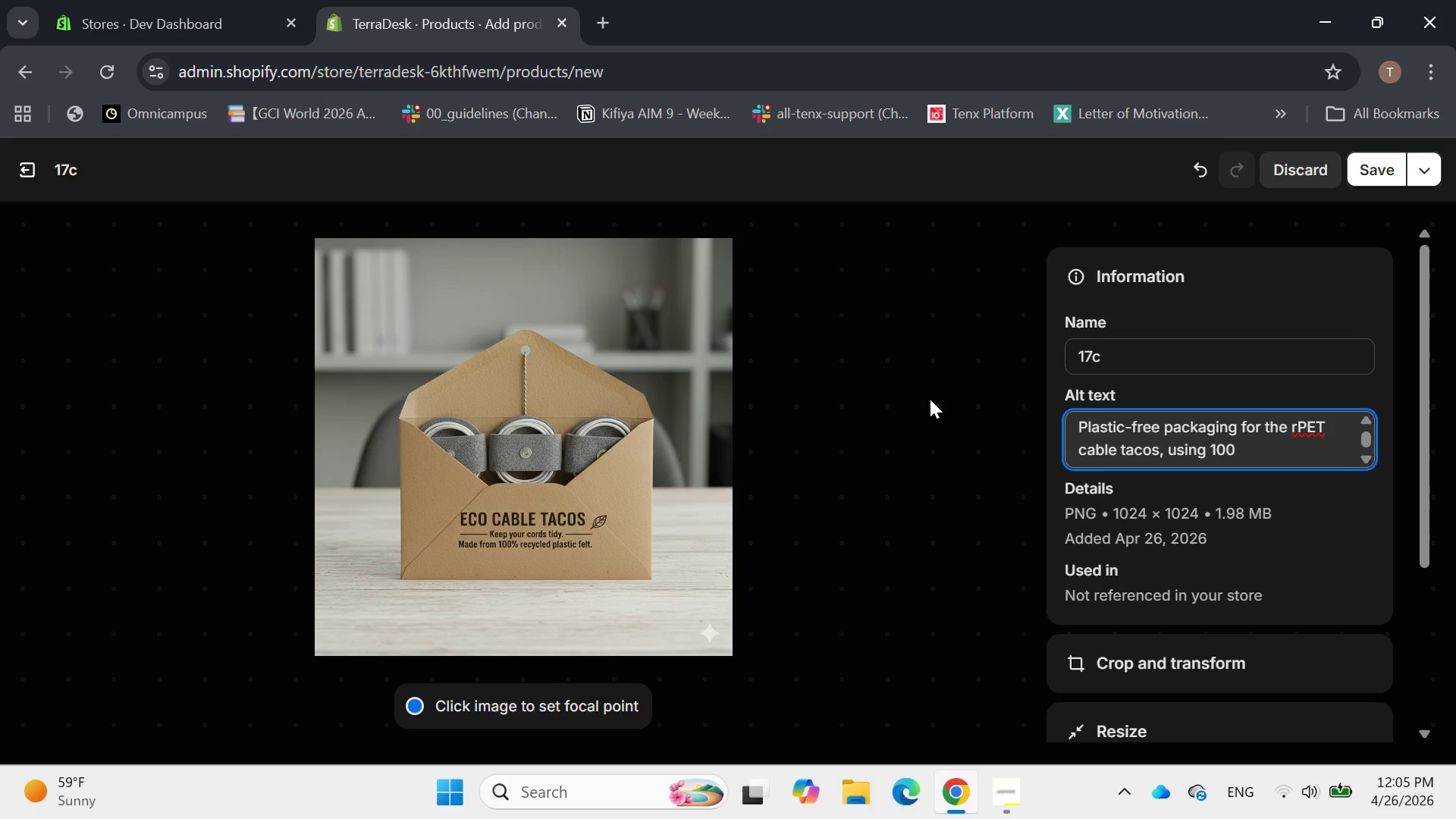 
hold_key(key=ShiftRight, duration=1.16)
 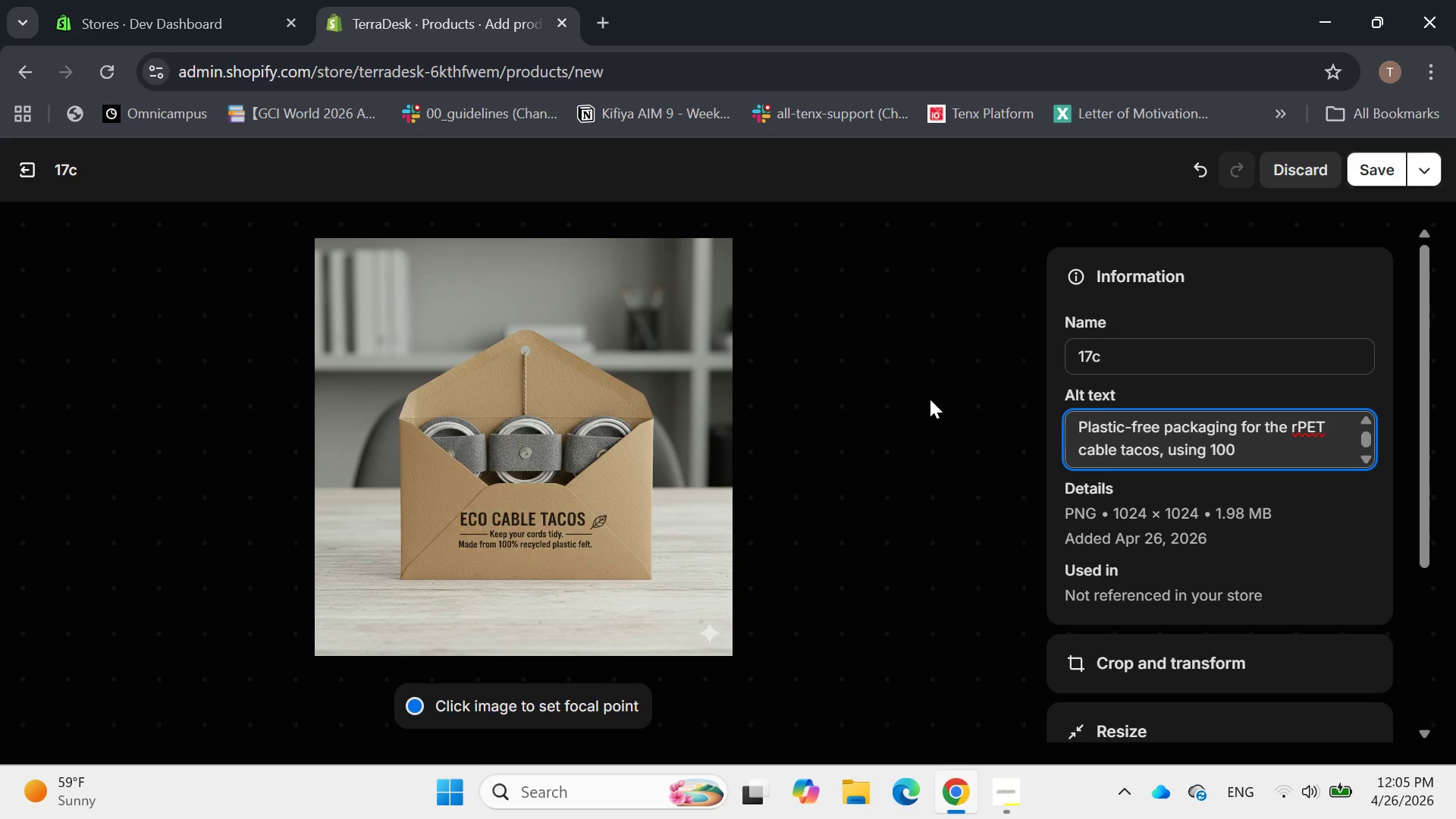 
type(% recycle)
 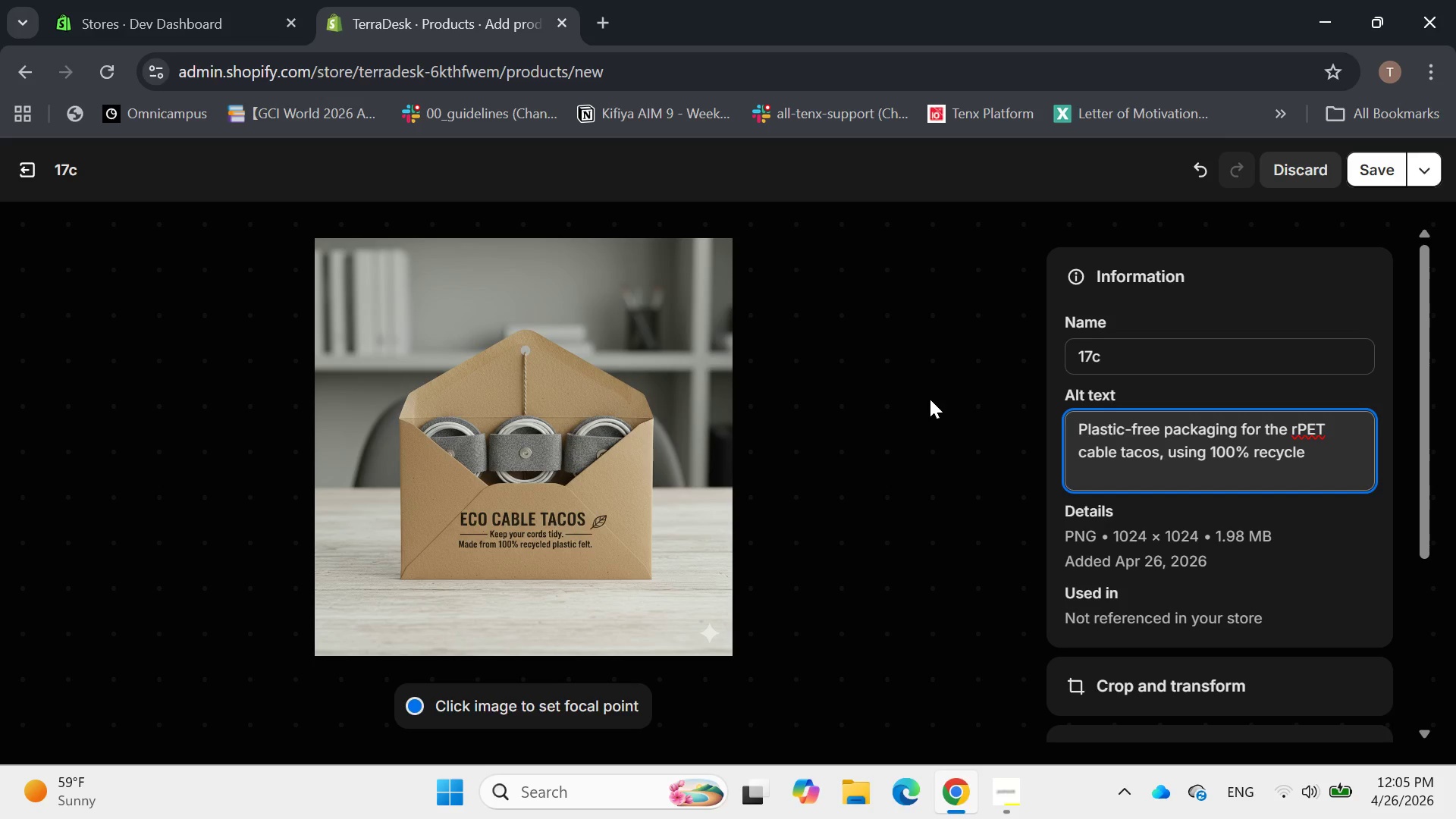 
wait(6.53)
 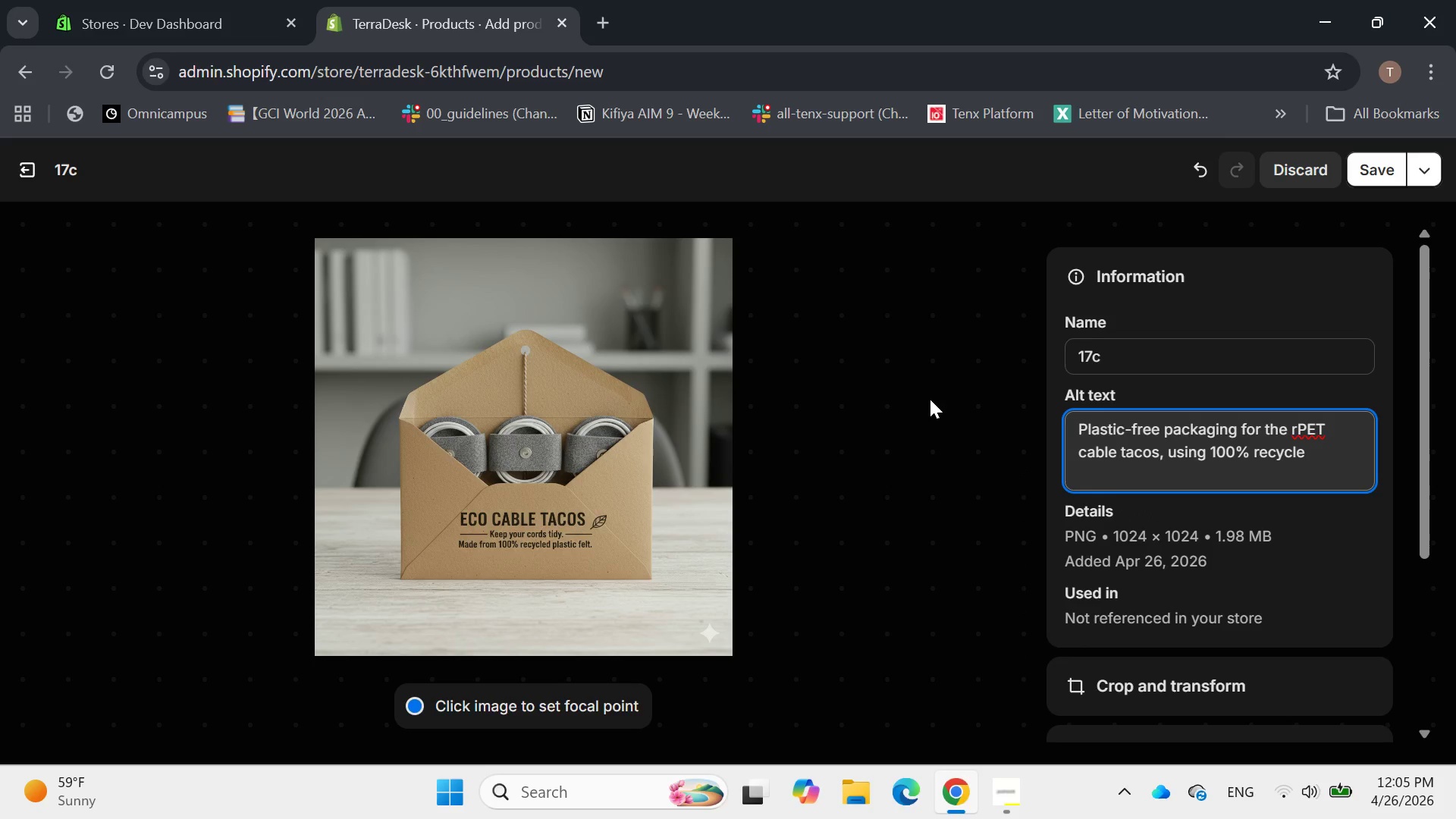 
key(D)
 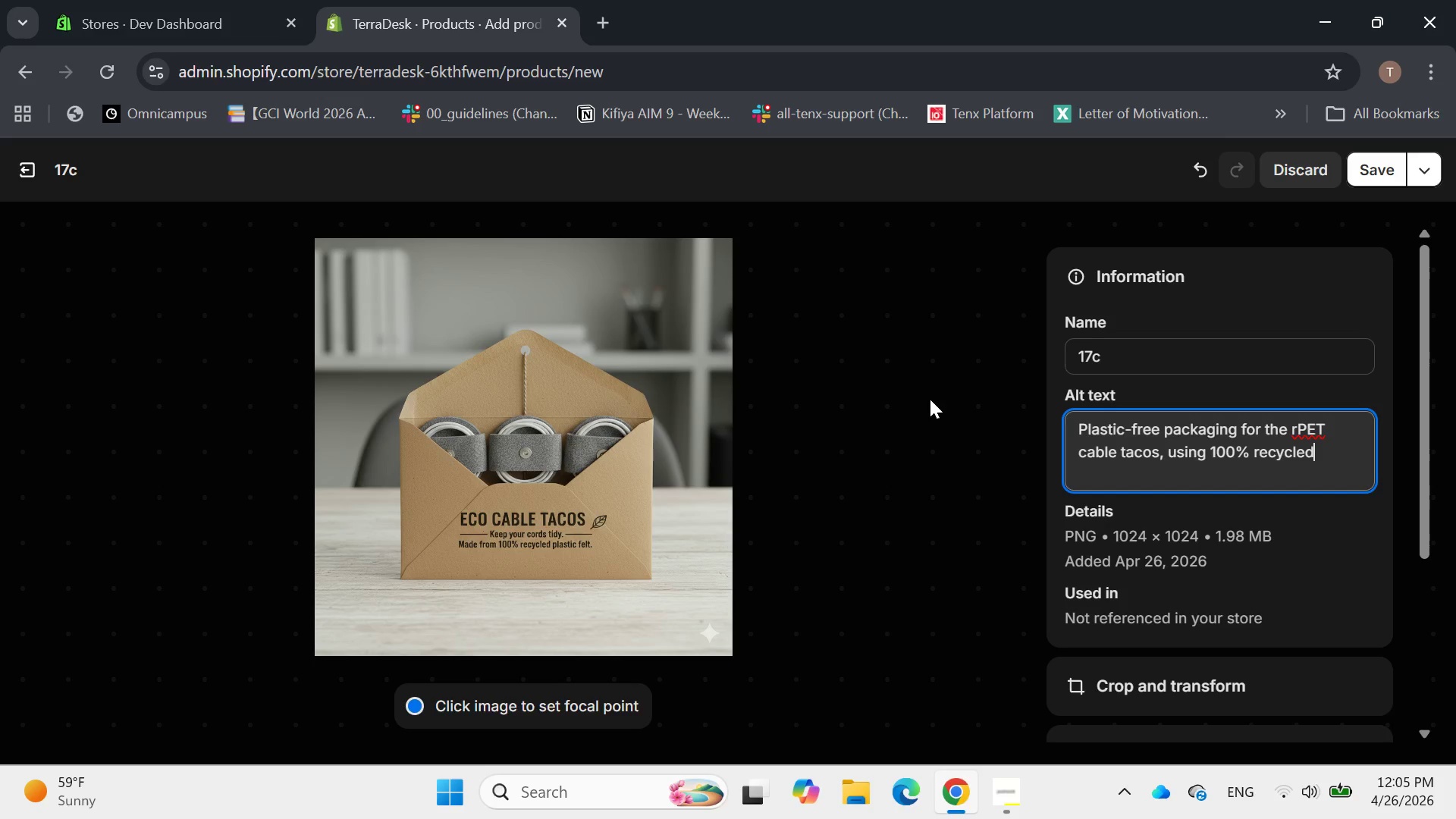 
key(Space)
 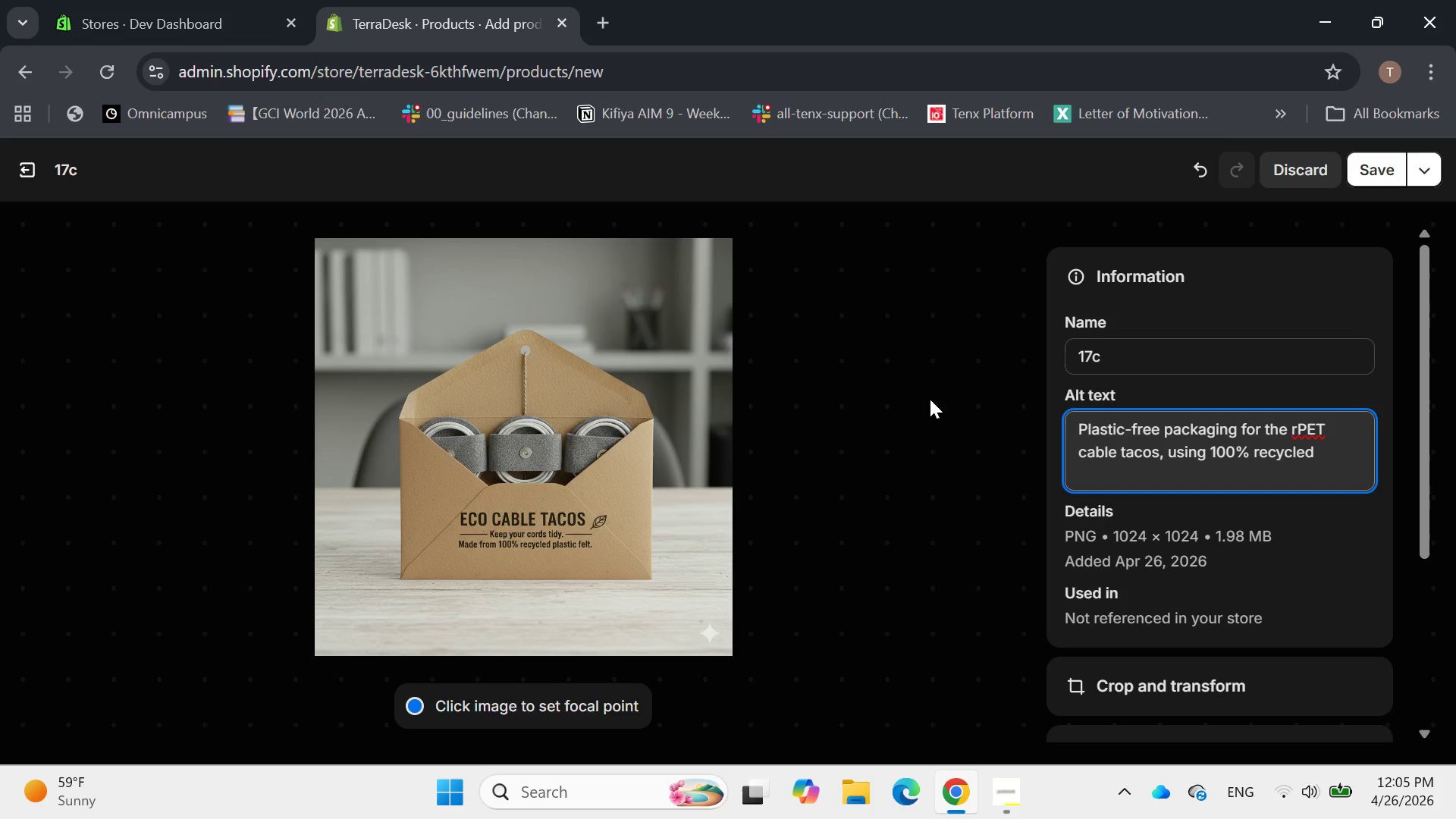 
hold_key(key=ShiftLeft, duration=0.91)
 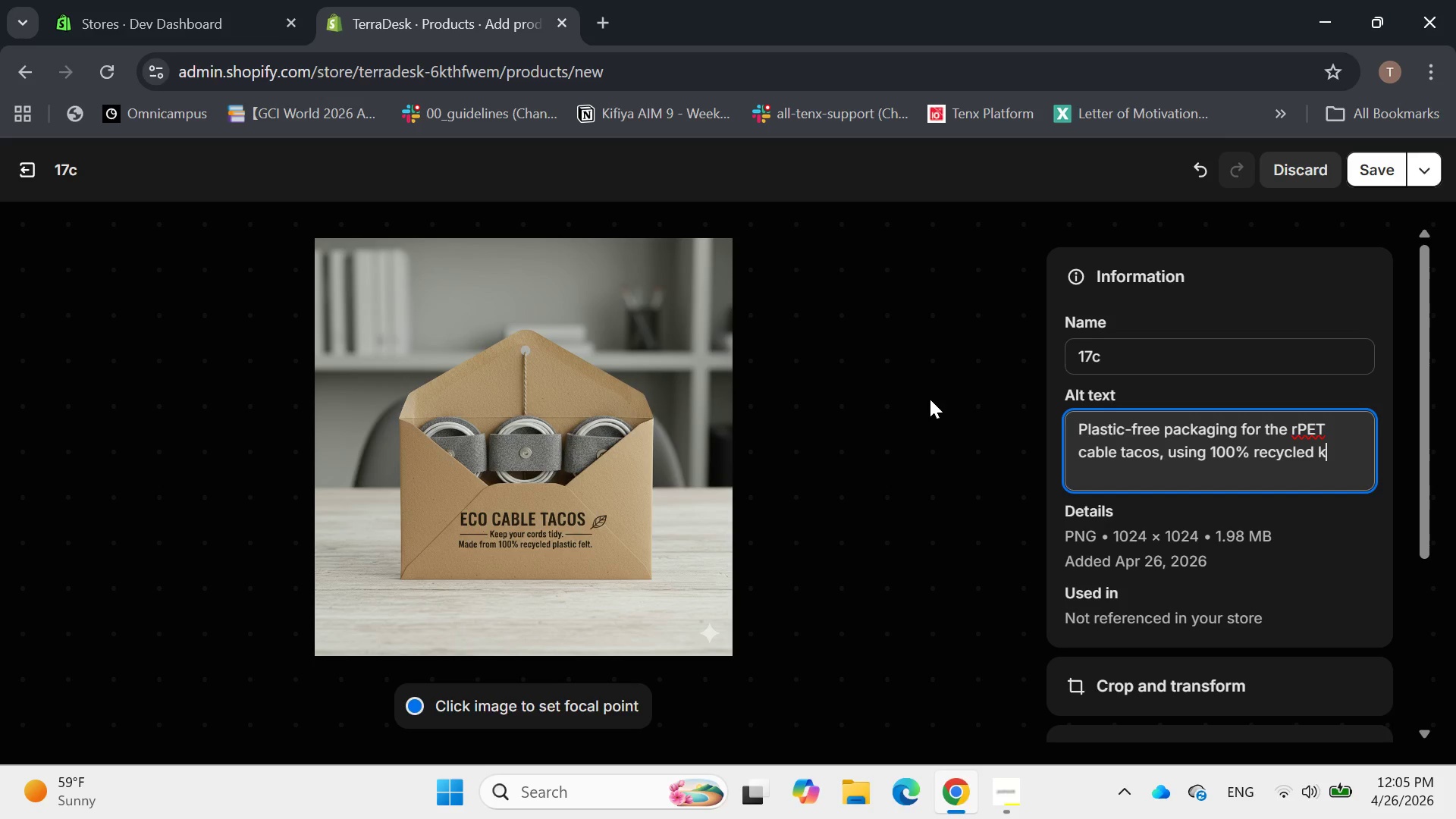 
type(kraft)
 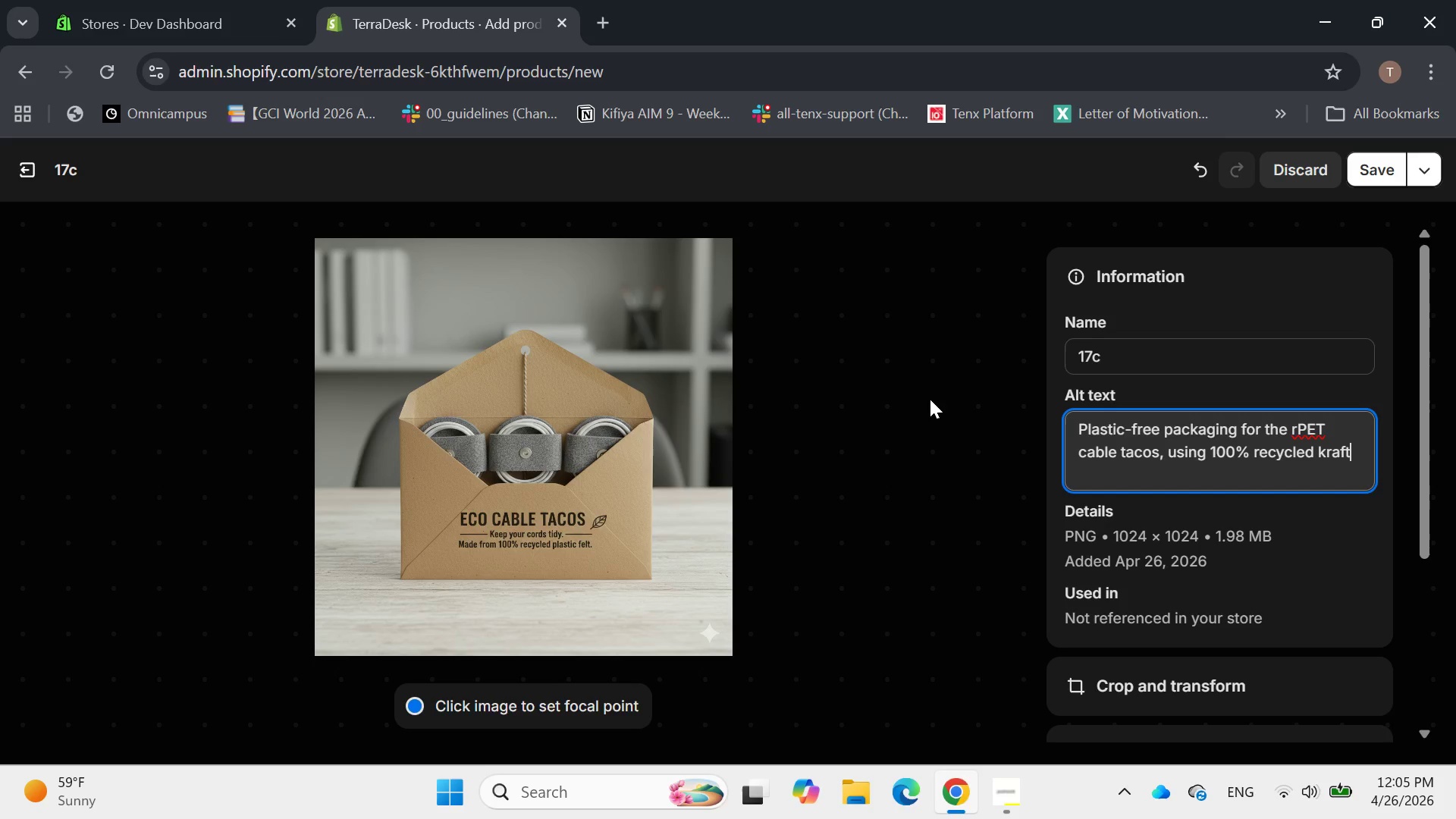 
key(Space)
 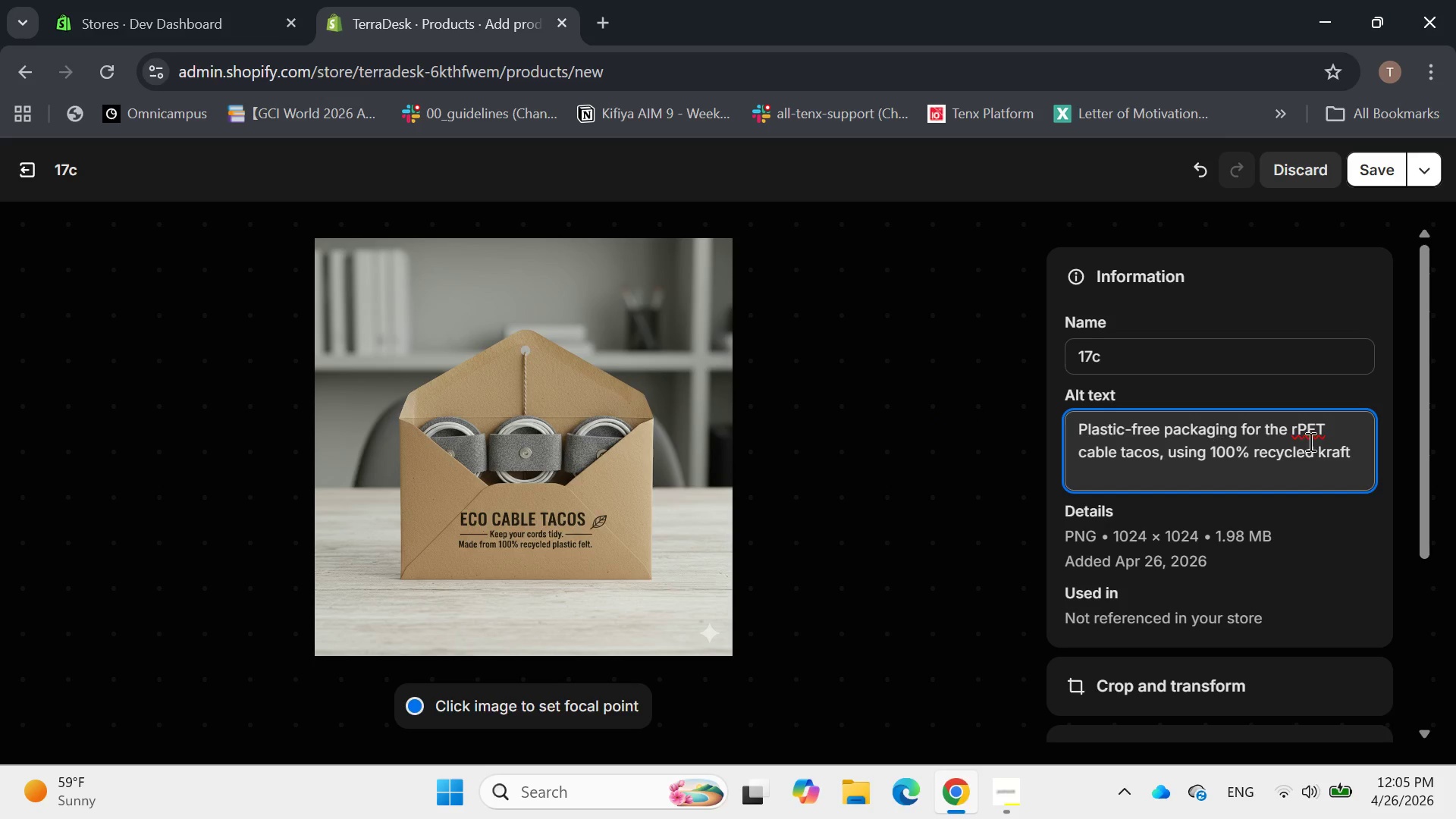 
wait(6.5)
 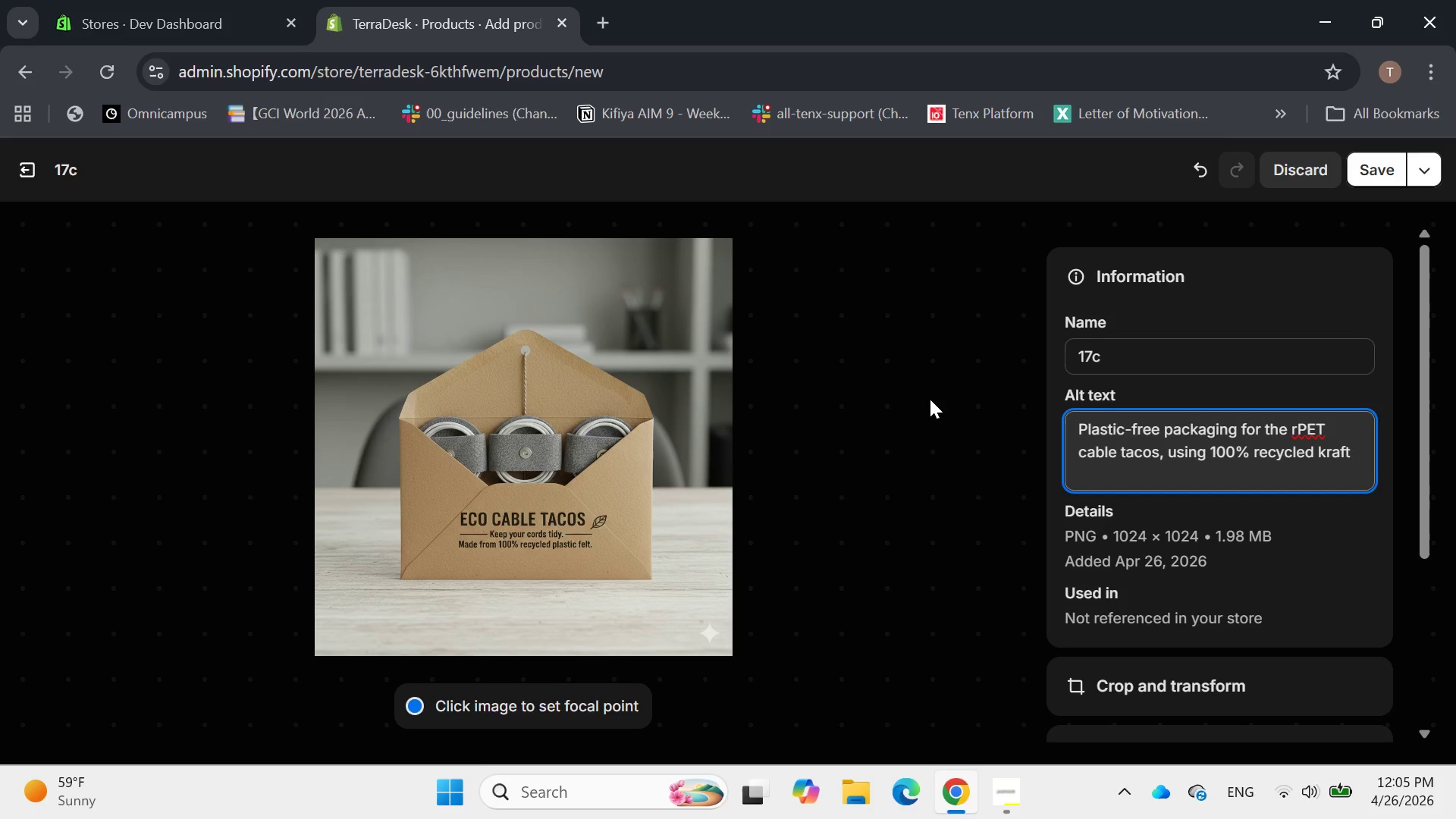 
type(paper )
 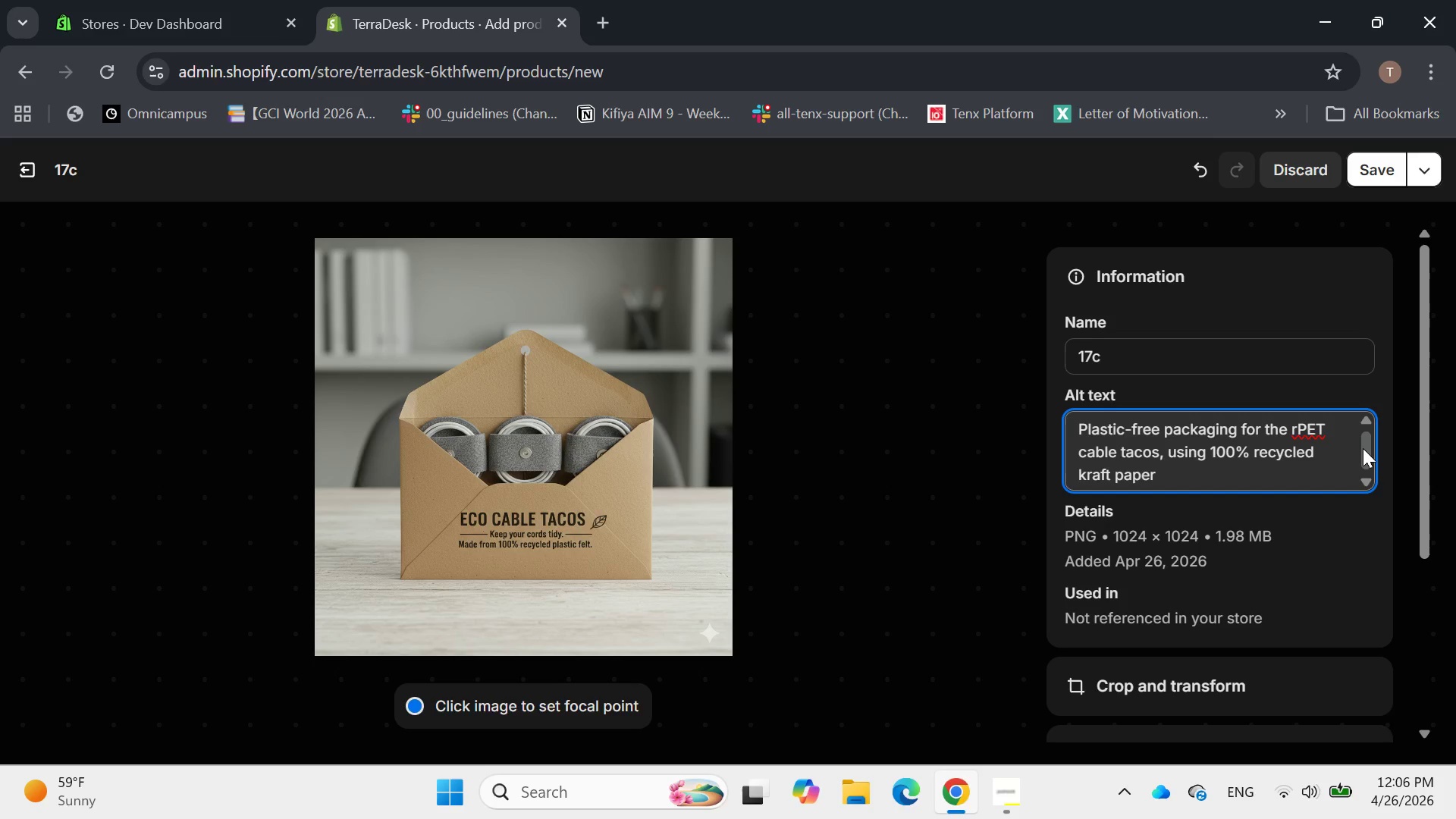 
wait(23.73)
 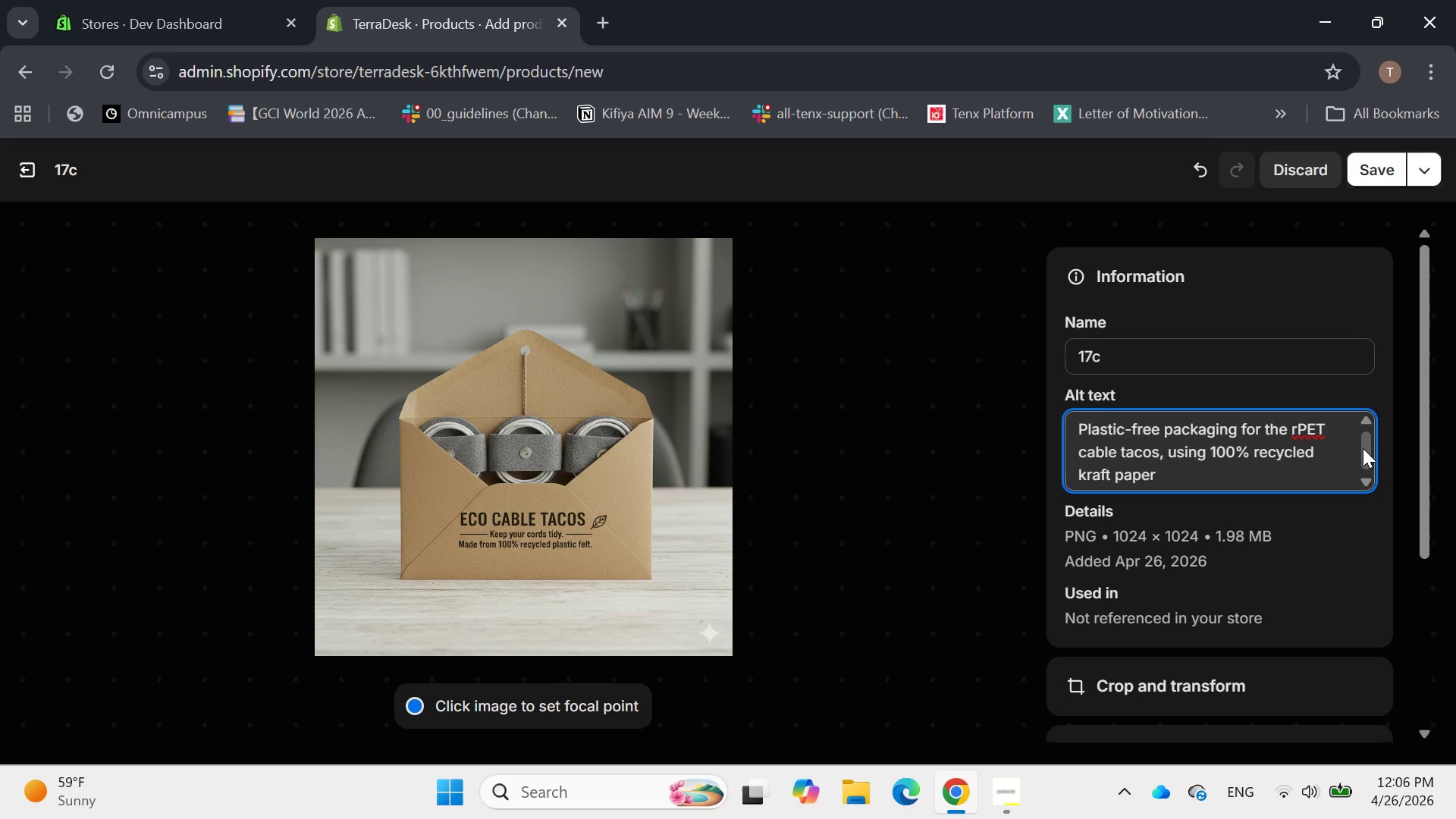 
key(Backspace)
 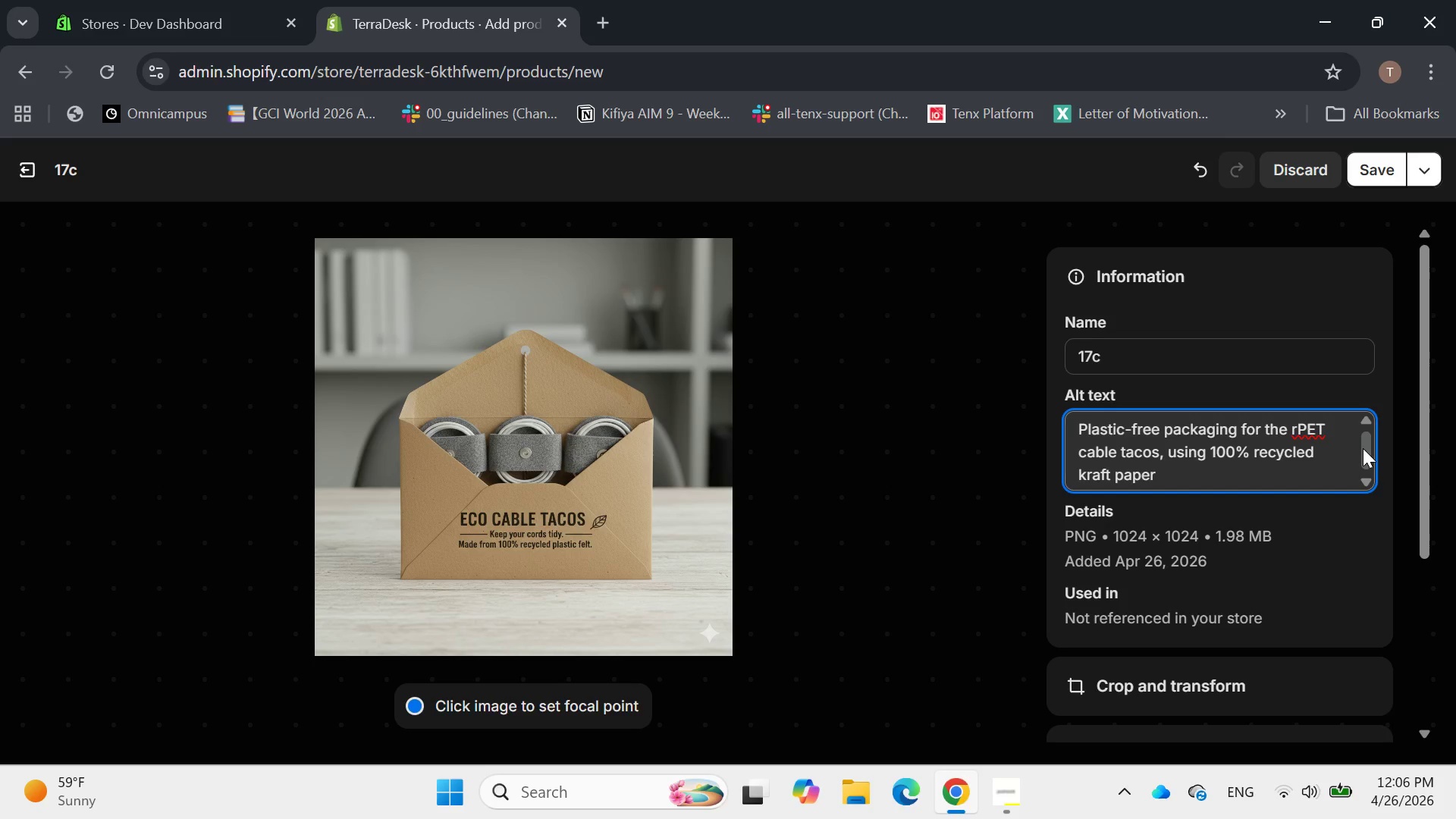 
key(Period)
 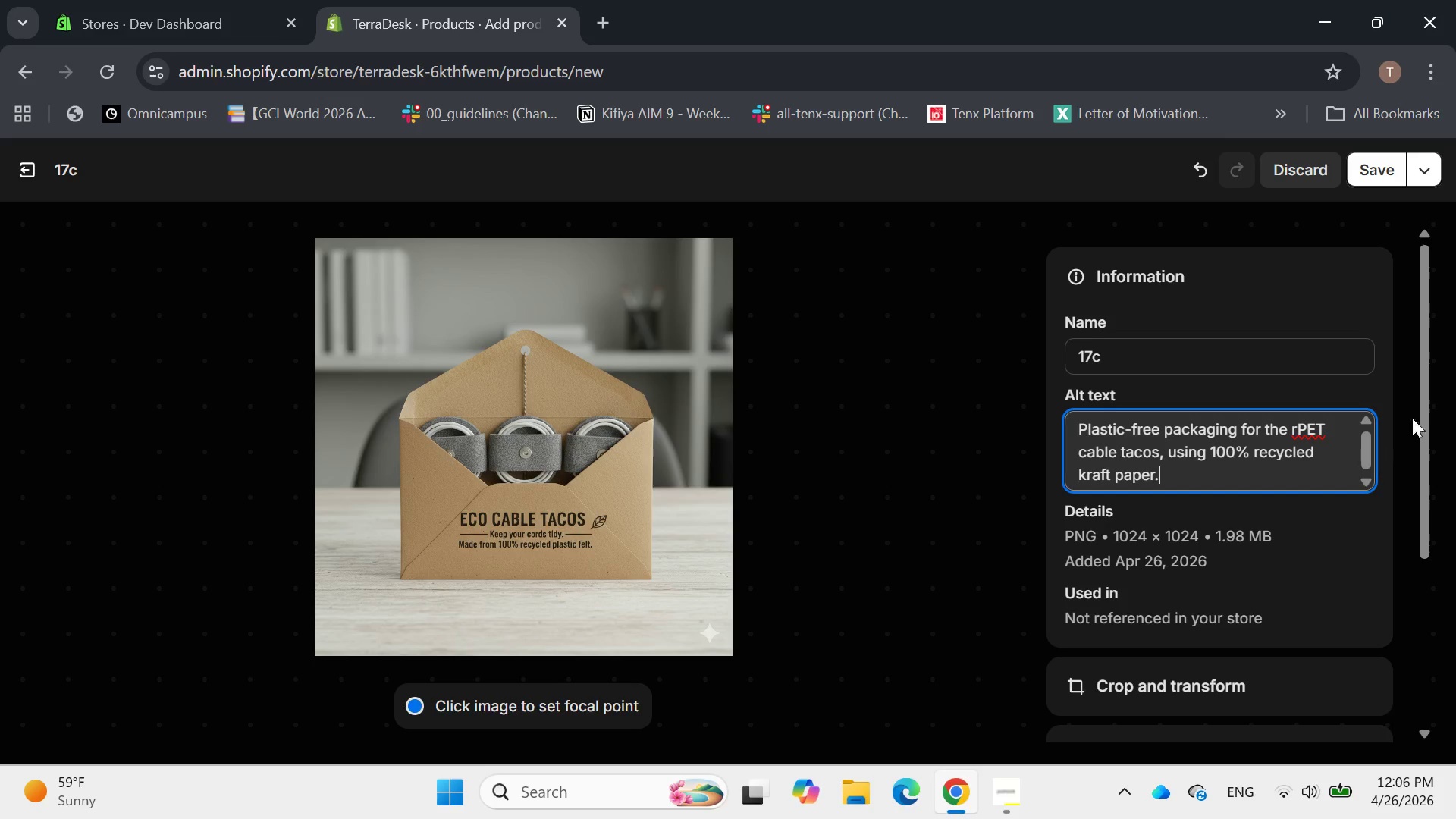 
wait(10.73)
 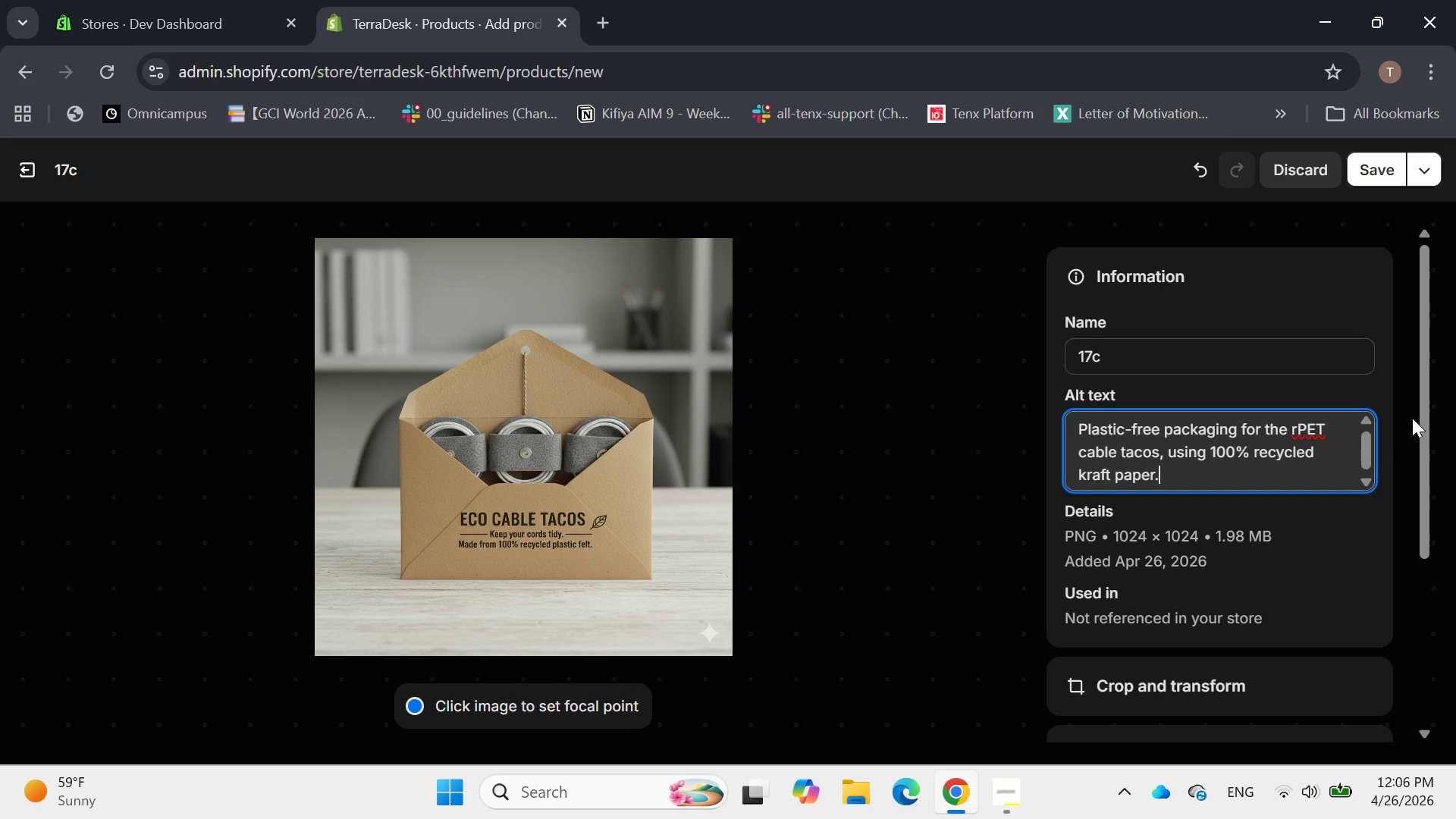 
left_click([1388, 168])
 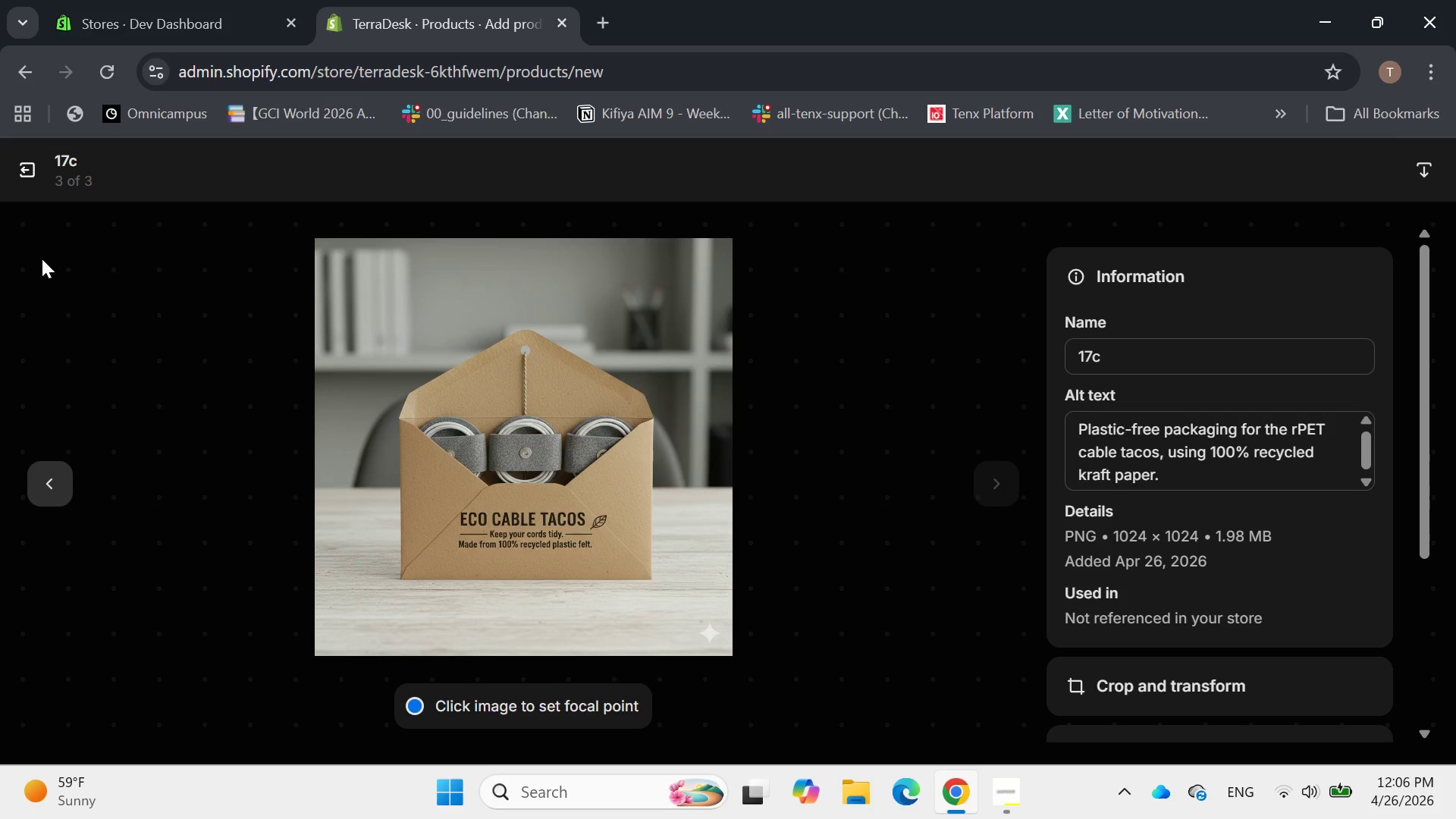 
left_click([36, 173])
 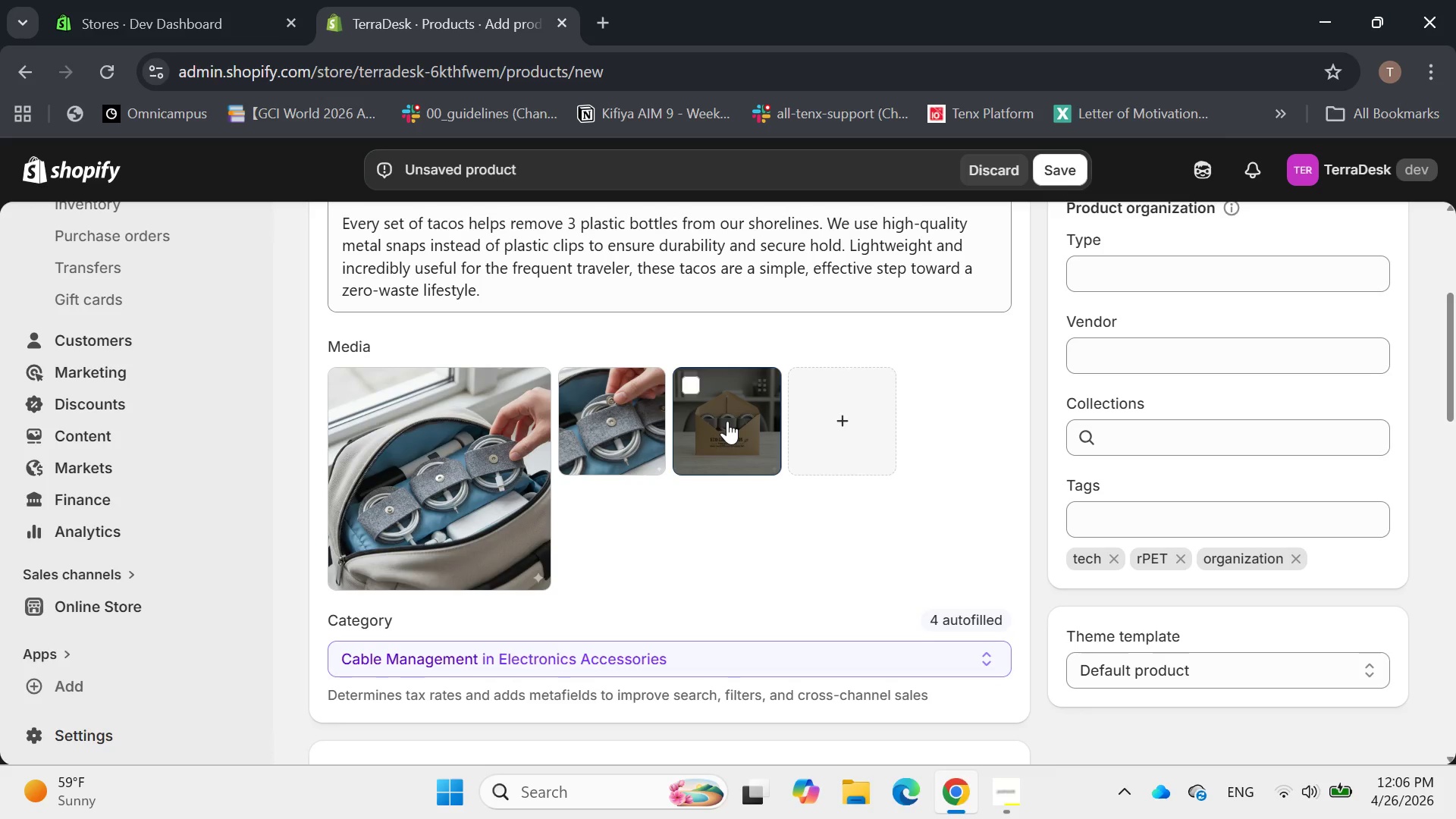 
wait(7.84)
 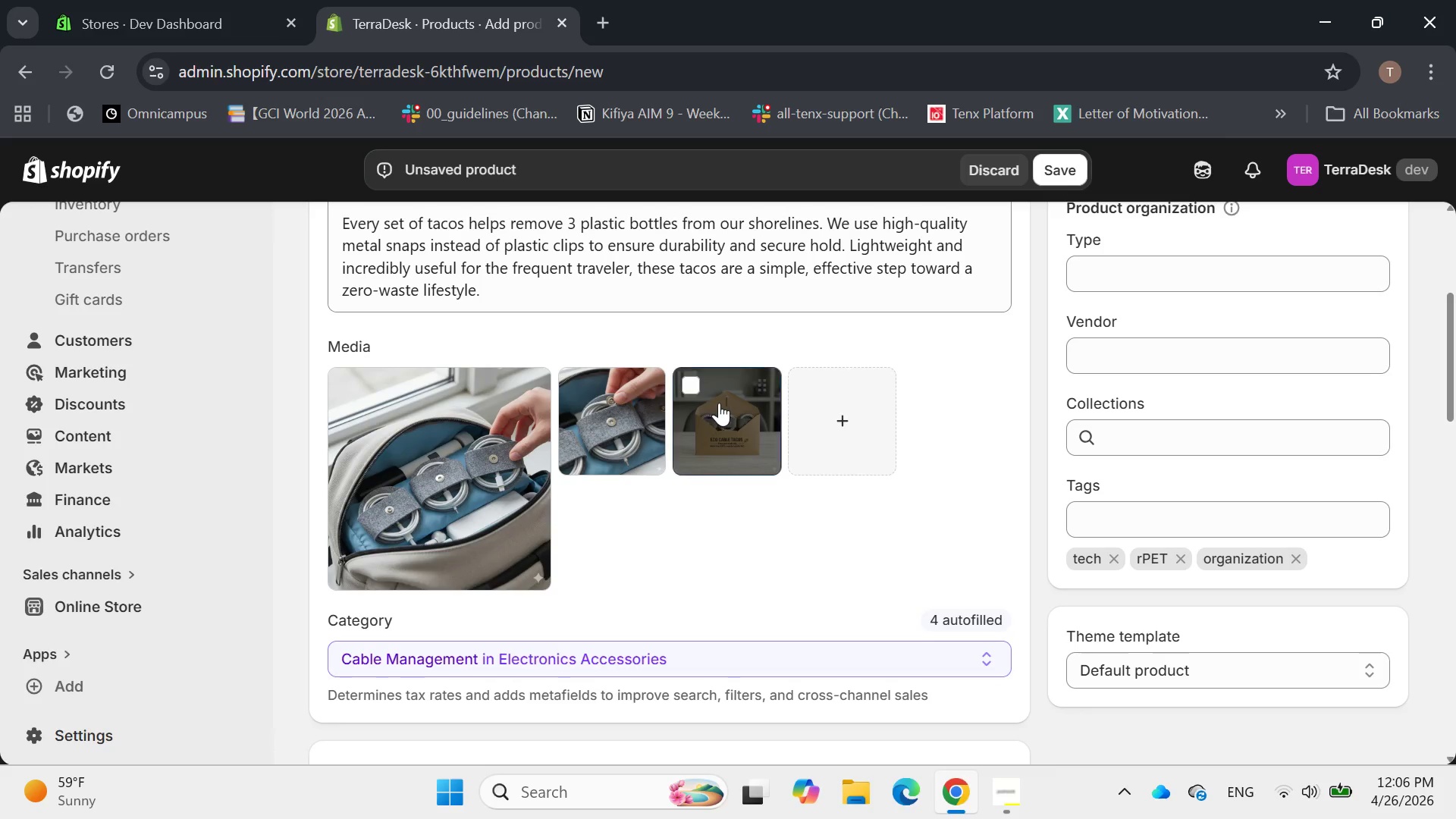 
double_click([729, 422])
 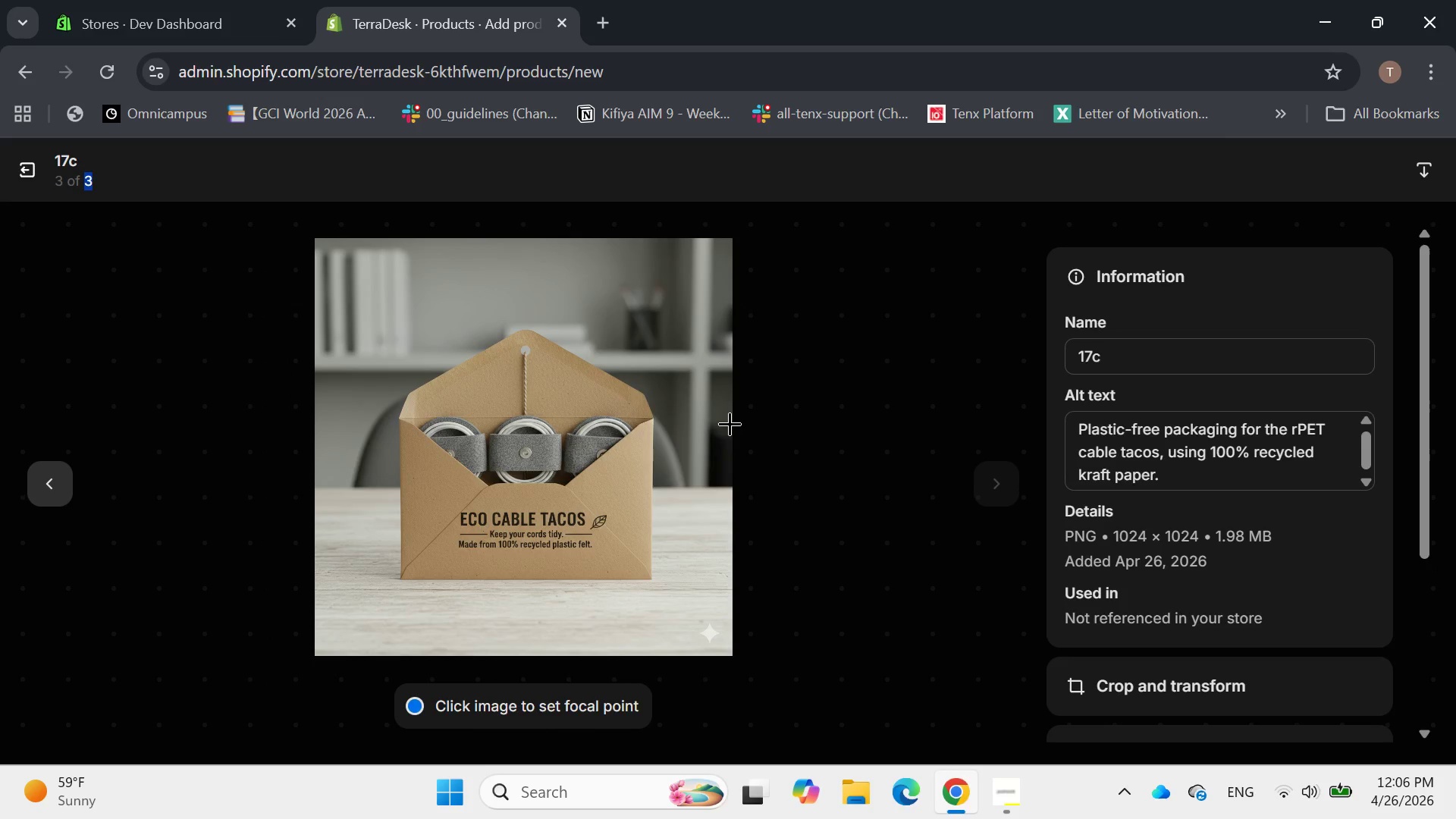 
left_click([730, 422])
 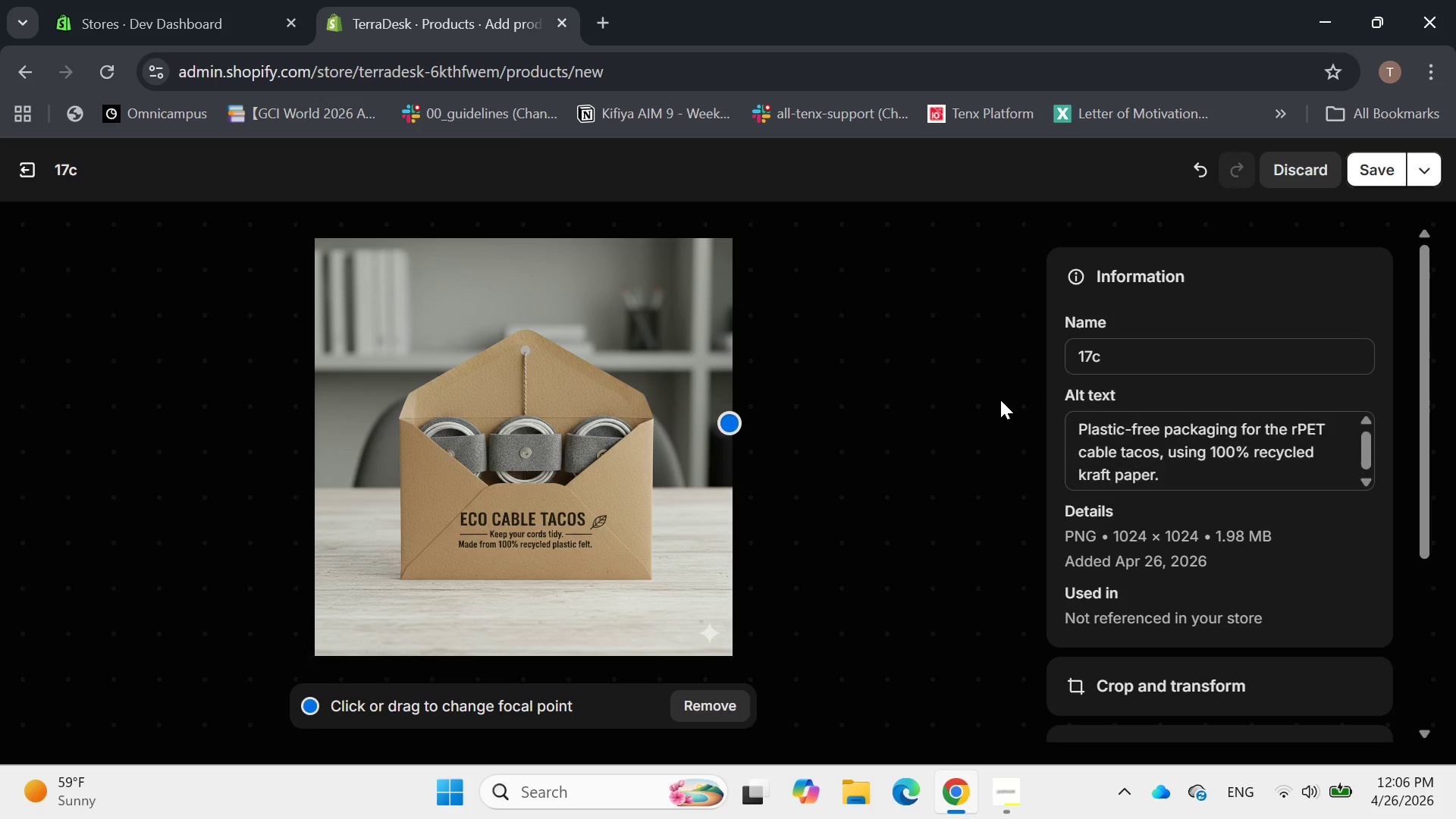 
wait(7.38)
 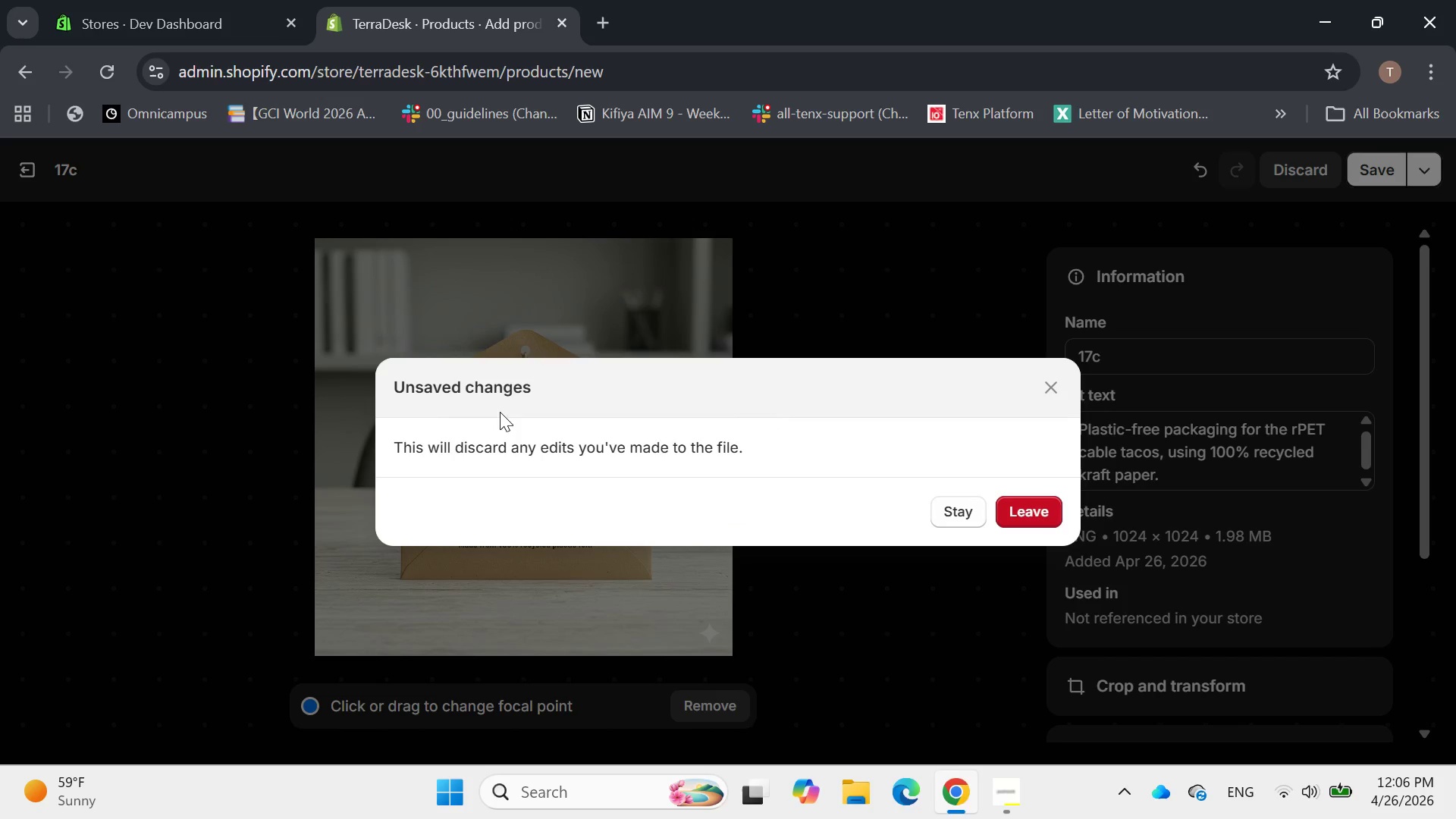 
left_click([716, 705])
 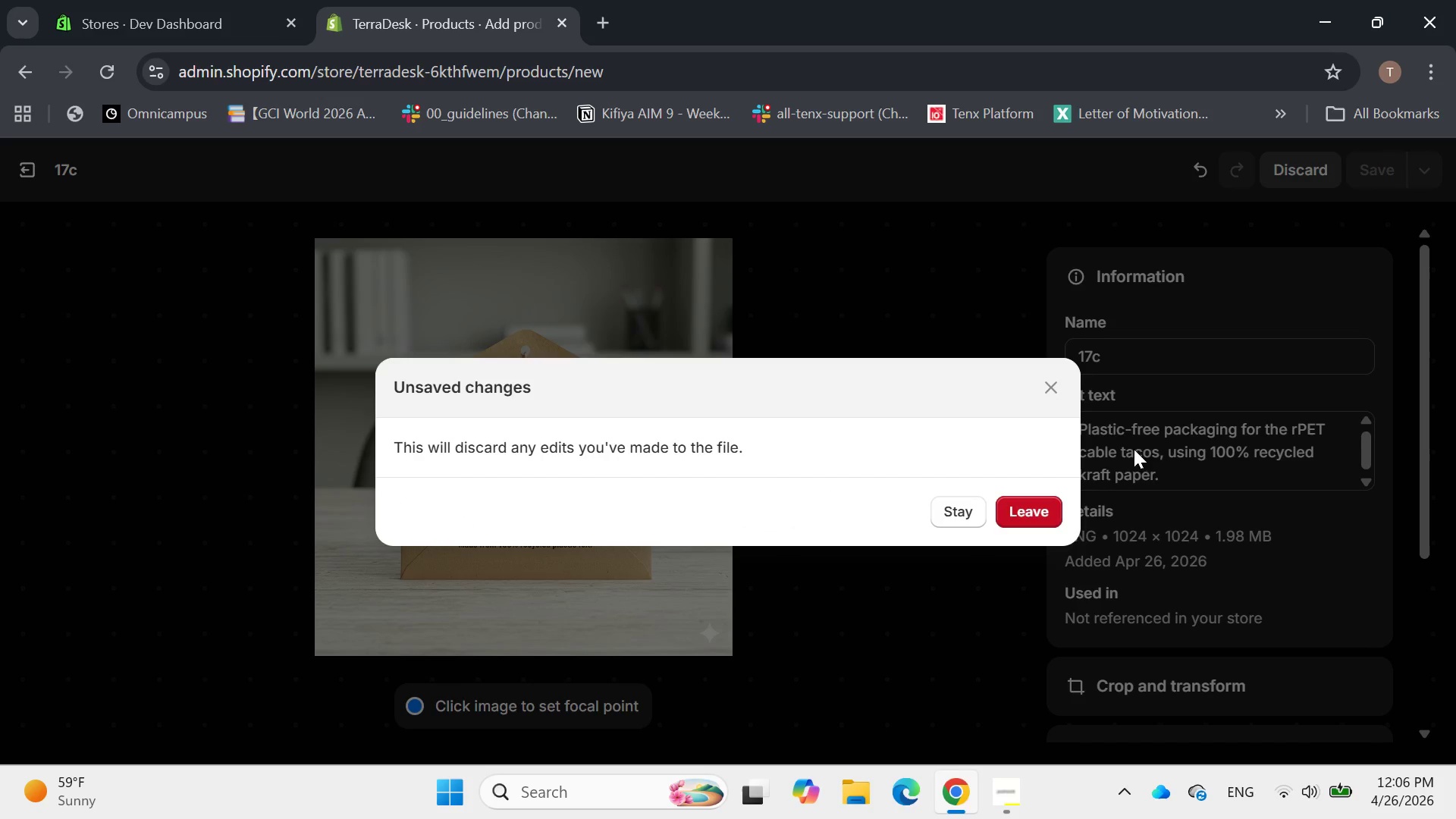 
left_click([966, 512])
 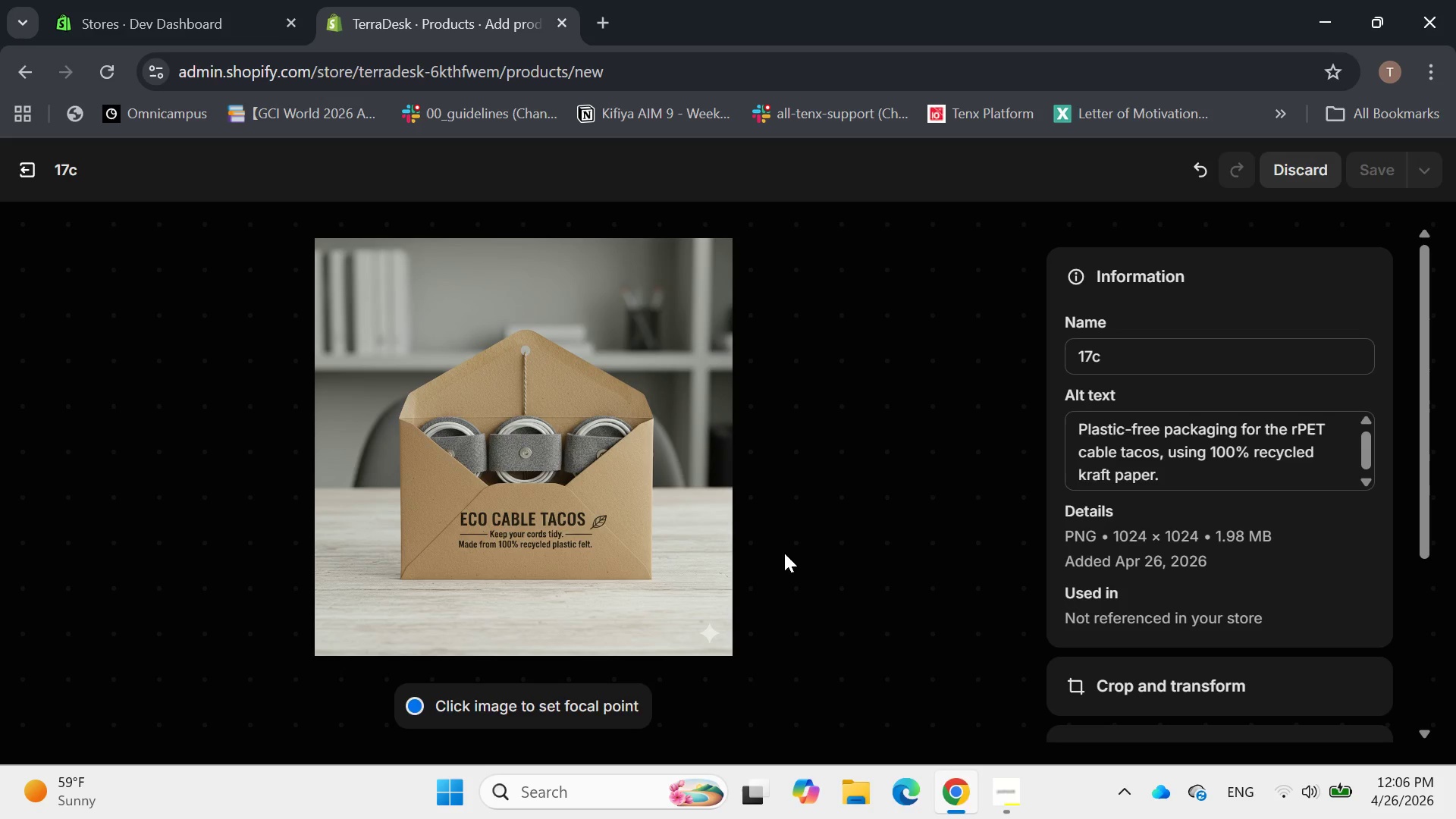 
left_click_drag(start_coordinate=[1307, 155], to_coordinate=[1308, 163])
 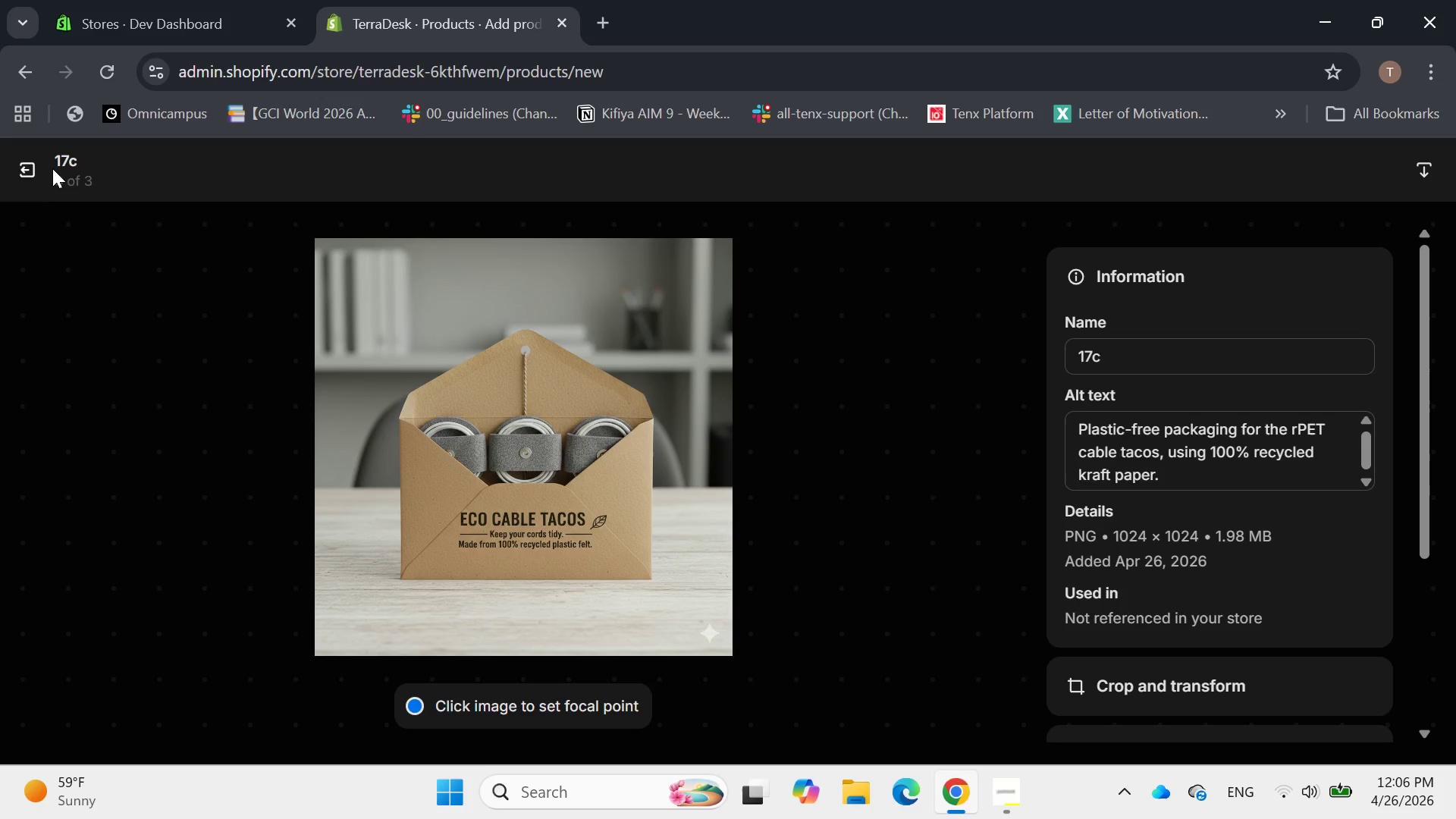 
left_click([20, 169])
 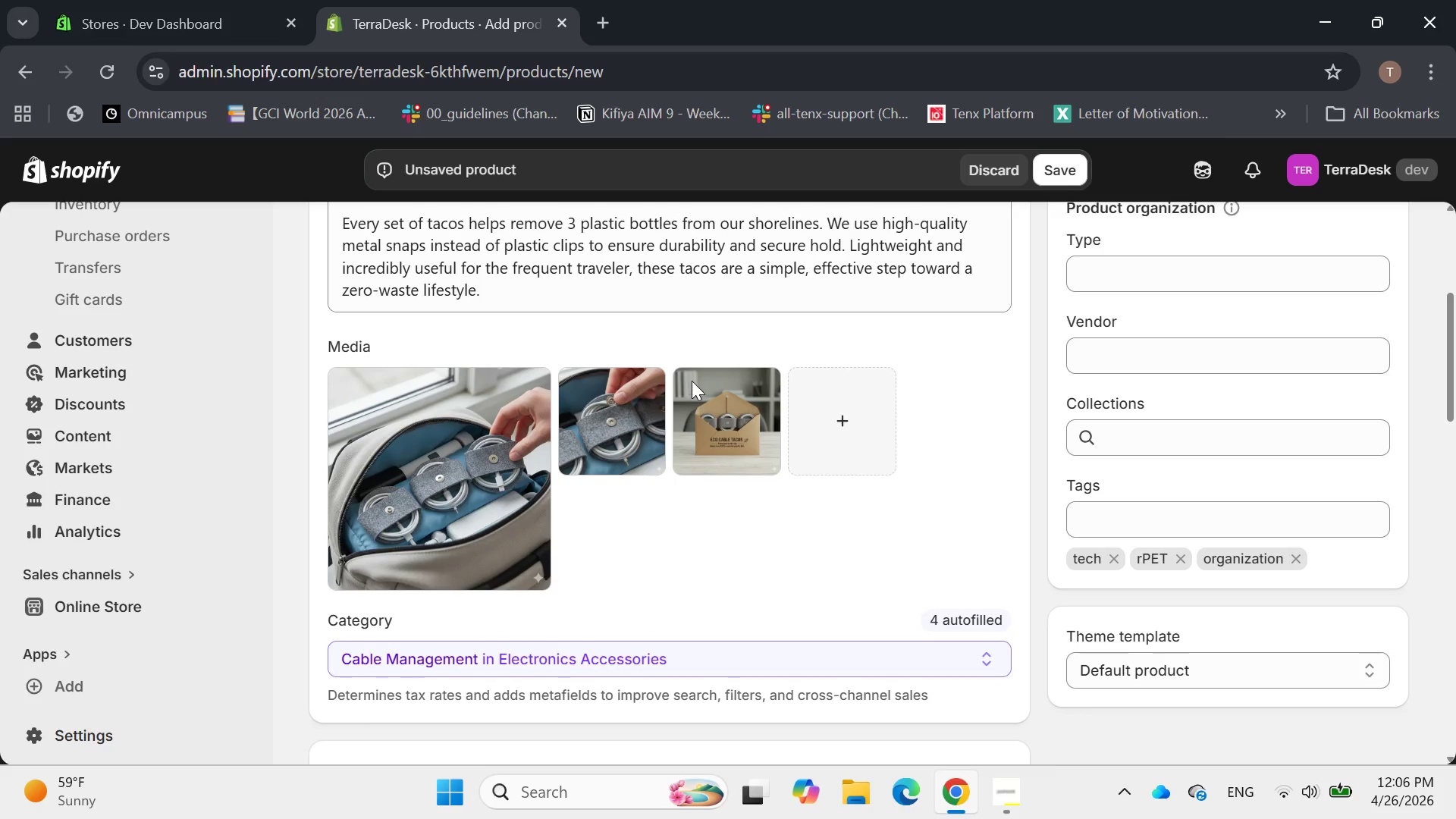 
scroll: coordinate [703, 365], scroll_direction: down, amount: 3.0
 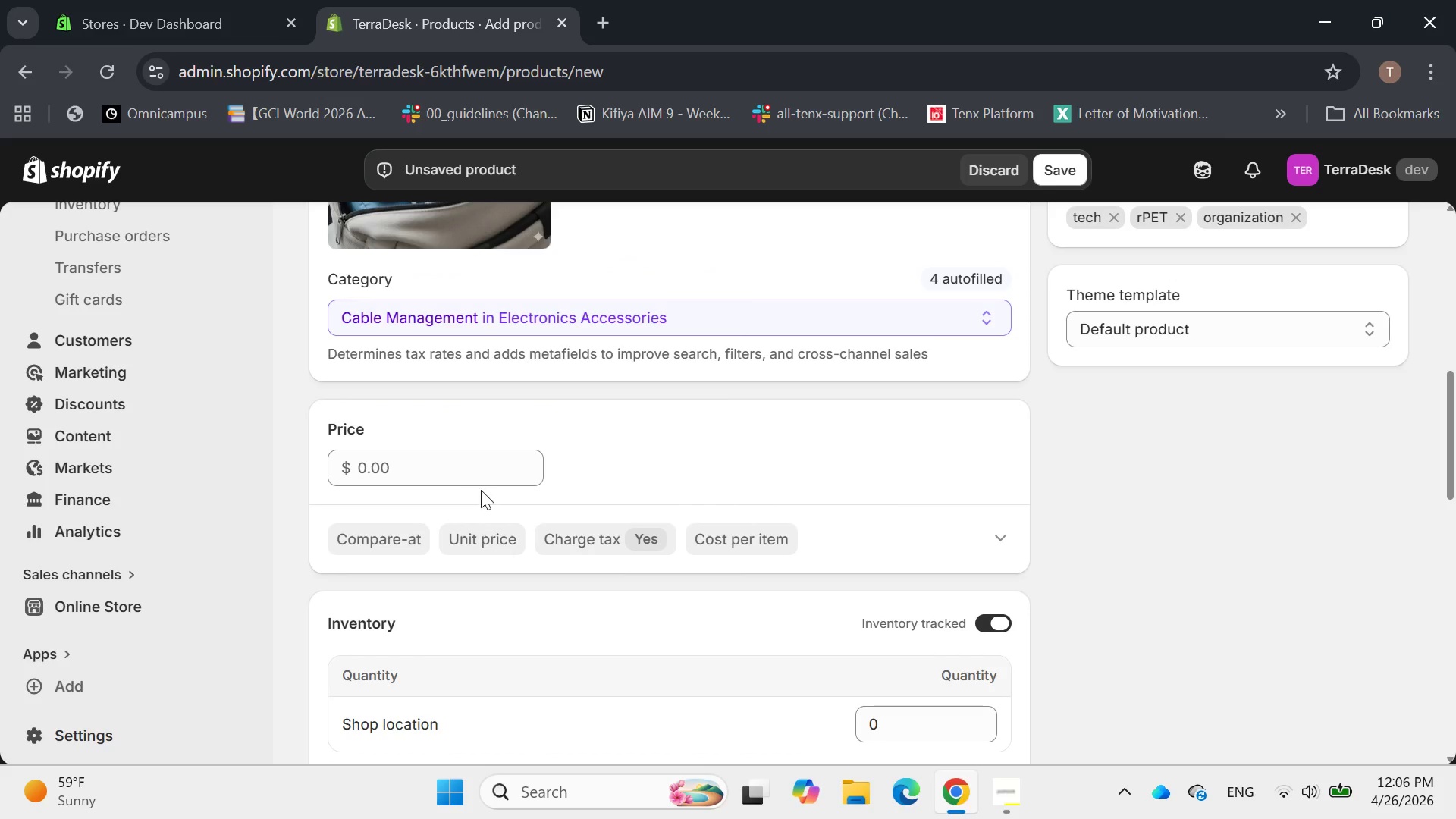 
left_click_drag(start_coordinate=[416, 450], to_coordinate=[357, 467])
 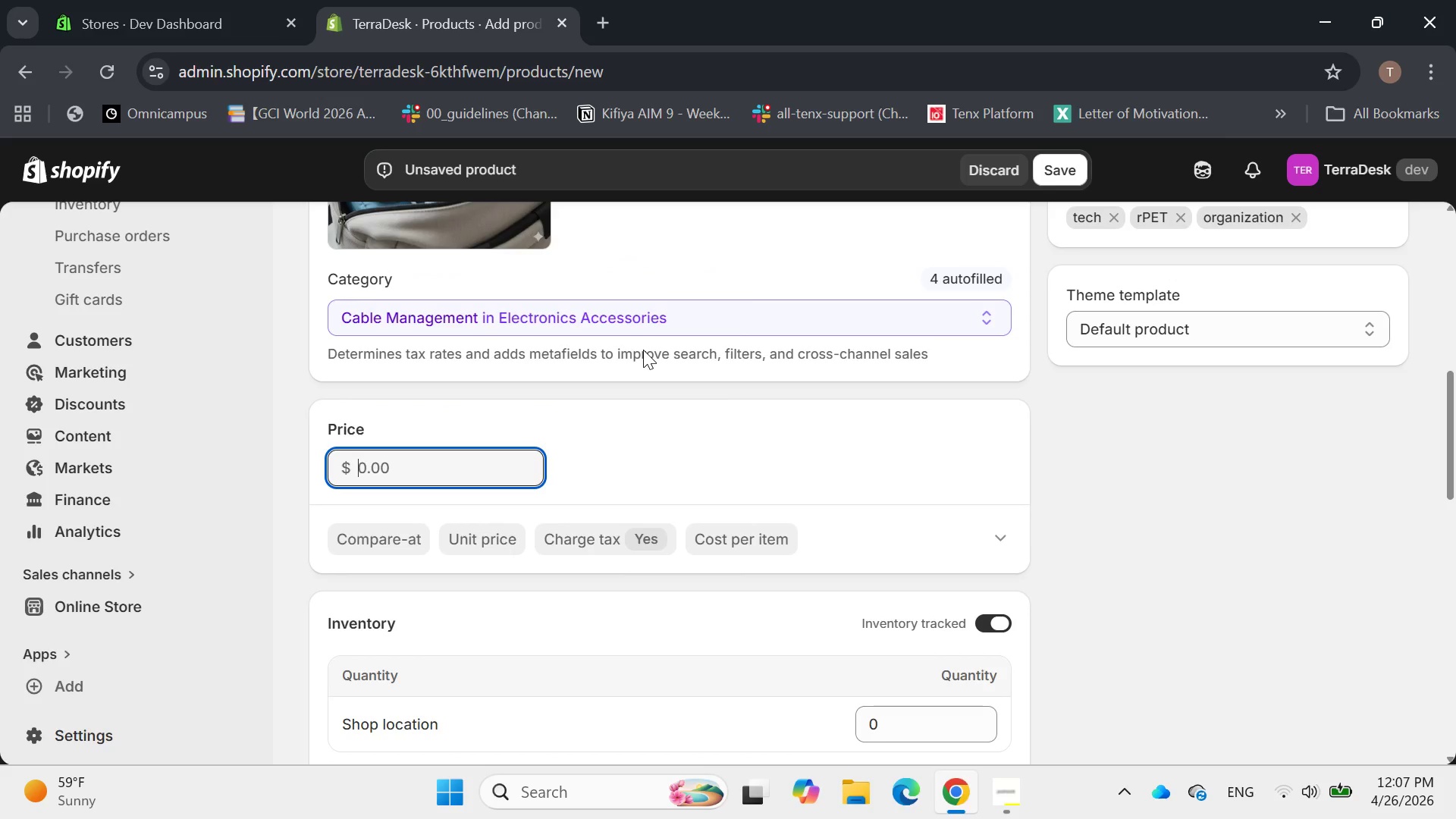 
key(Delete)
 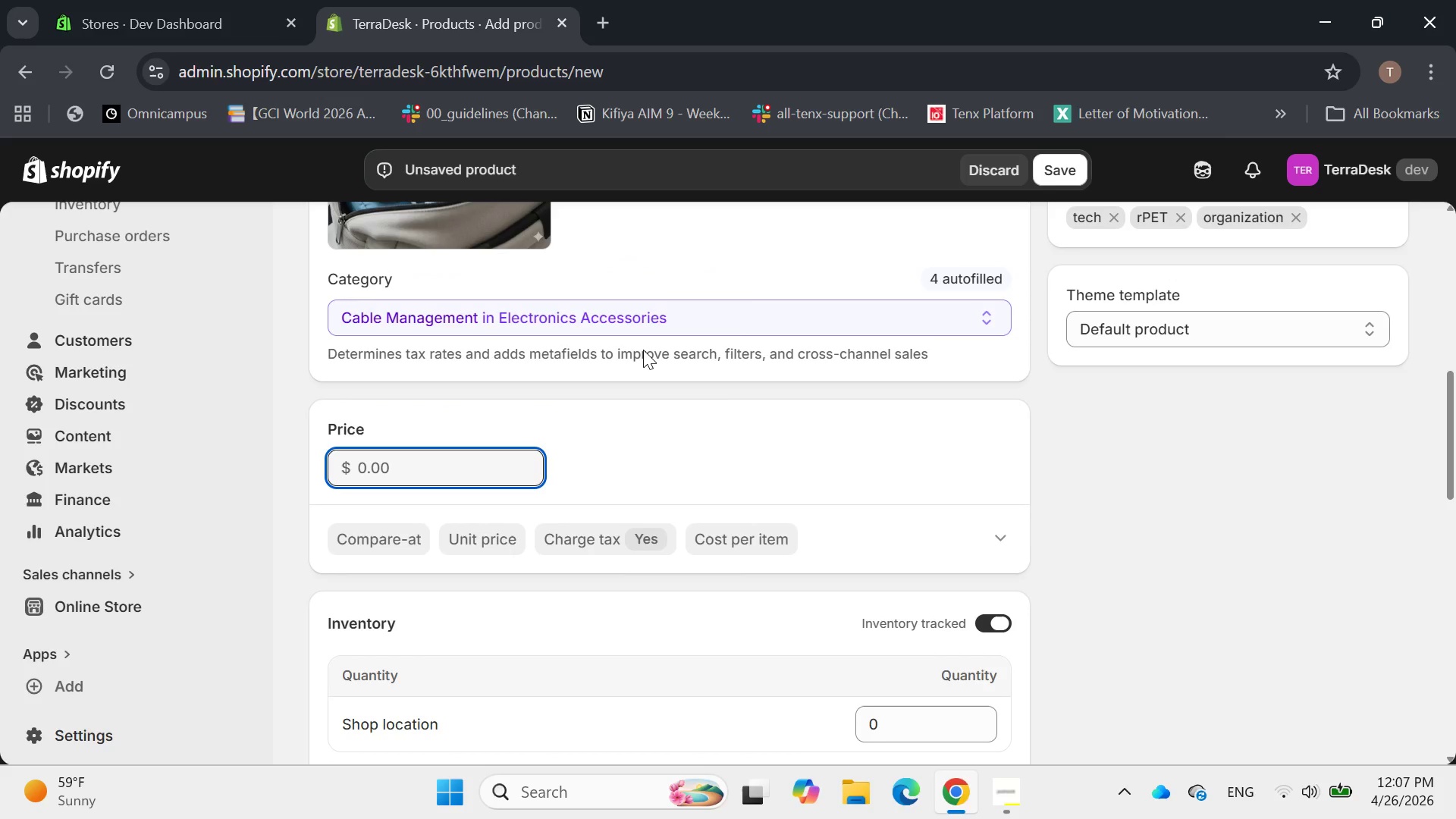 
key(Delete)
 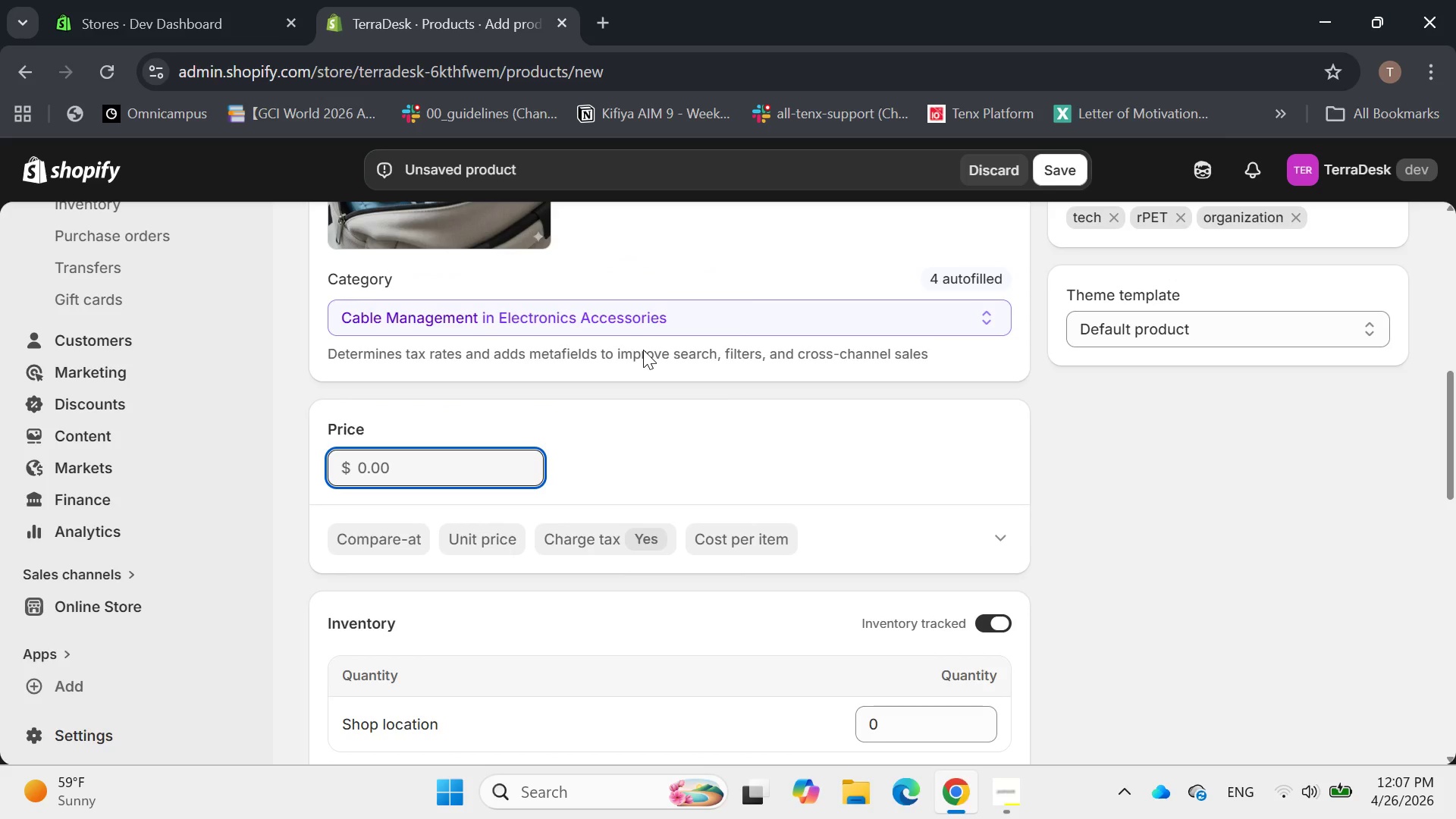 
key(Delete)
 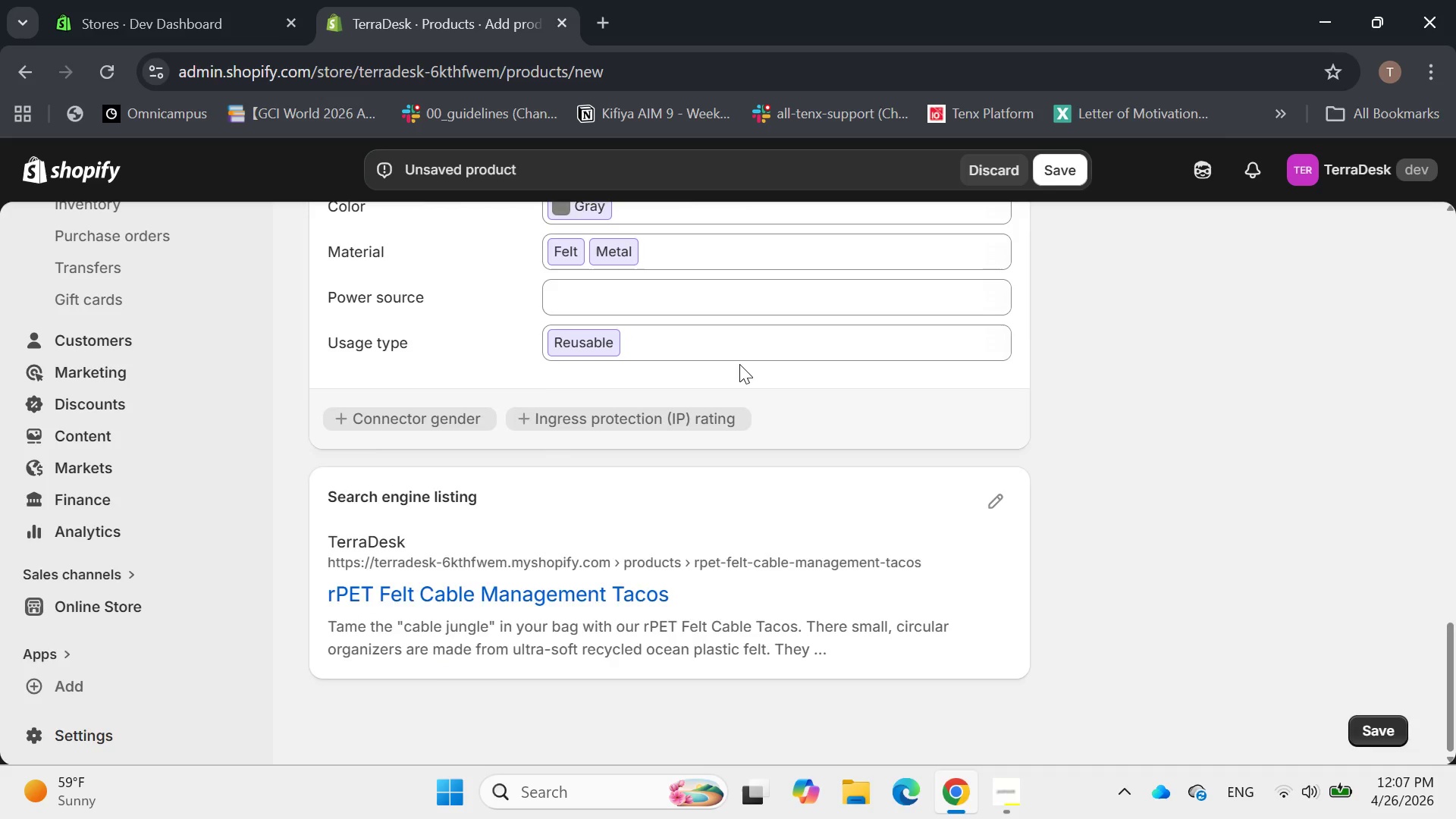 
wait(7.17)
 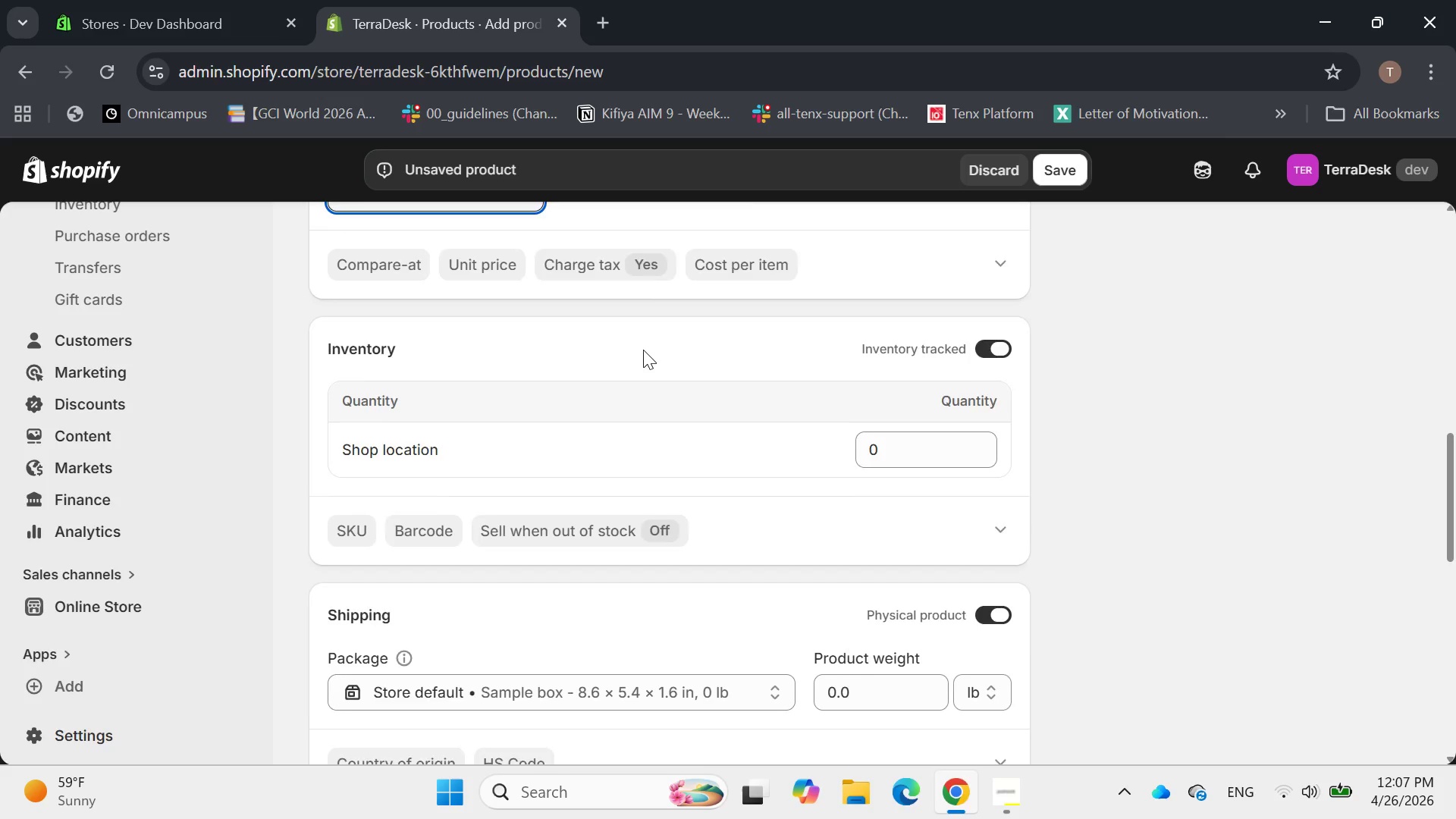 
left_click([440, 625])
 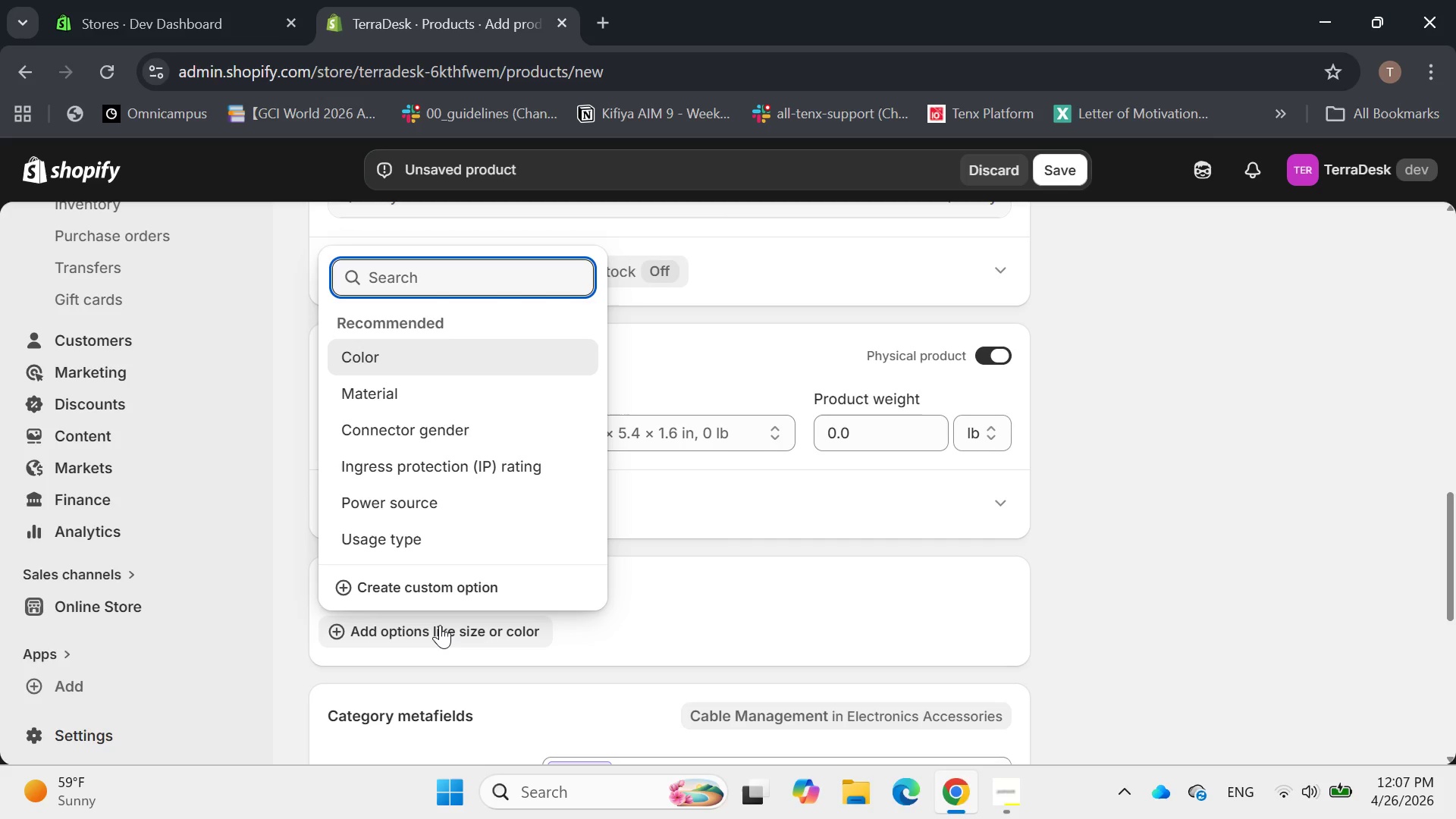 
wait(20.84)
 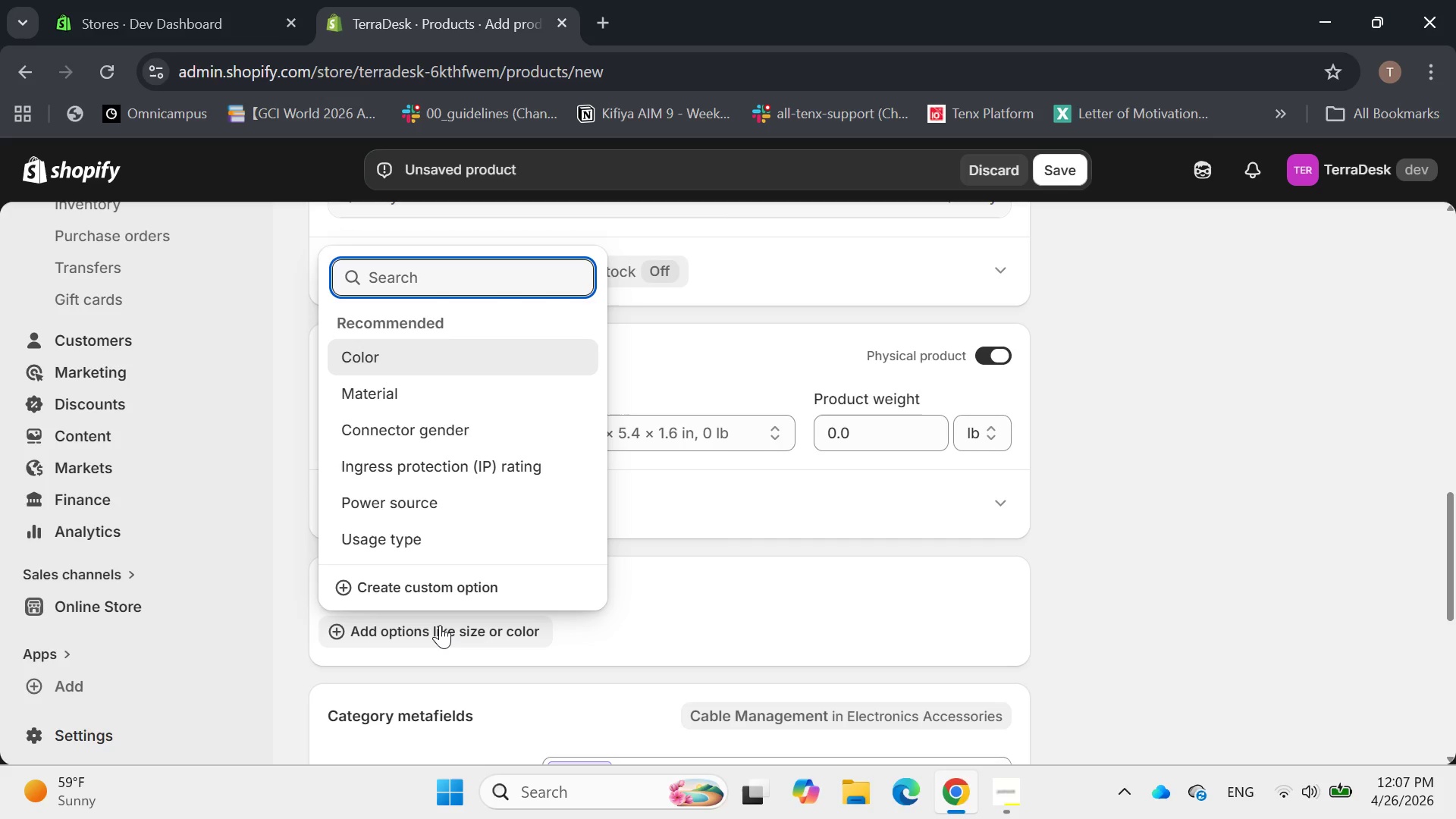 
key(L)
 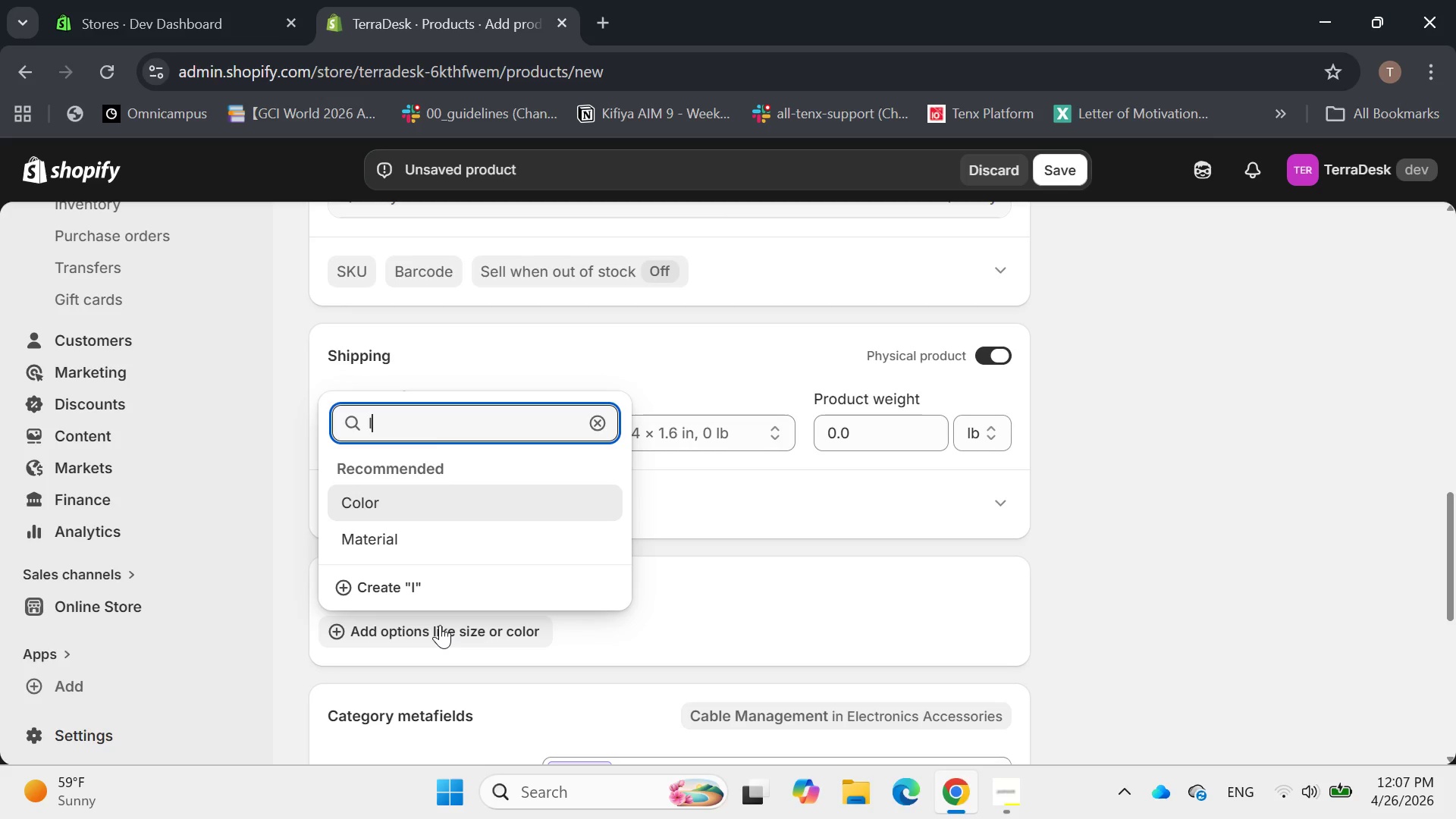 
wait(19.12)
 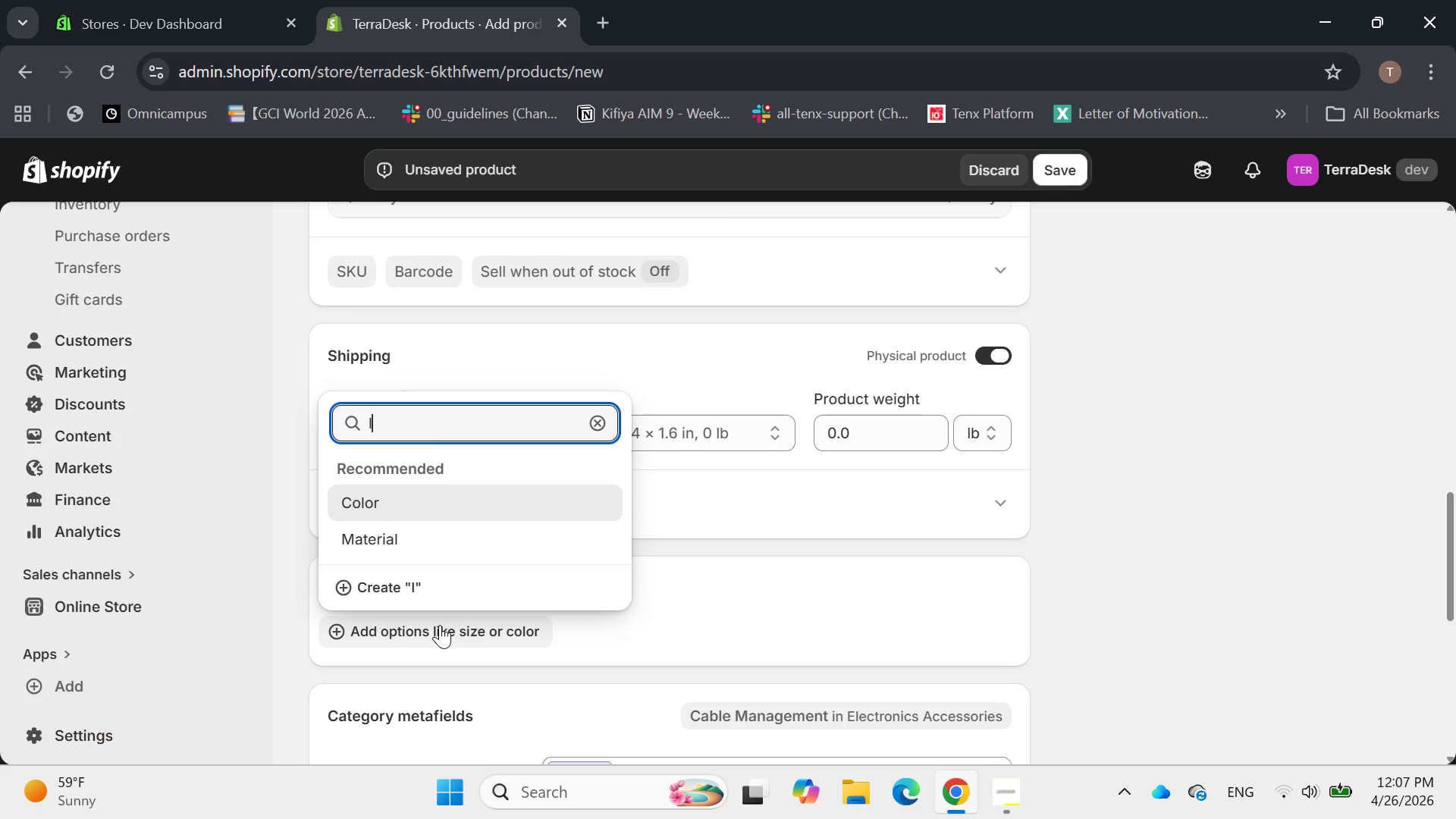 
key(Backspace)
type(pack Sizxe)
key(Backspace)
key(Backspace)
type(e)
 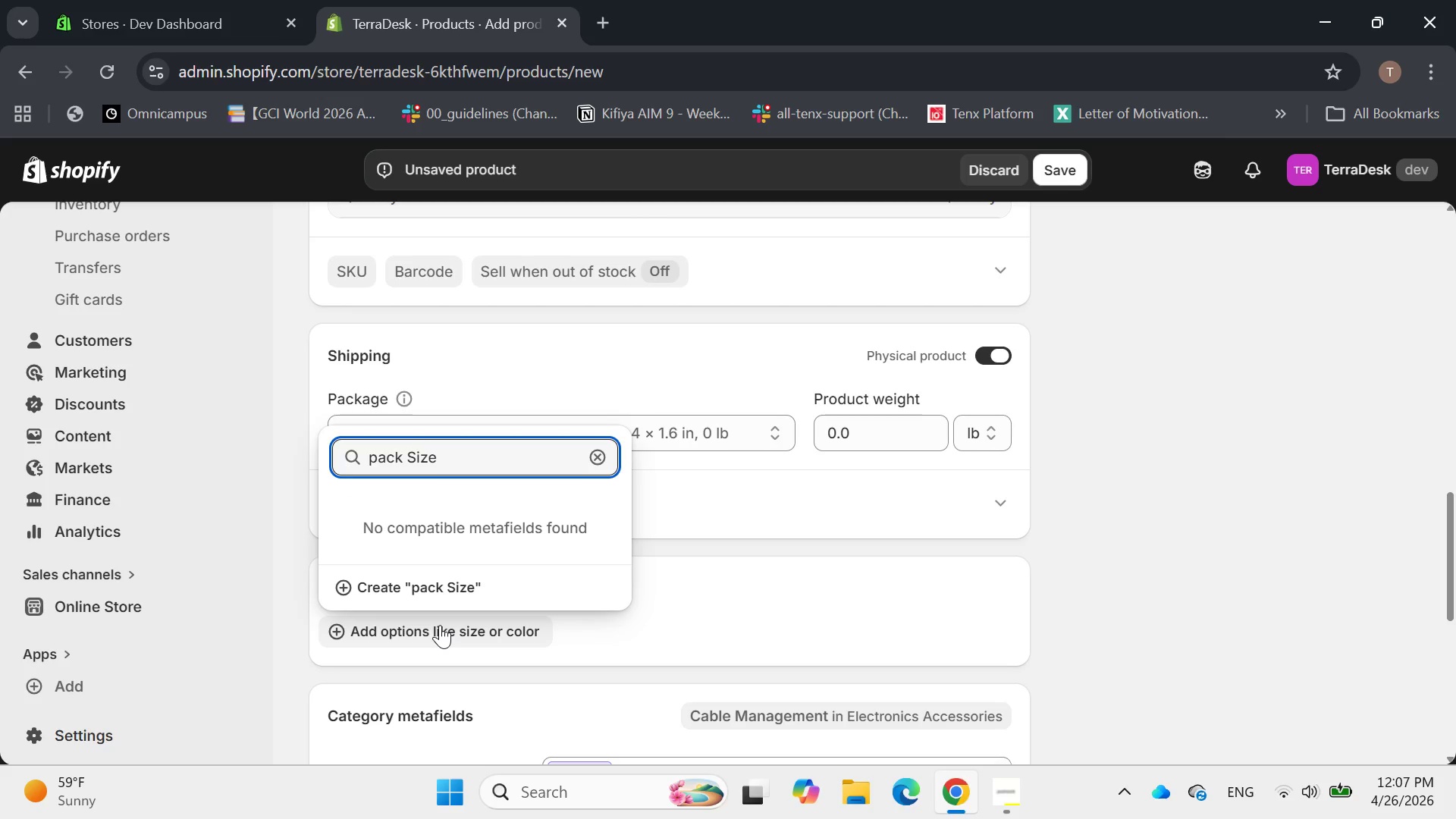 
key(ArrowLeft)
 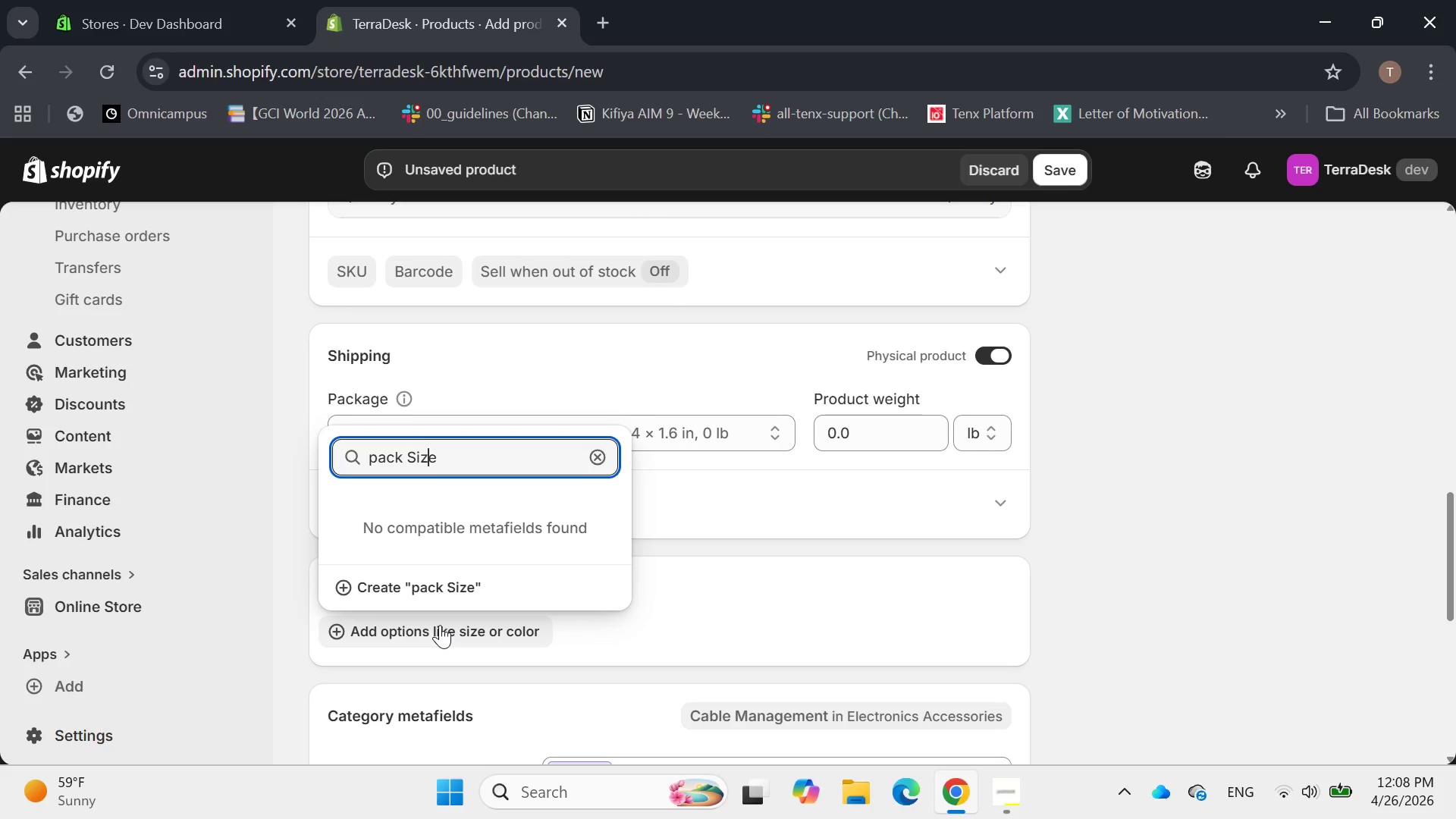 
key(ArrowLeft)
 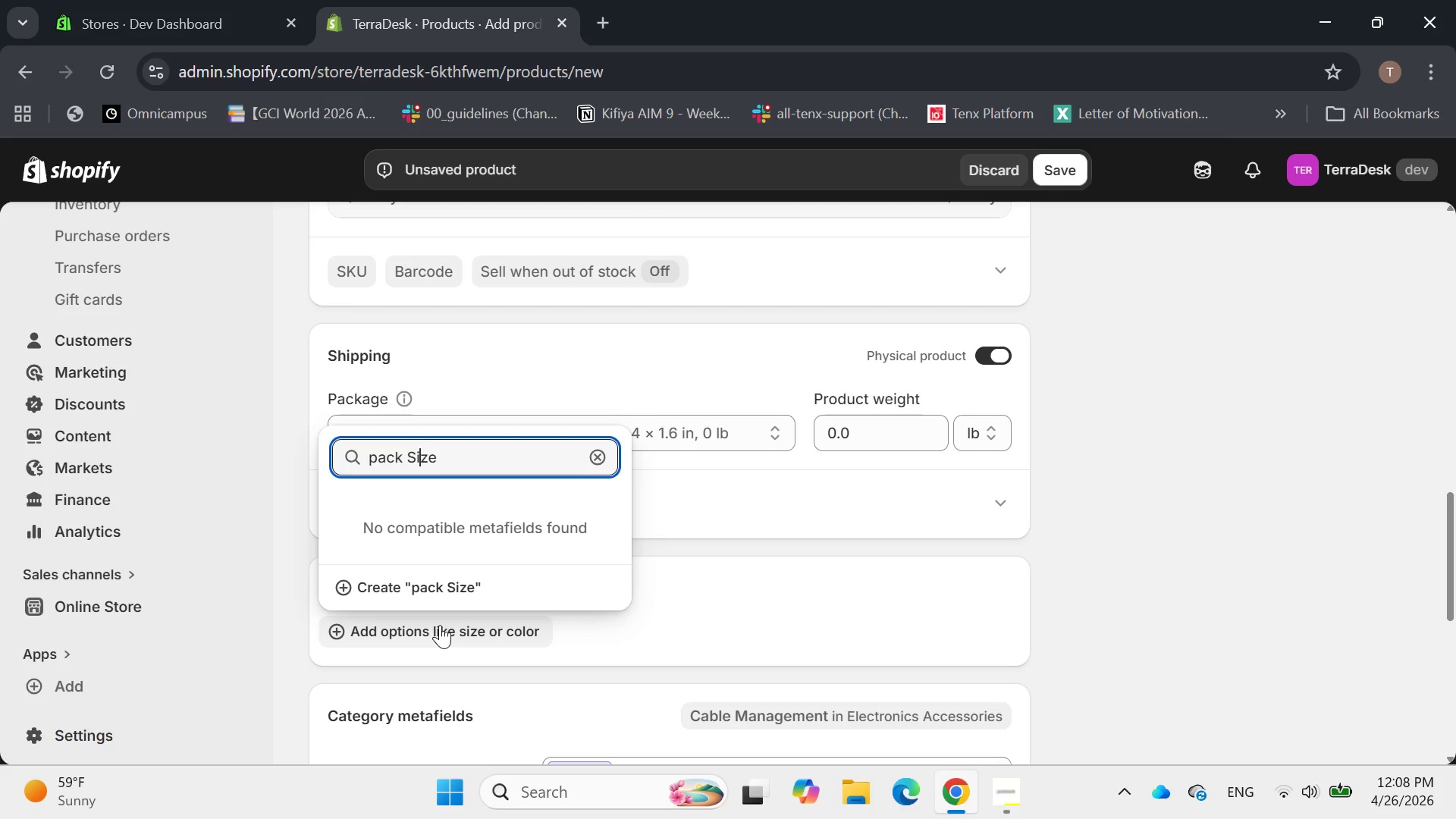 
key(ArrowLeft)
 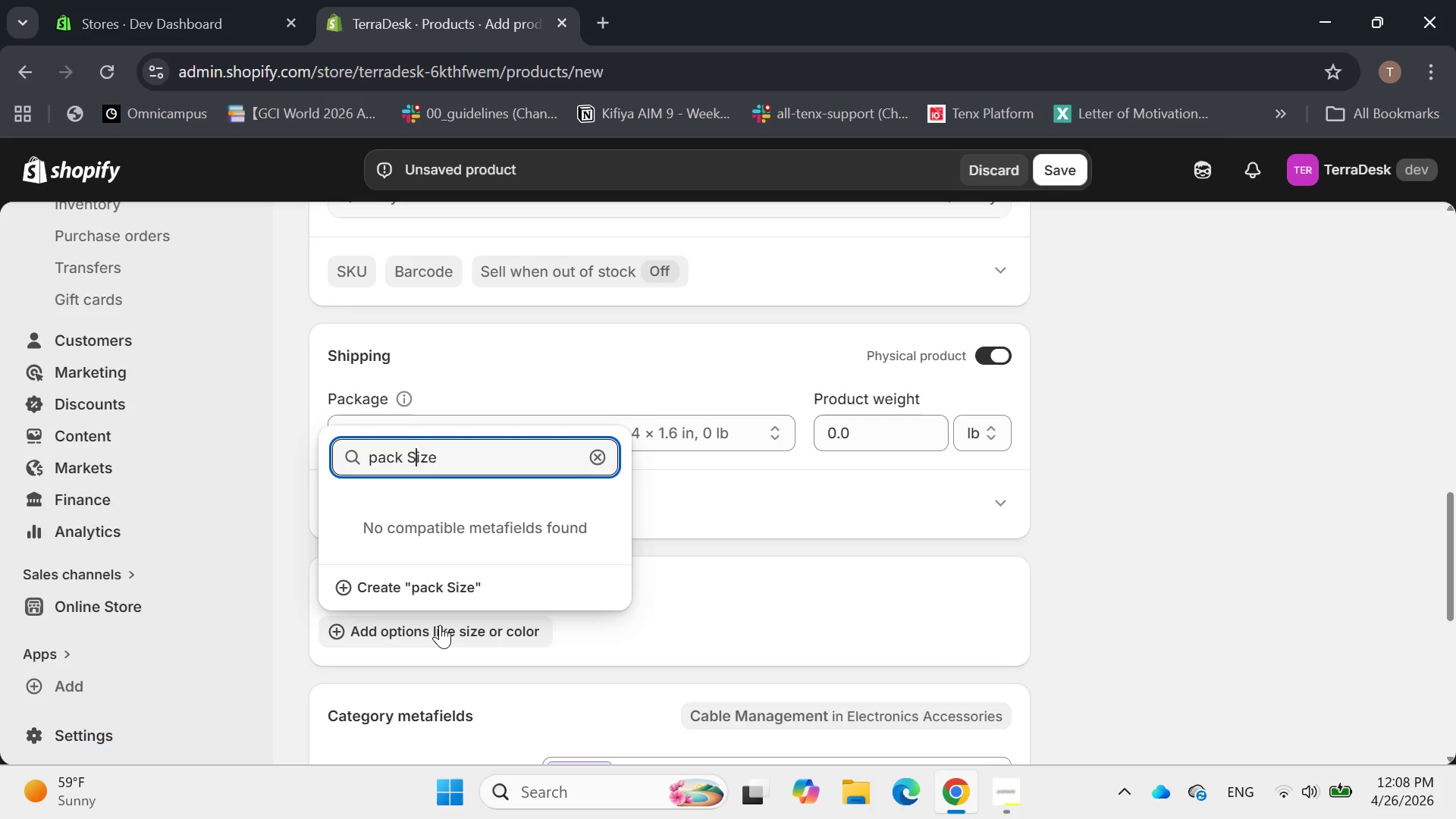 
key(ArrowLeft)
 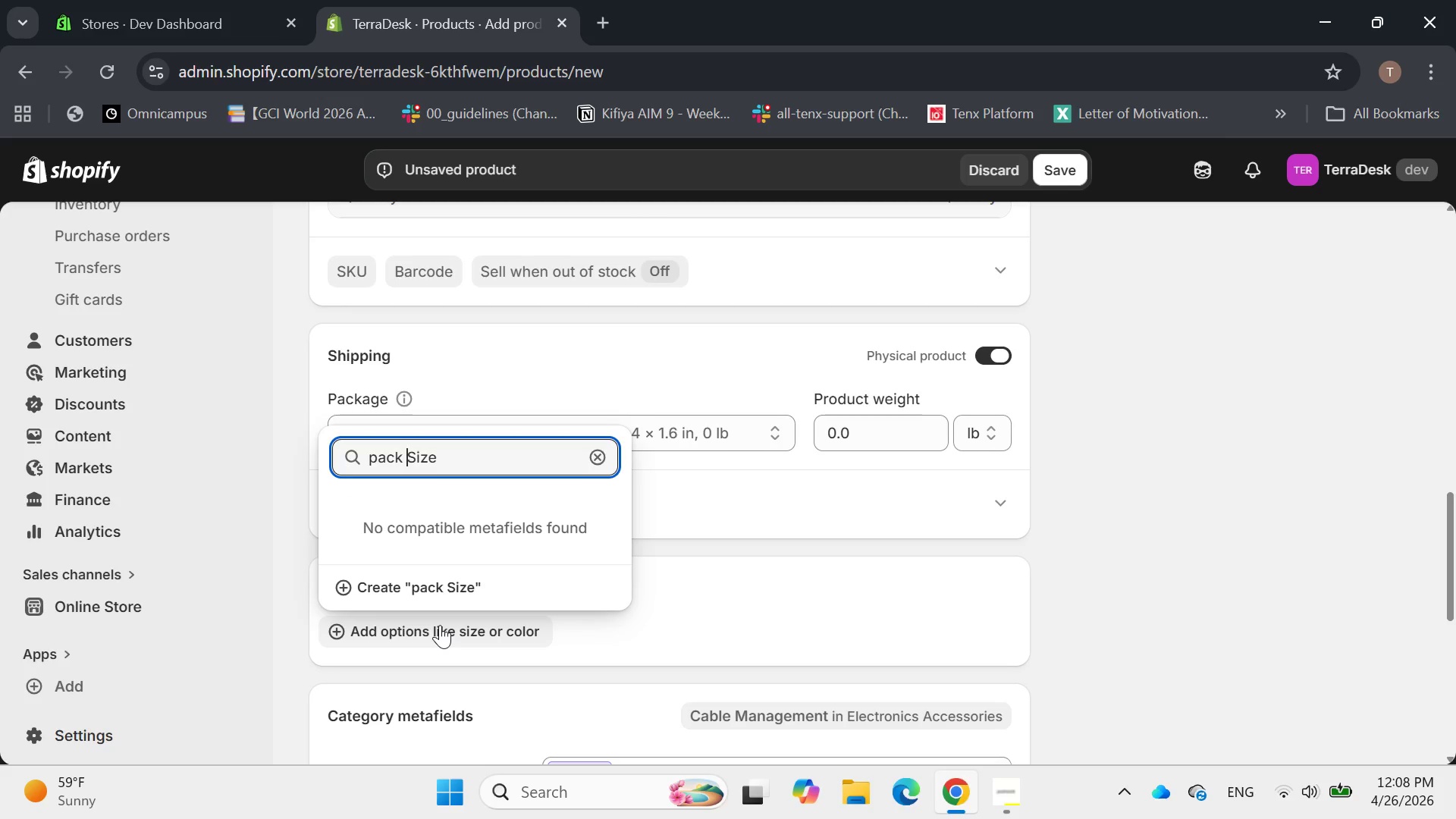 
key(ArrowLeft)
 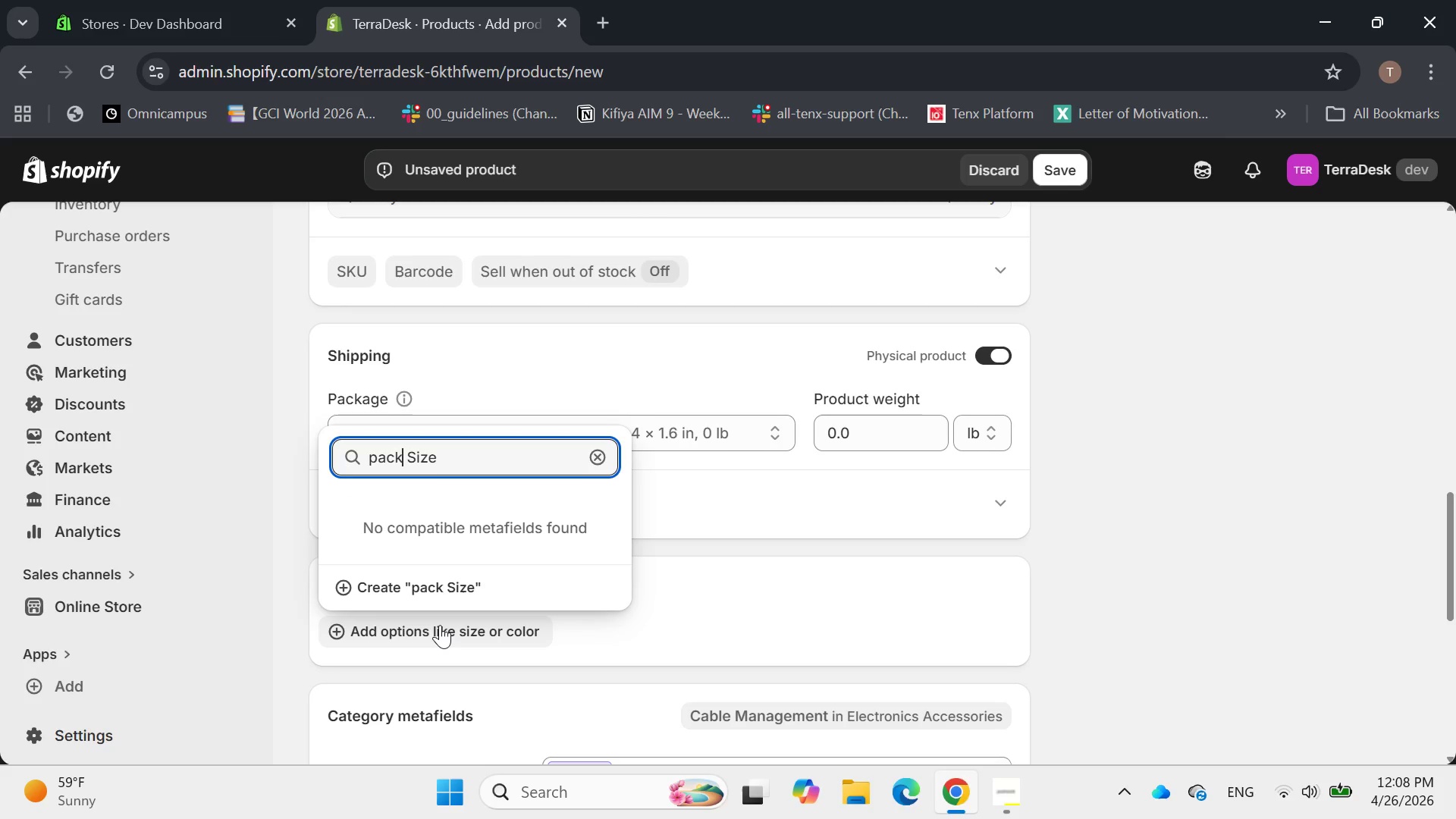 
key(ArrowLeft)
 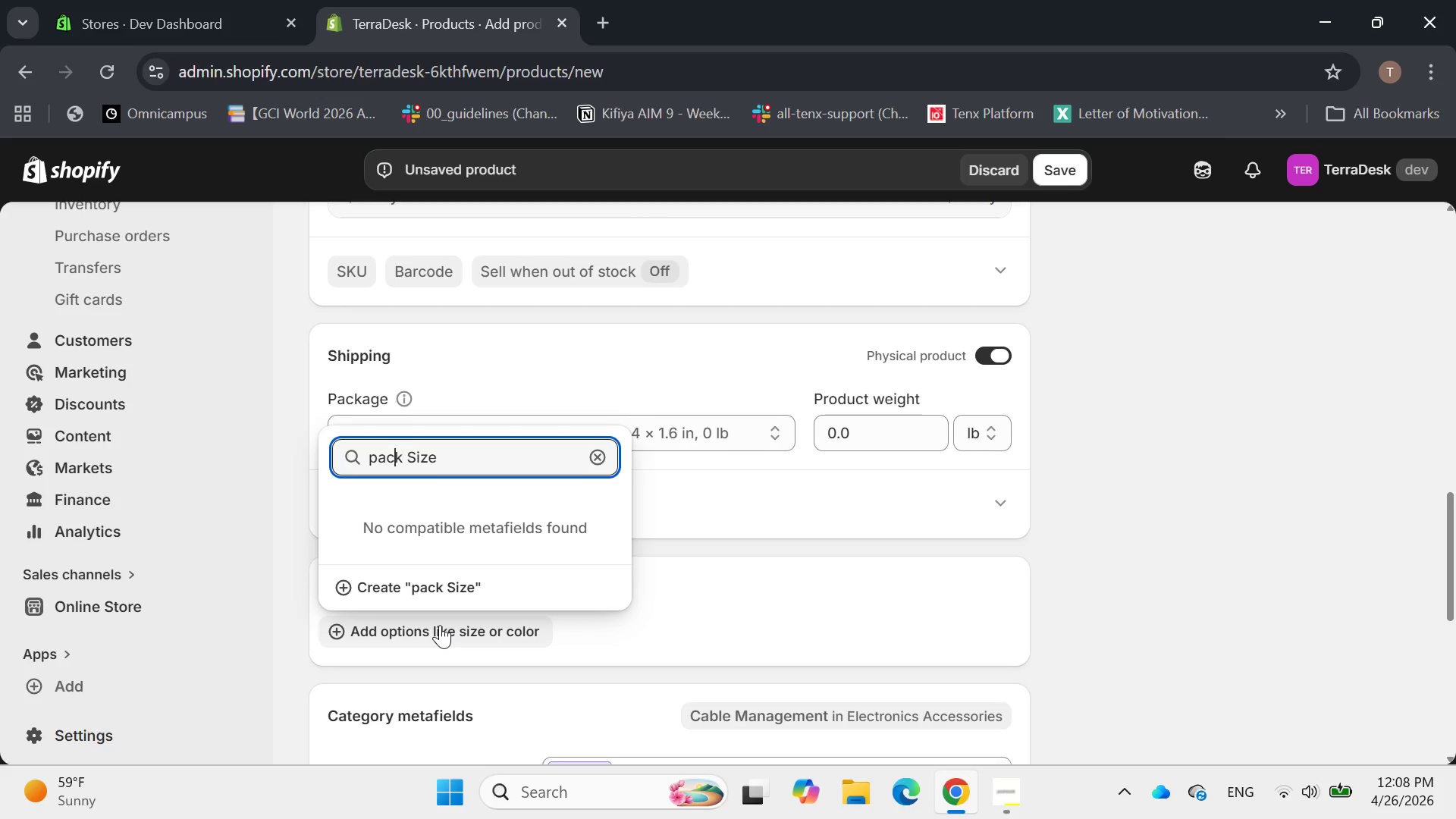 
key(ArrowLeft)
 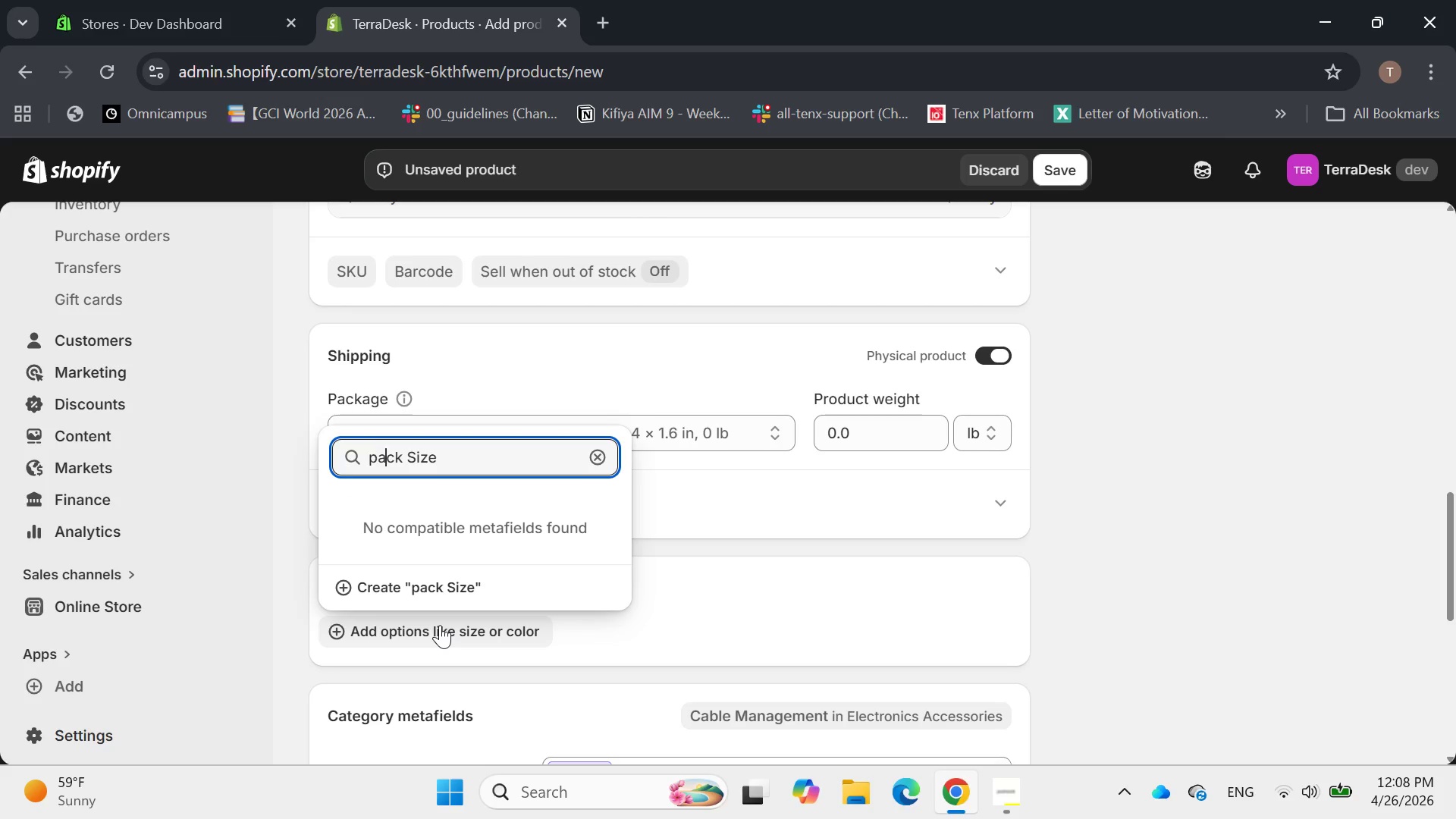 
key(ArrowLeft)
 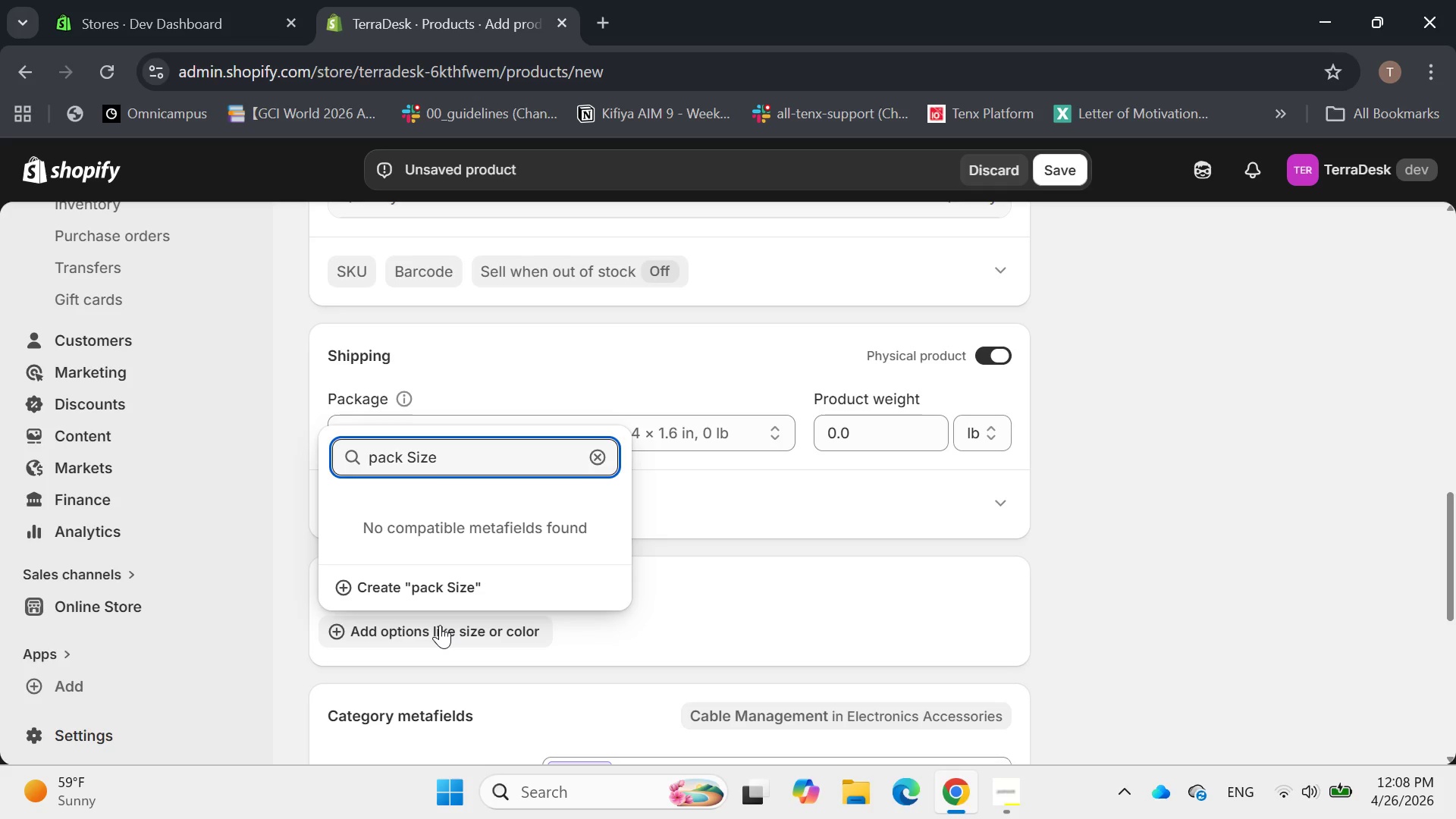 
key(Backspace)
 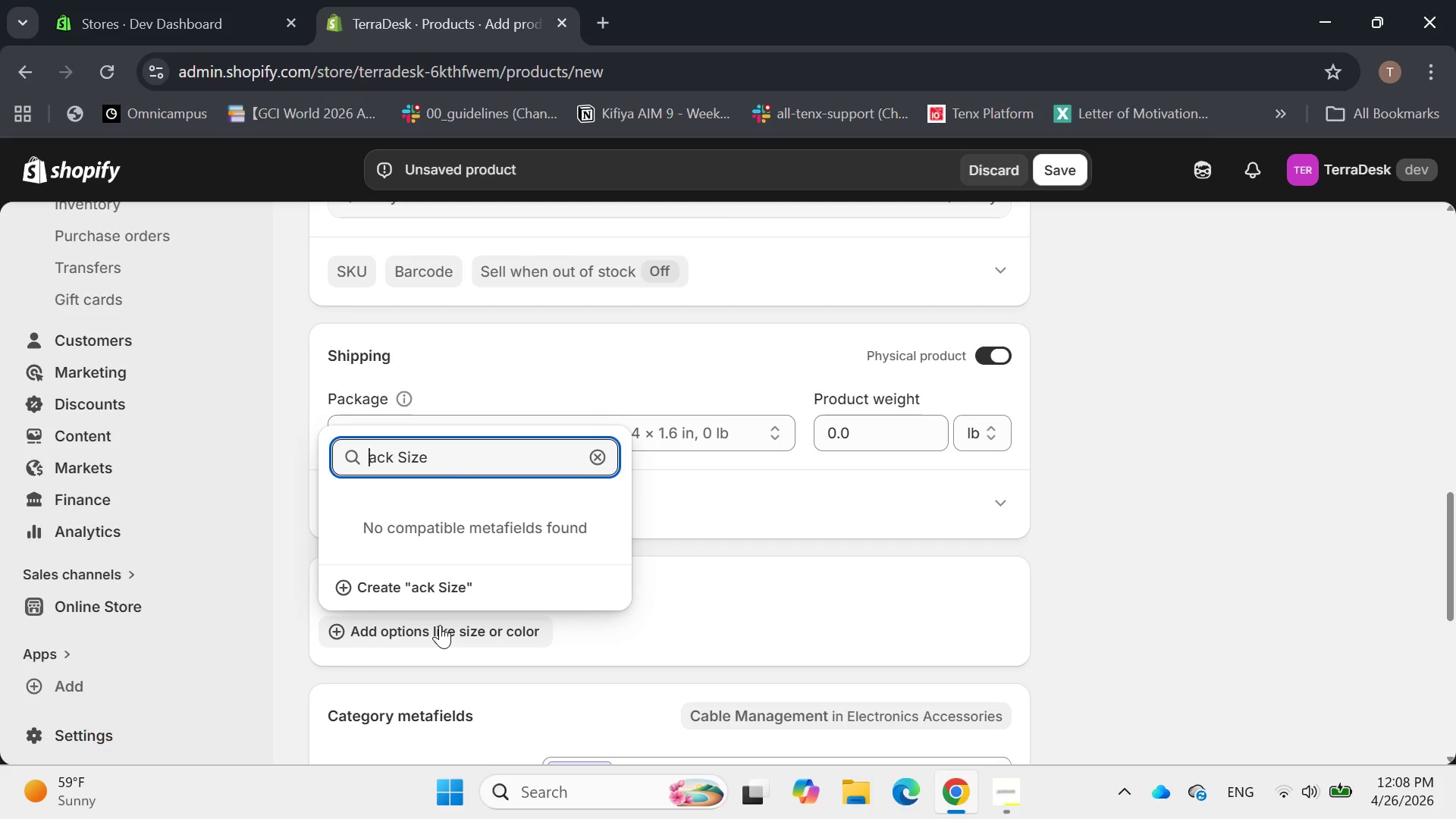 
key(Shift+P)
 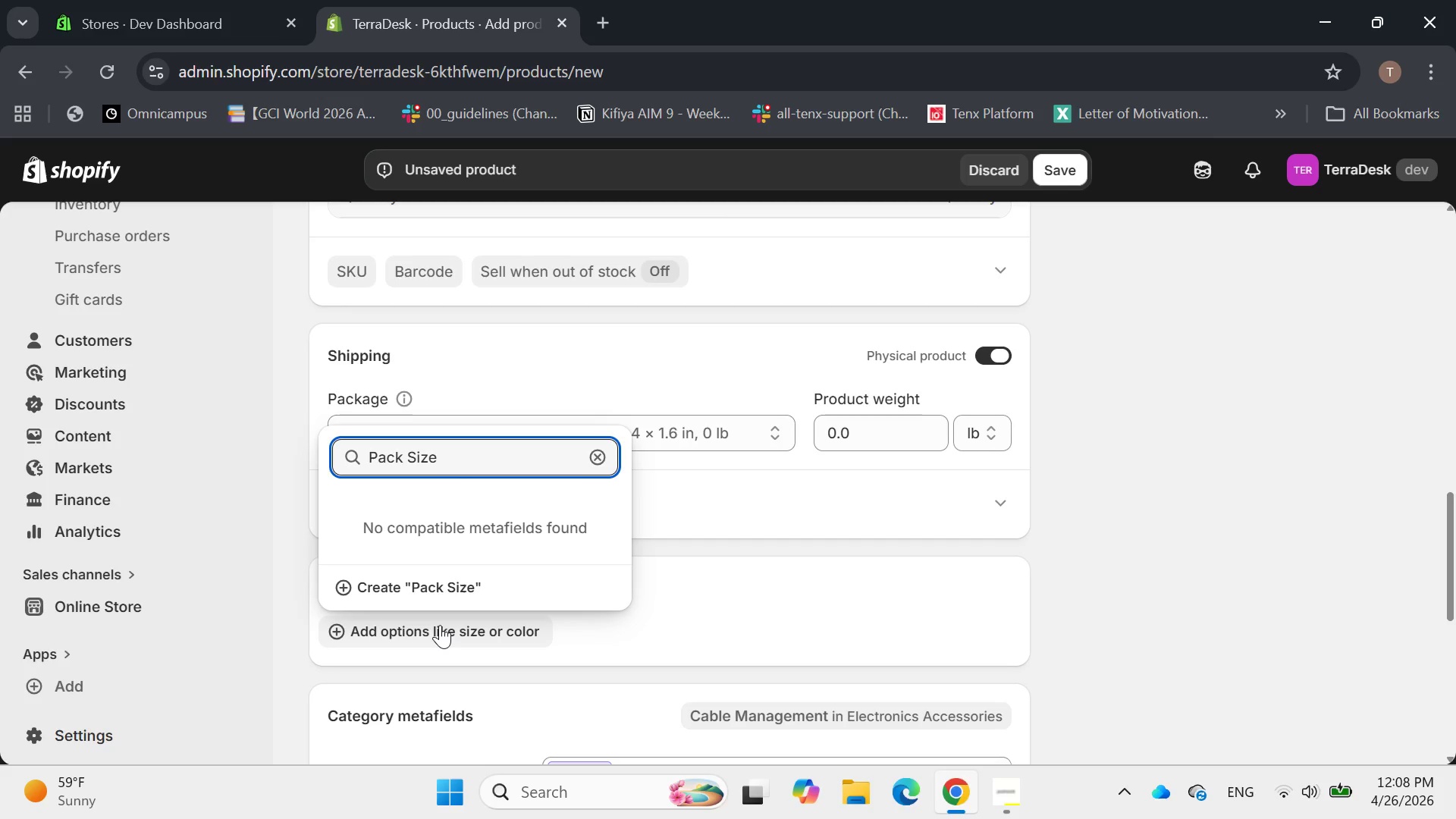 
hold_key(key=ArrowRight, duration=0.92)
 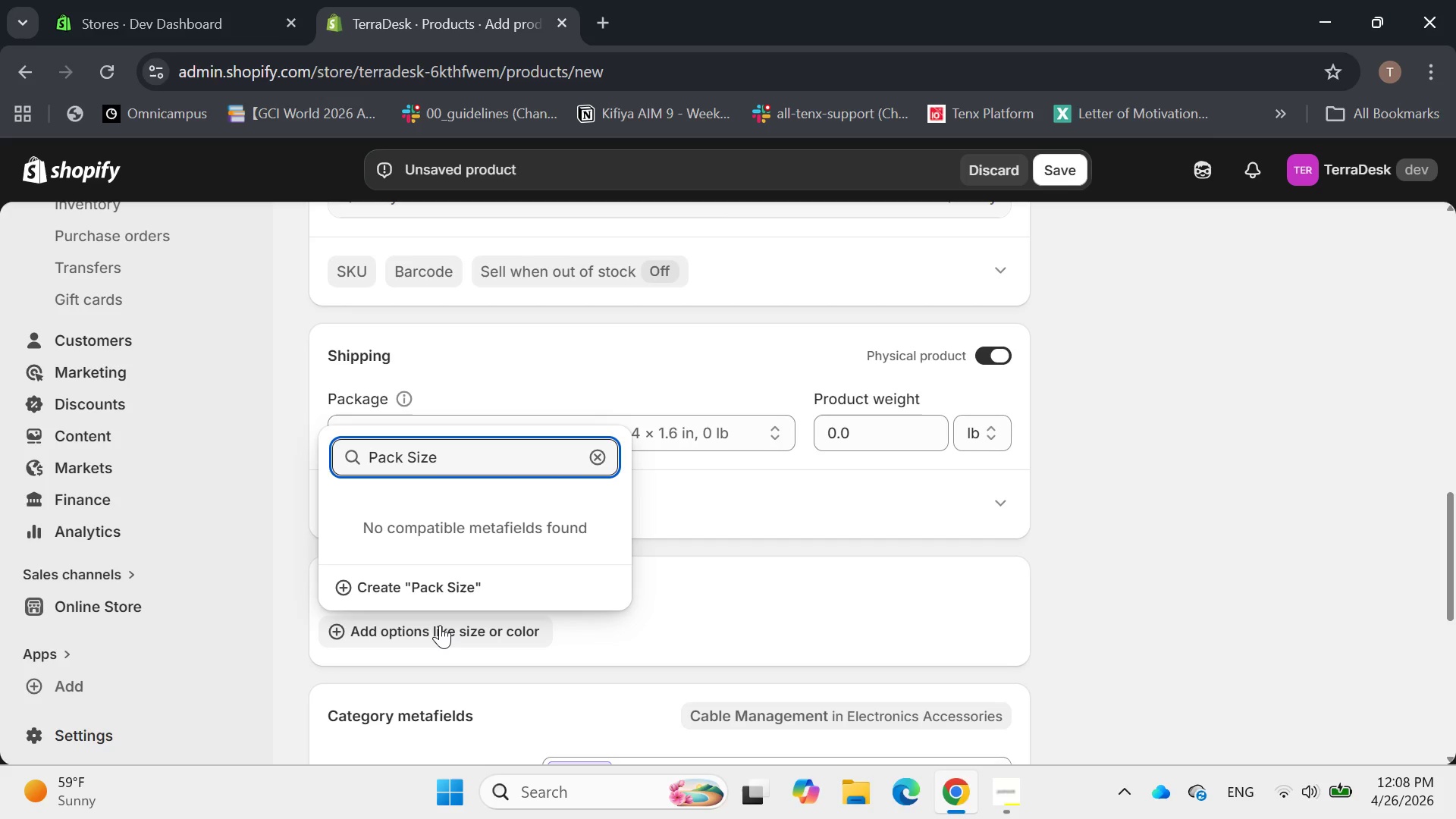 
key(Space)
 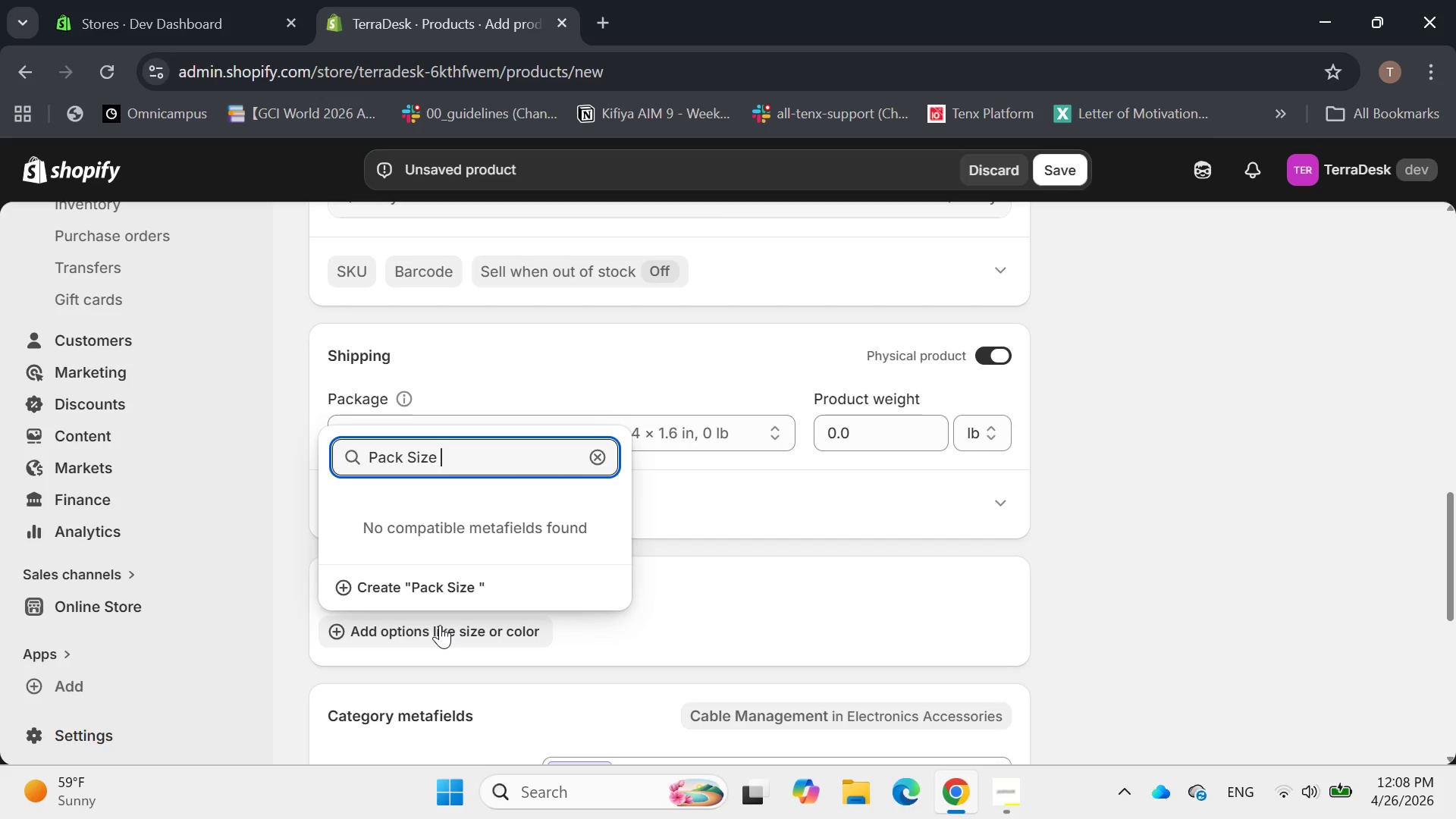 
wait(8.59)
 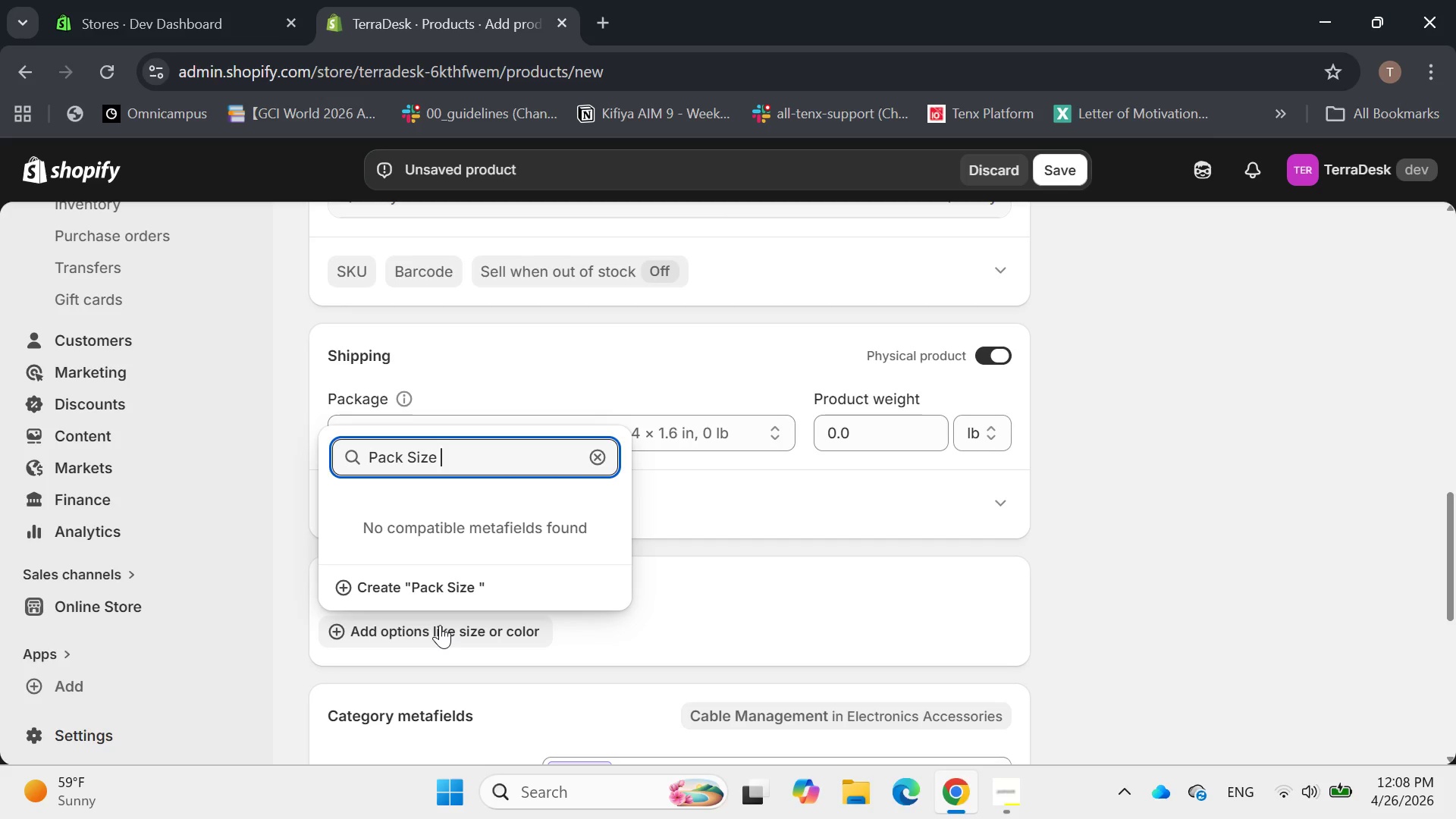 
key(Backspace)
 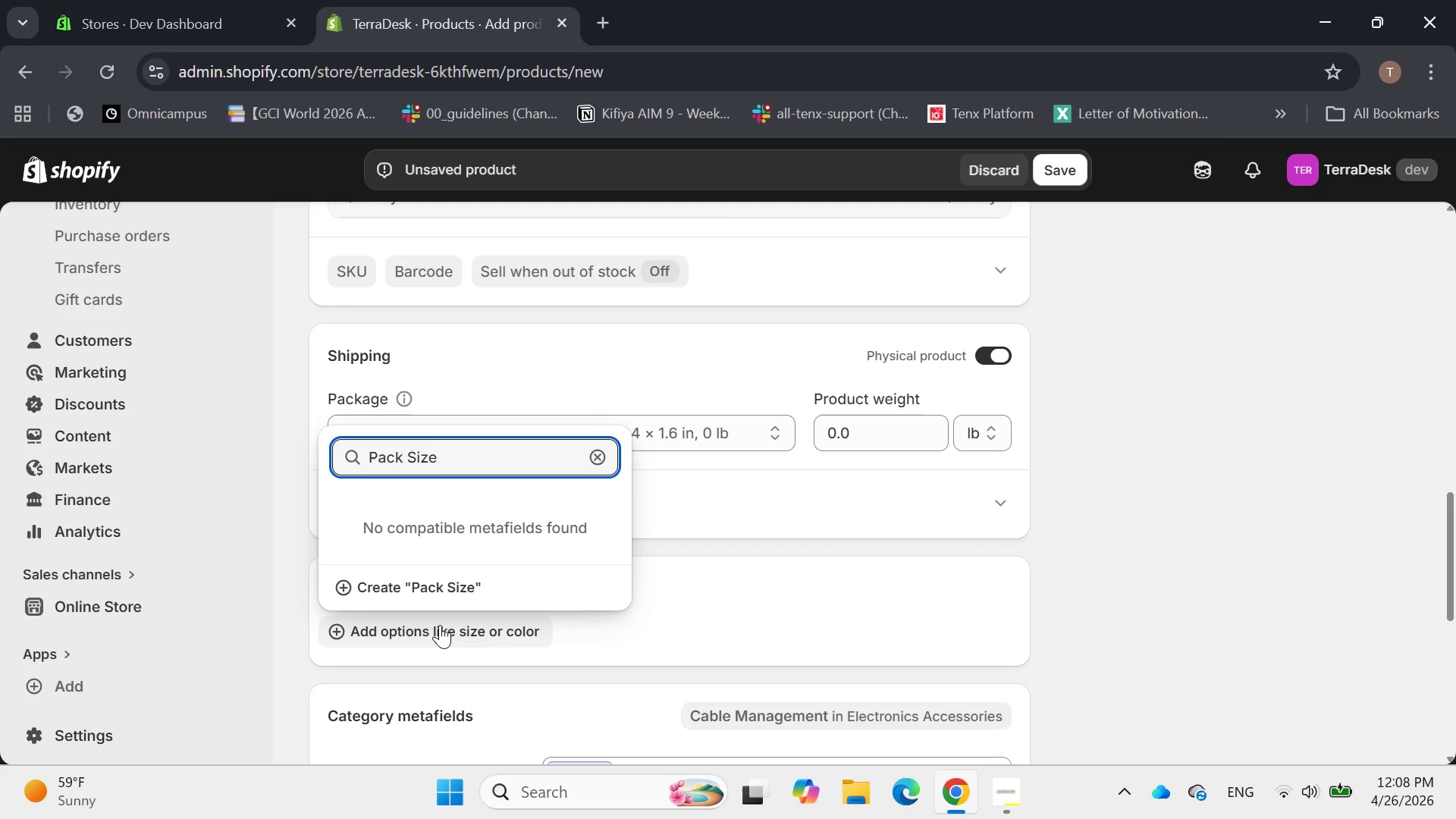 
key(Enter)
 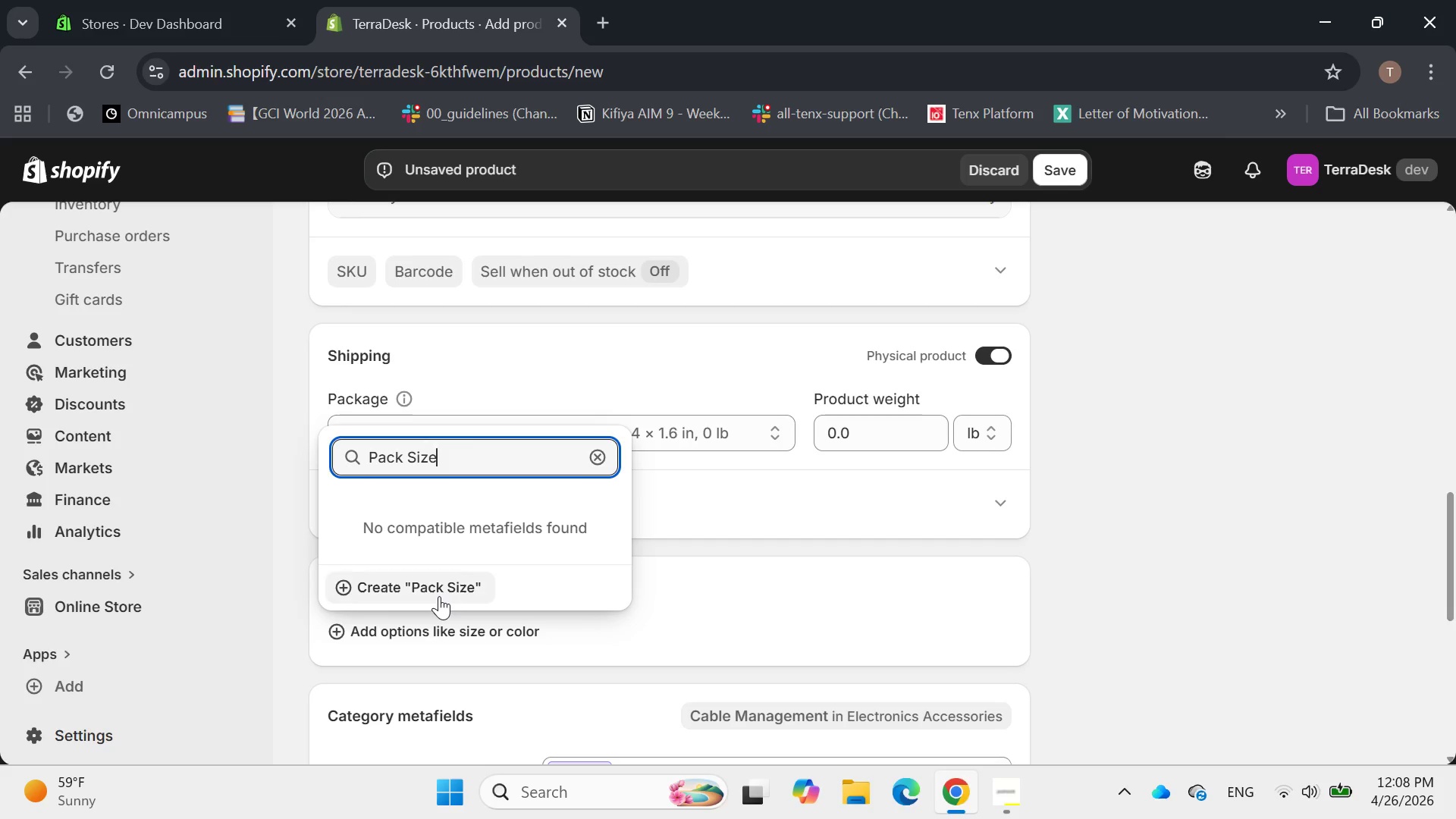 
left_click([439, 595])
 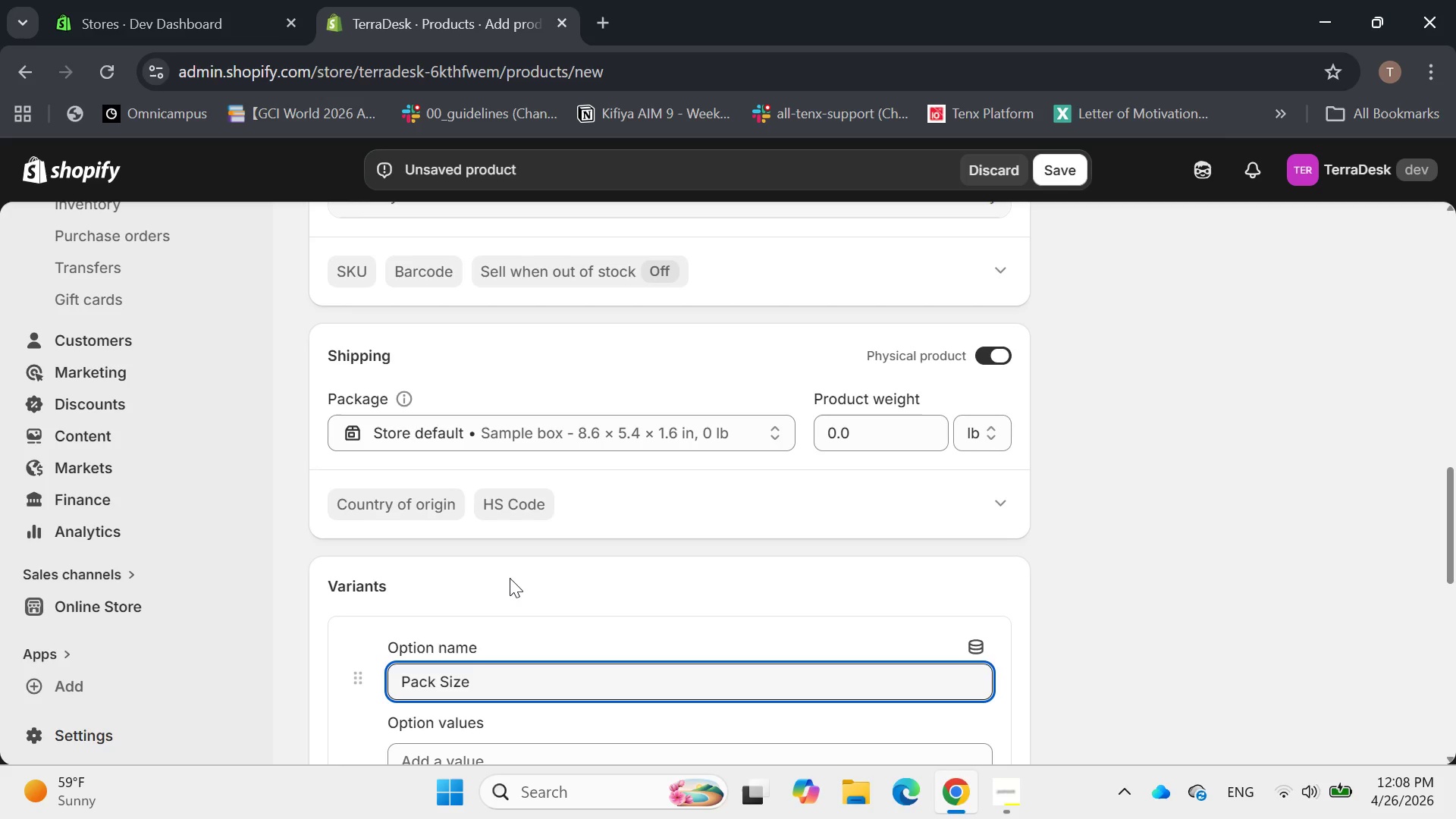 
scroll: coordinate [518, 571], scroll_direction: down, amount: 3.0
 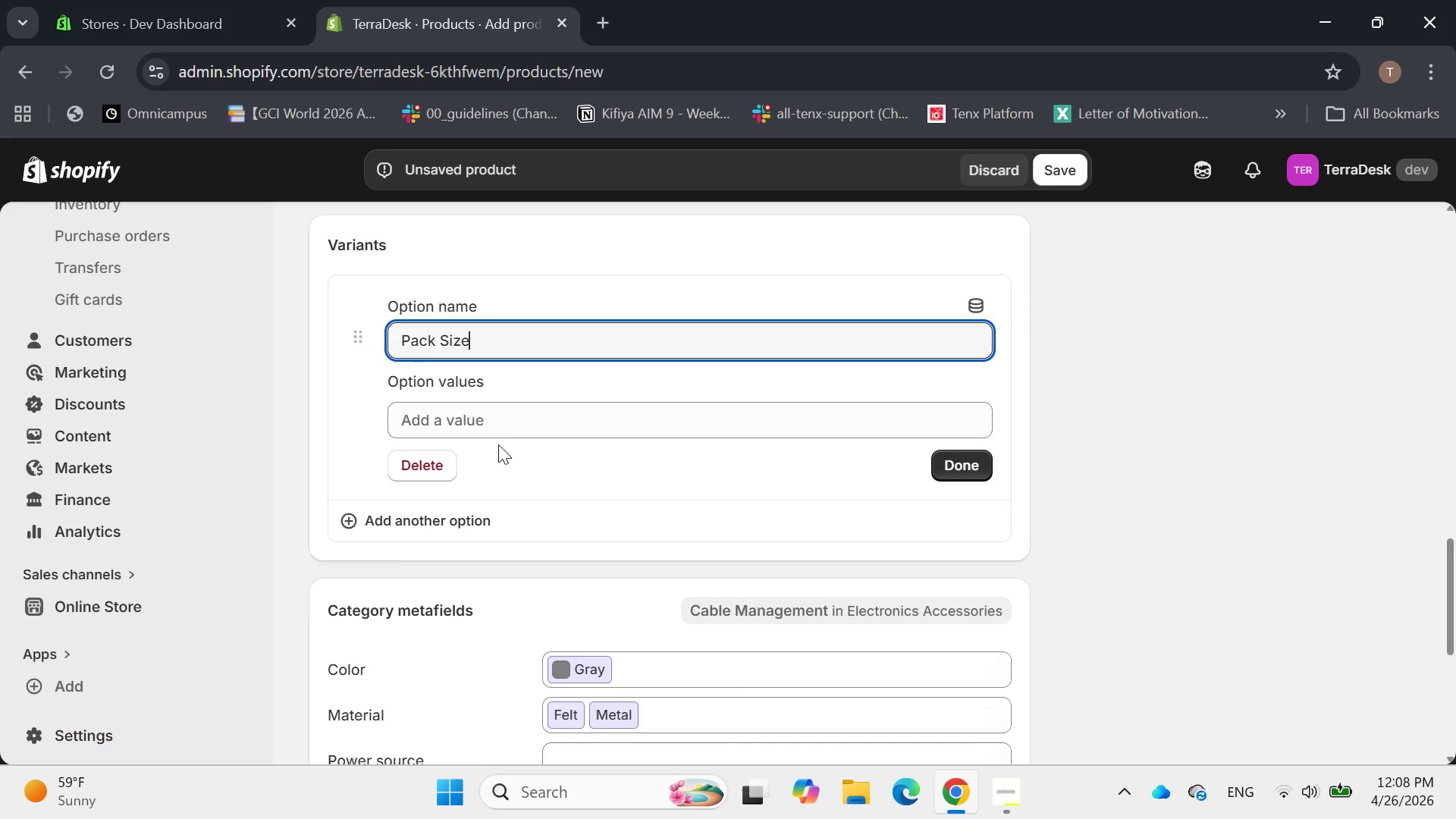 
left_click([490, 426])
 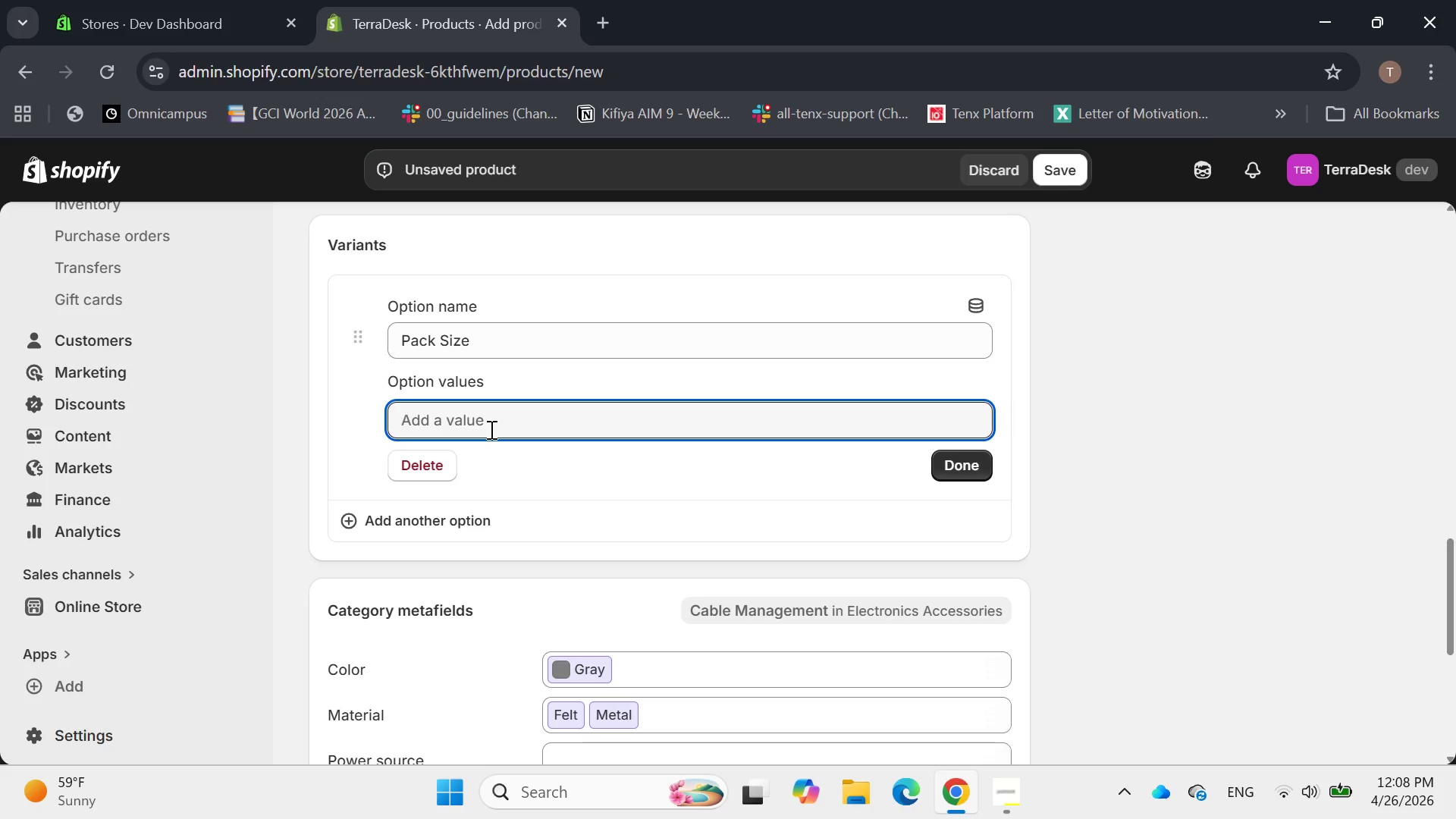 
type(3-pack Explo)
 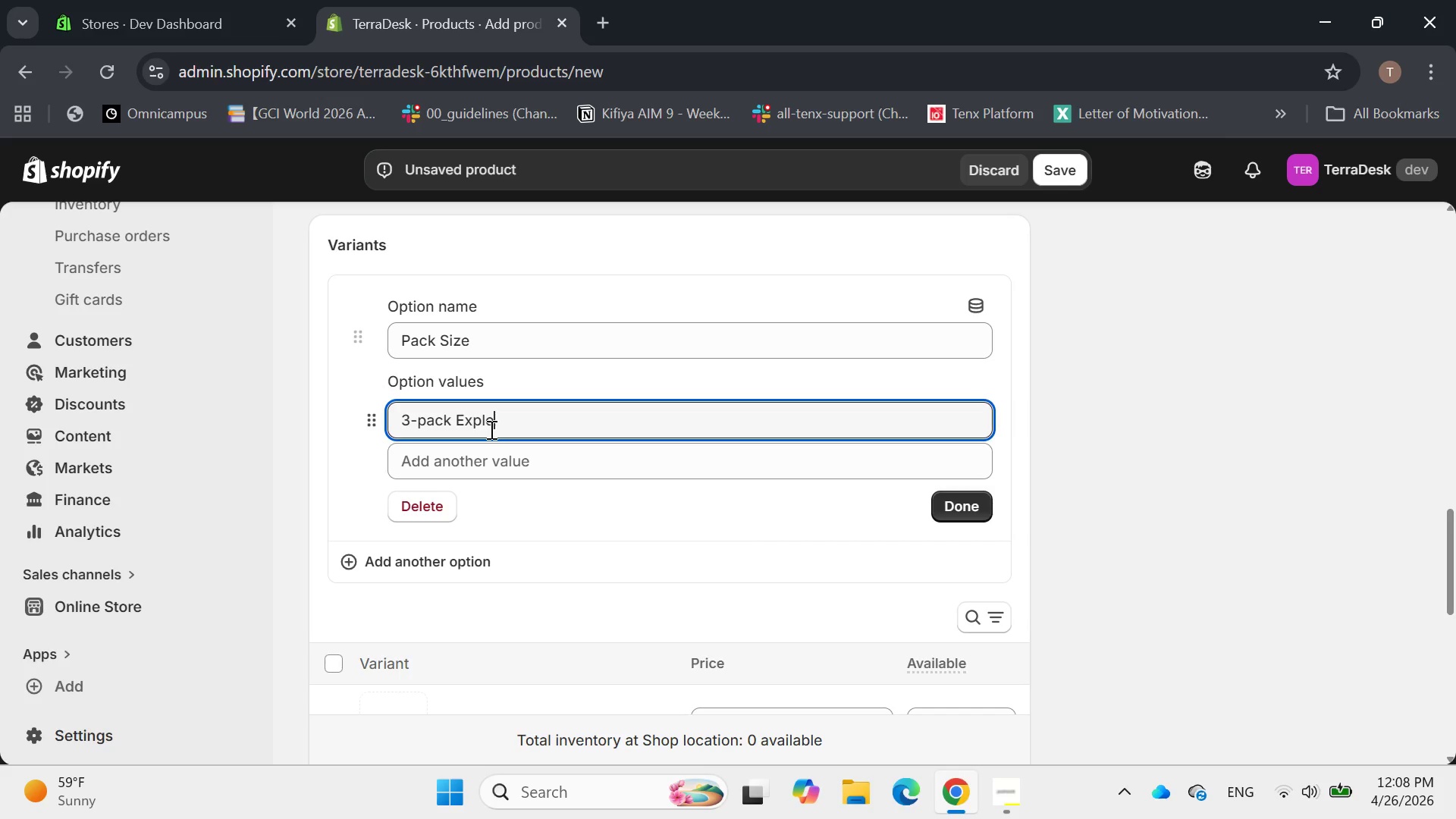 
type(rer )
 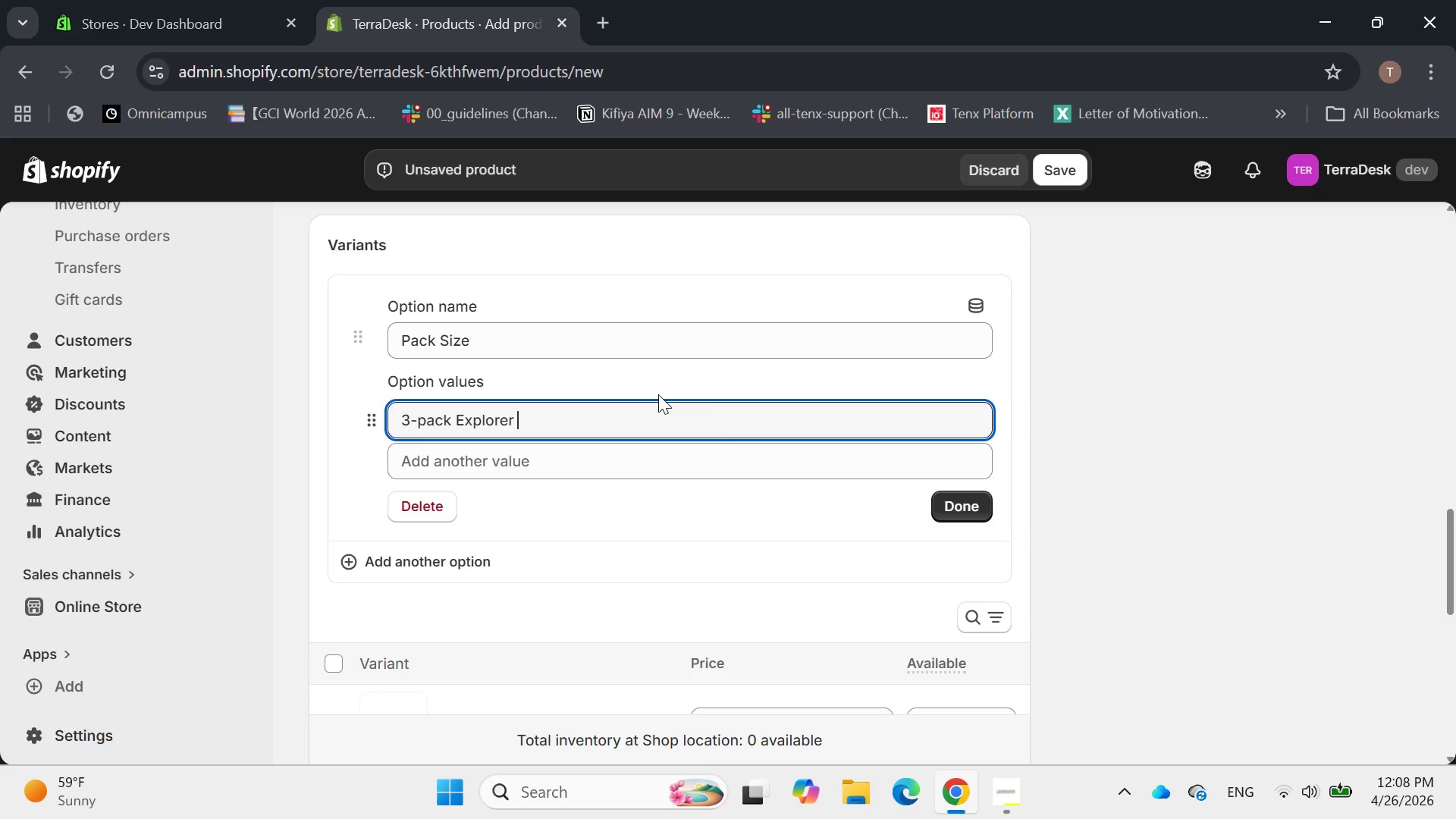 
wait(12.94)
 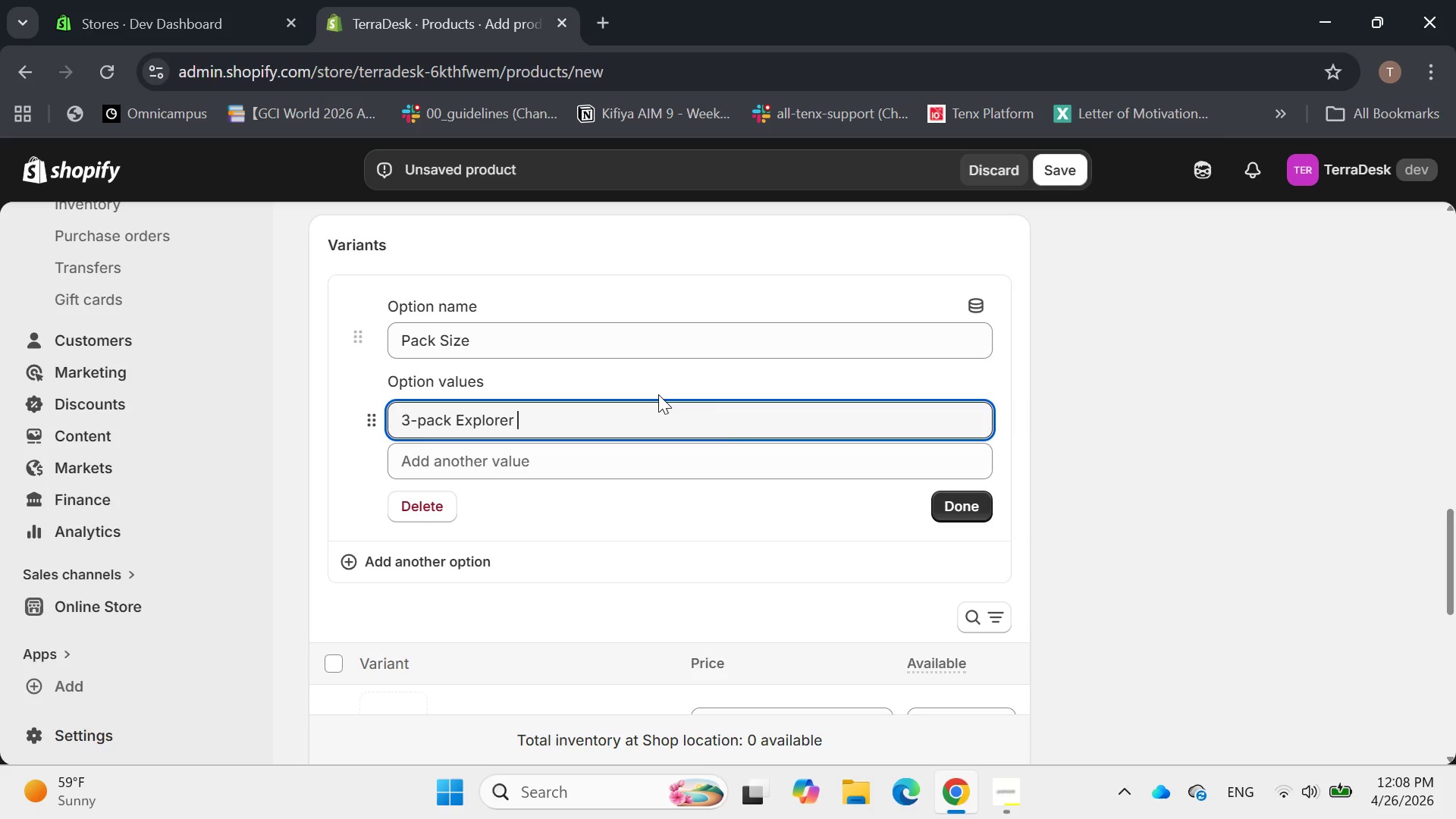 
left_click([559, 466])
 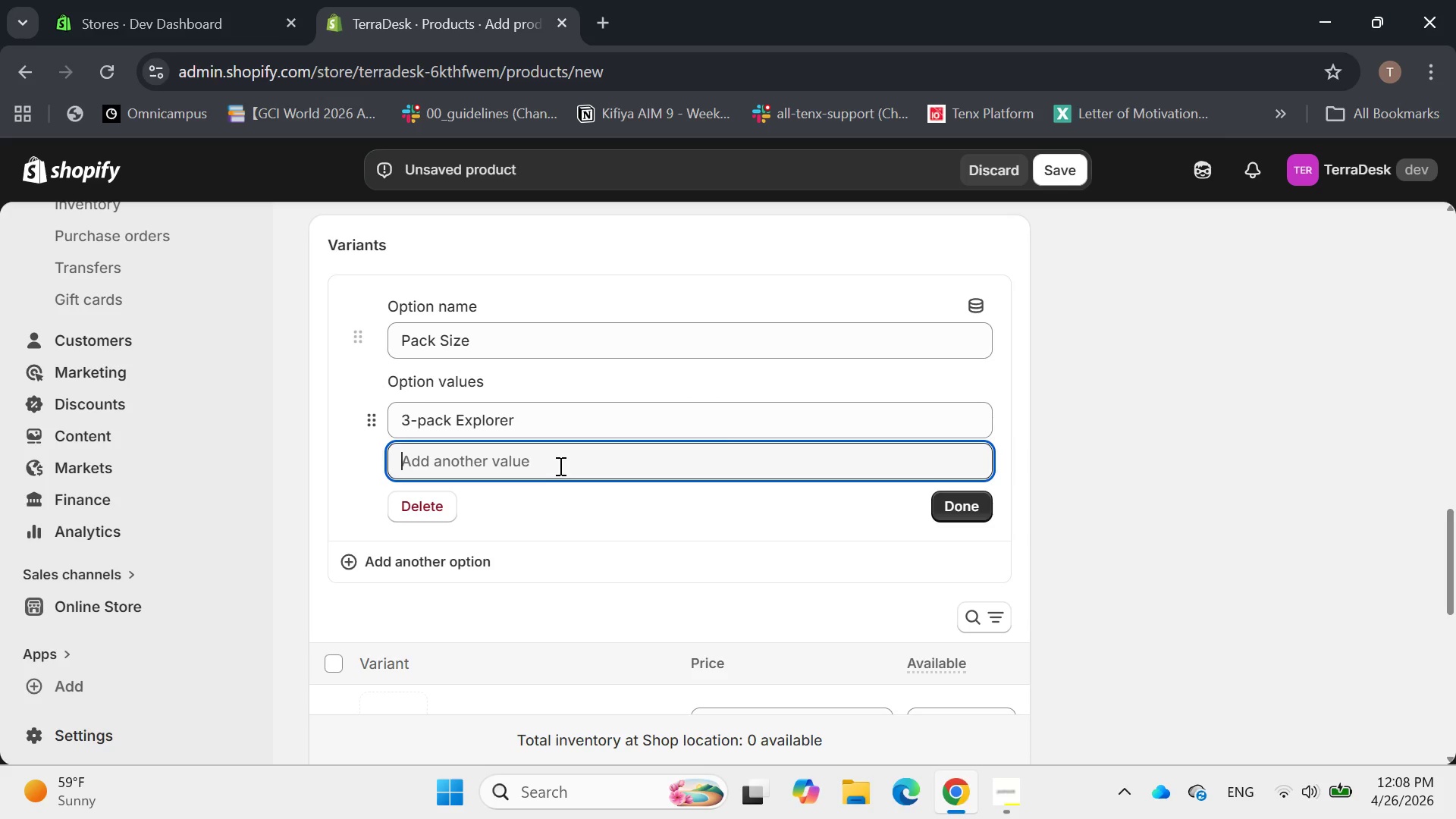 
type(6-Pack)
 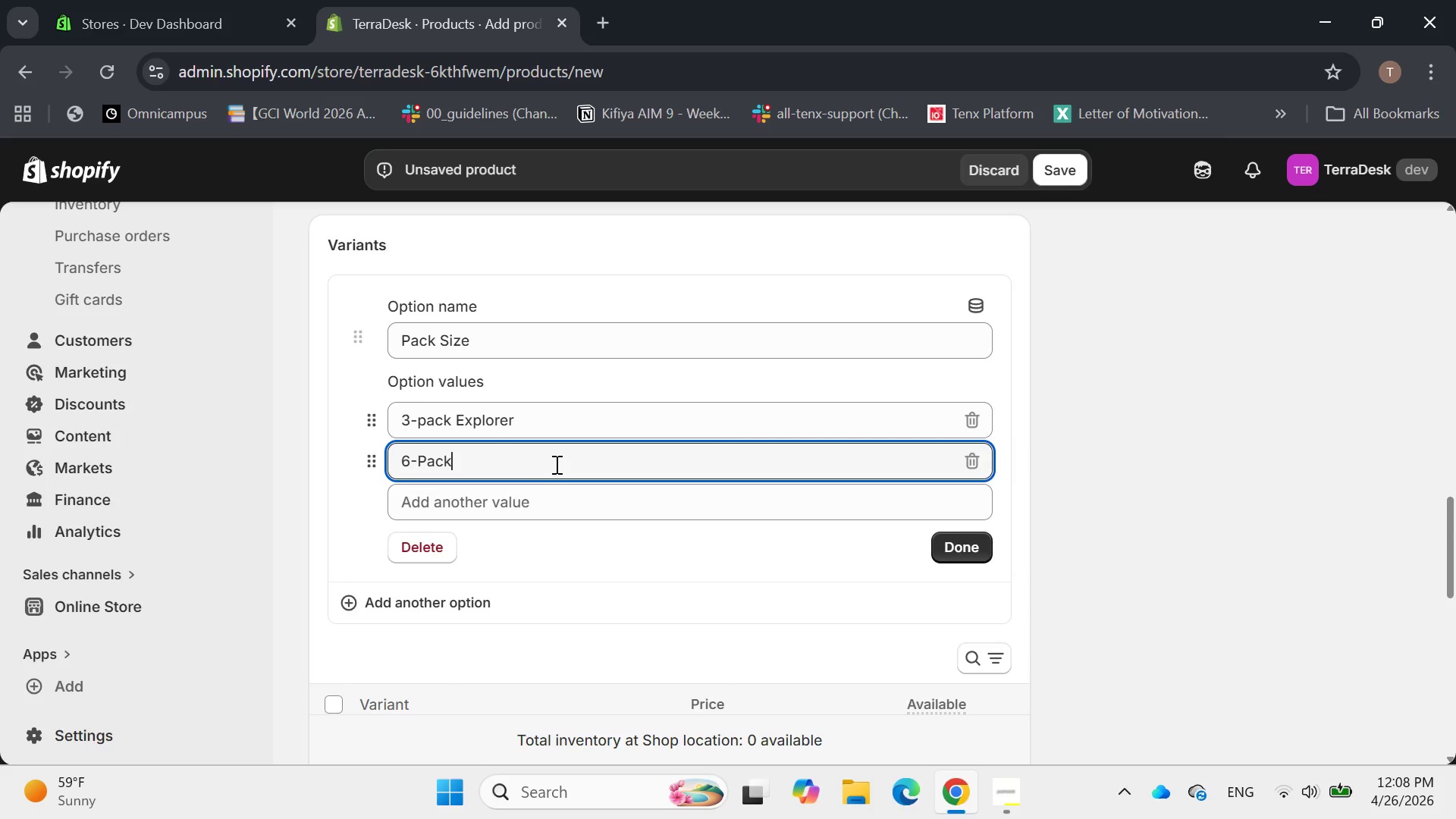 
left_click([428, 422])
 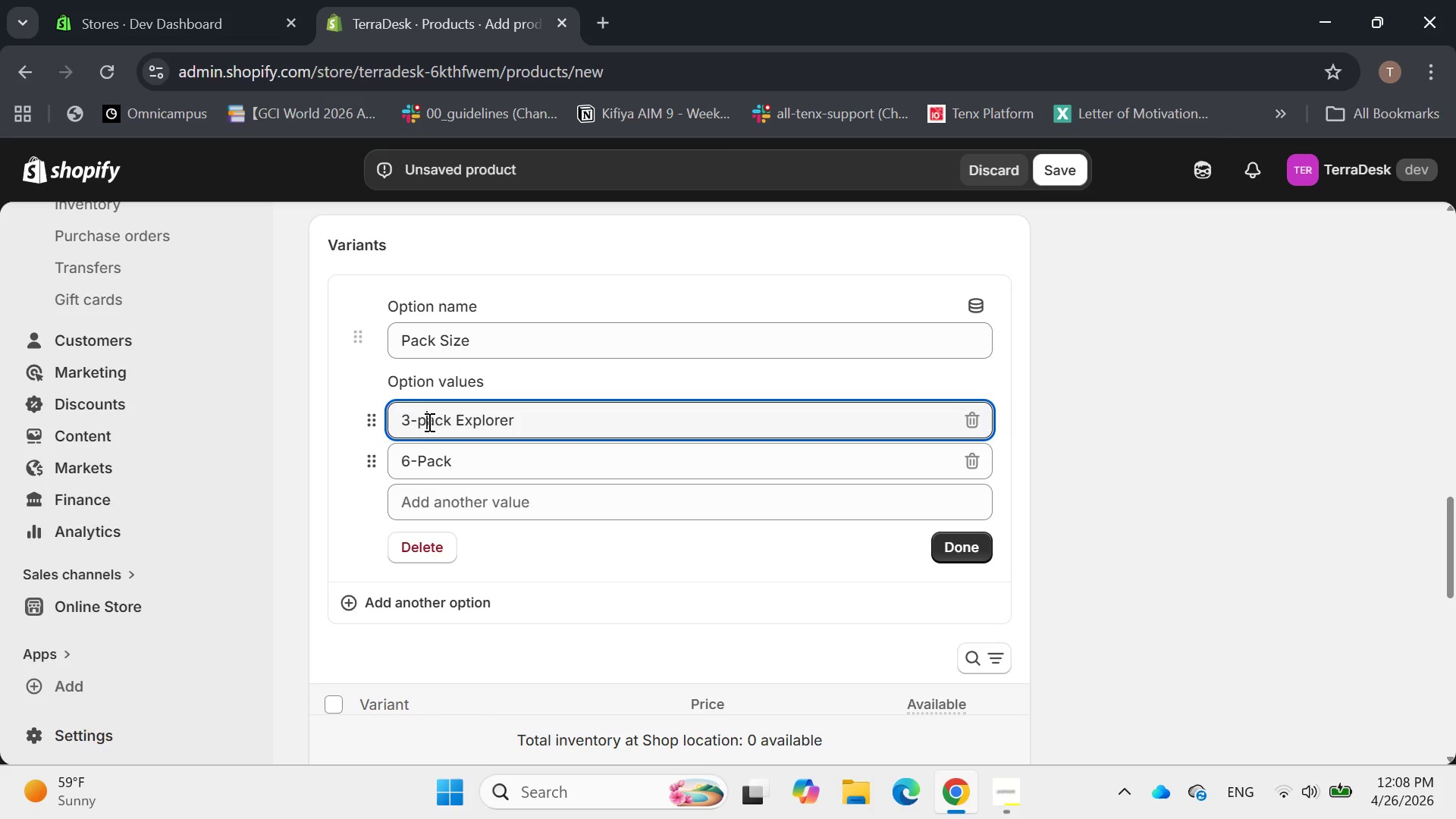 
key(Backspace)
 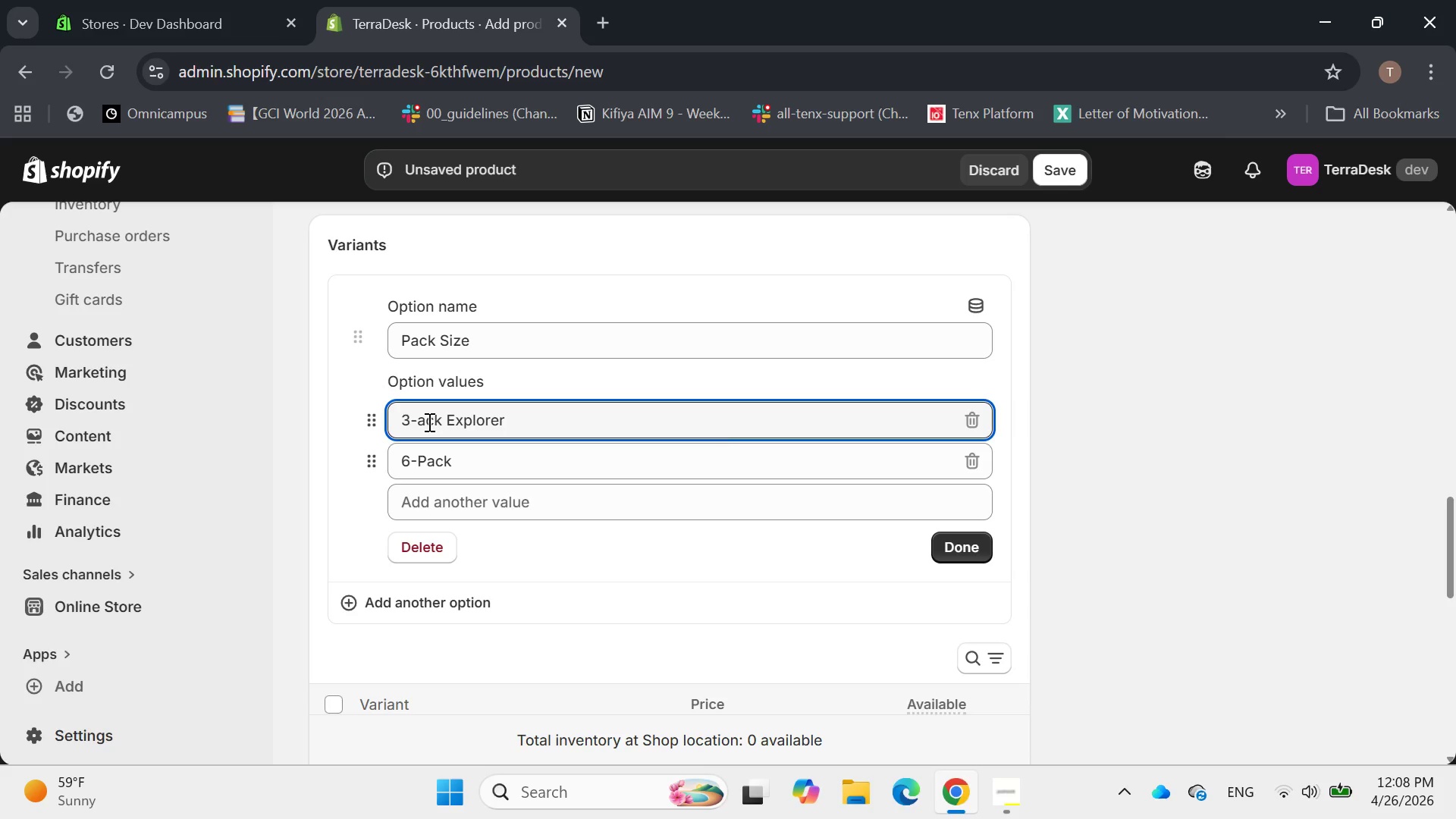 
key(Shift+ShiftLeft)
 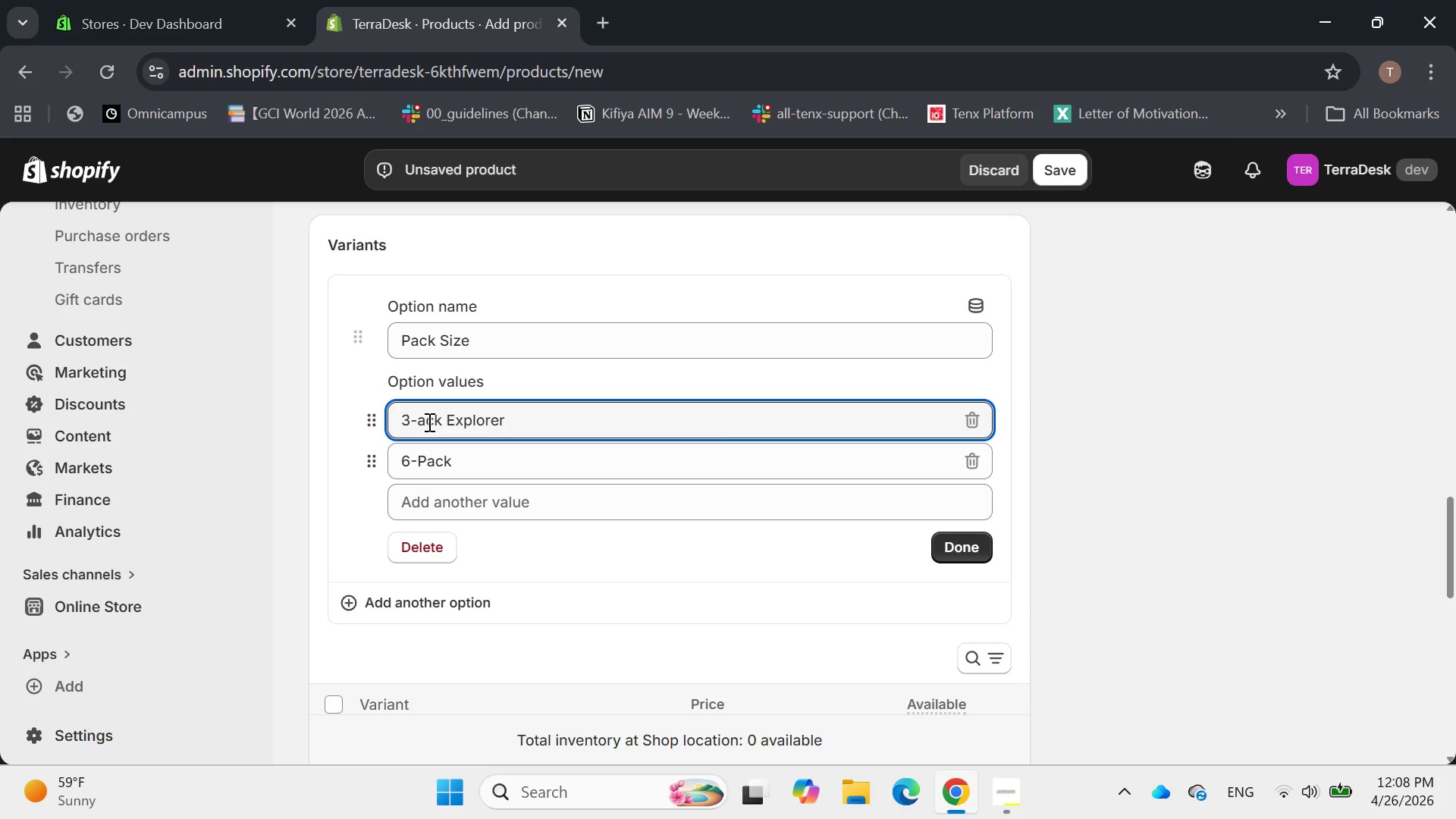 
key(Shift+P)
 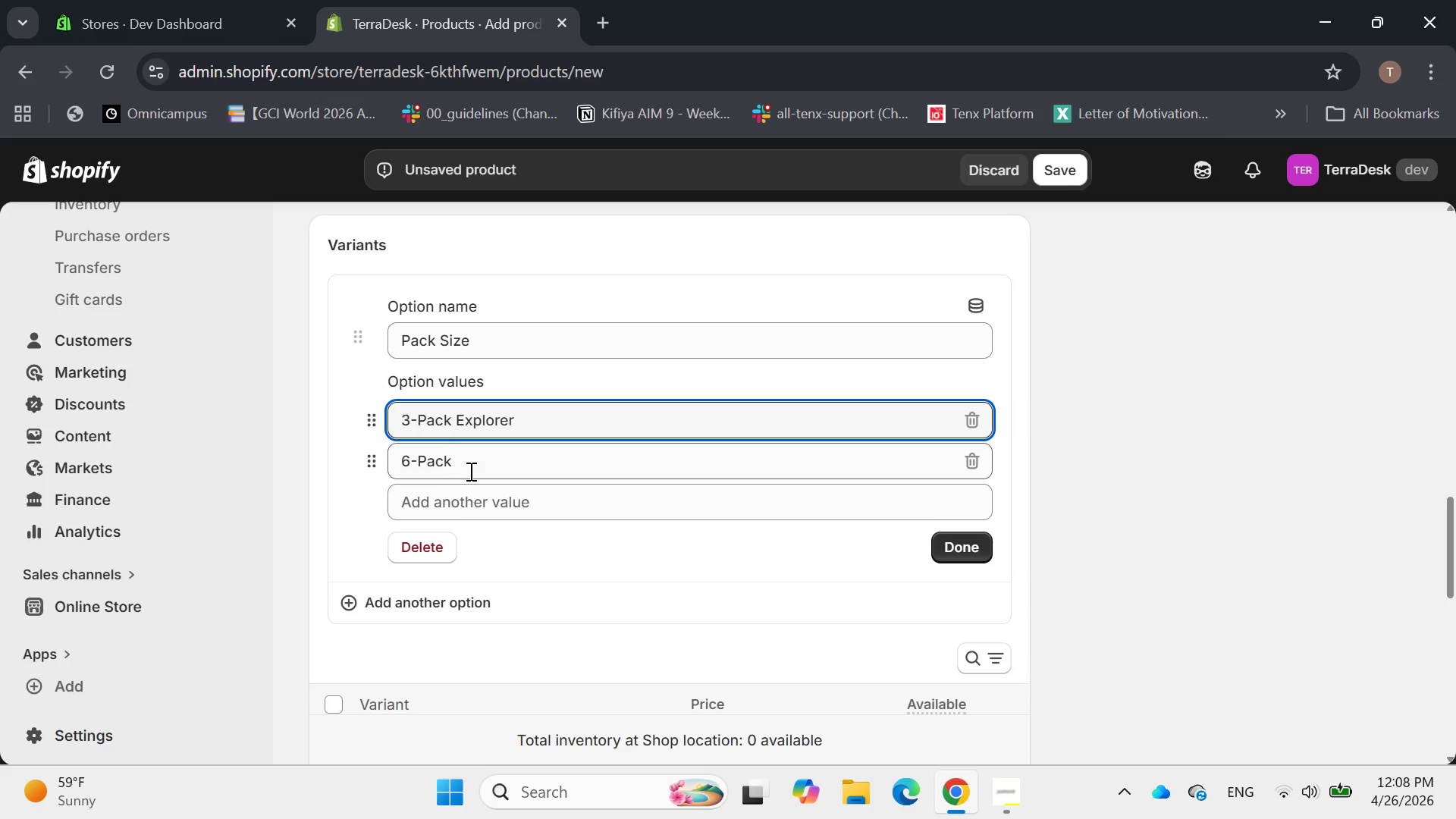 
left_click([473, 472])
 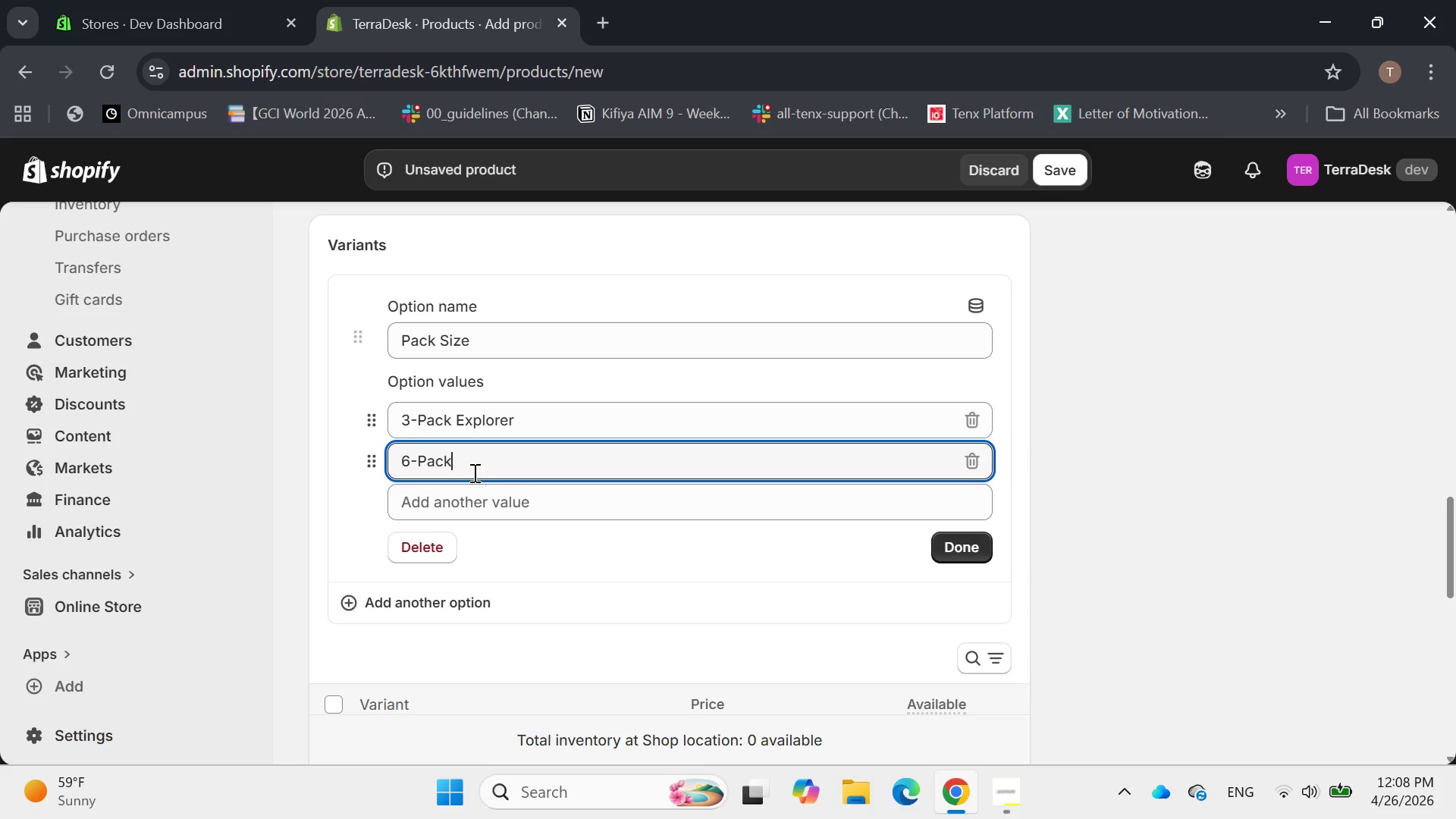 
type( Proffe)
key(Backspace)
key(Backspace)
type(essional)
 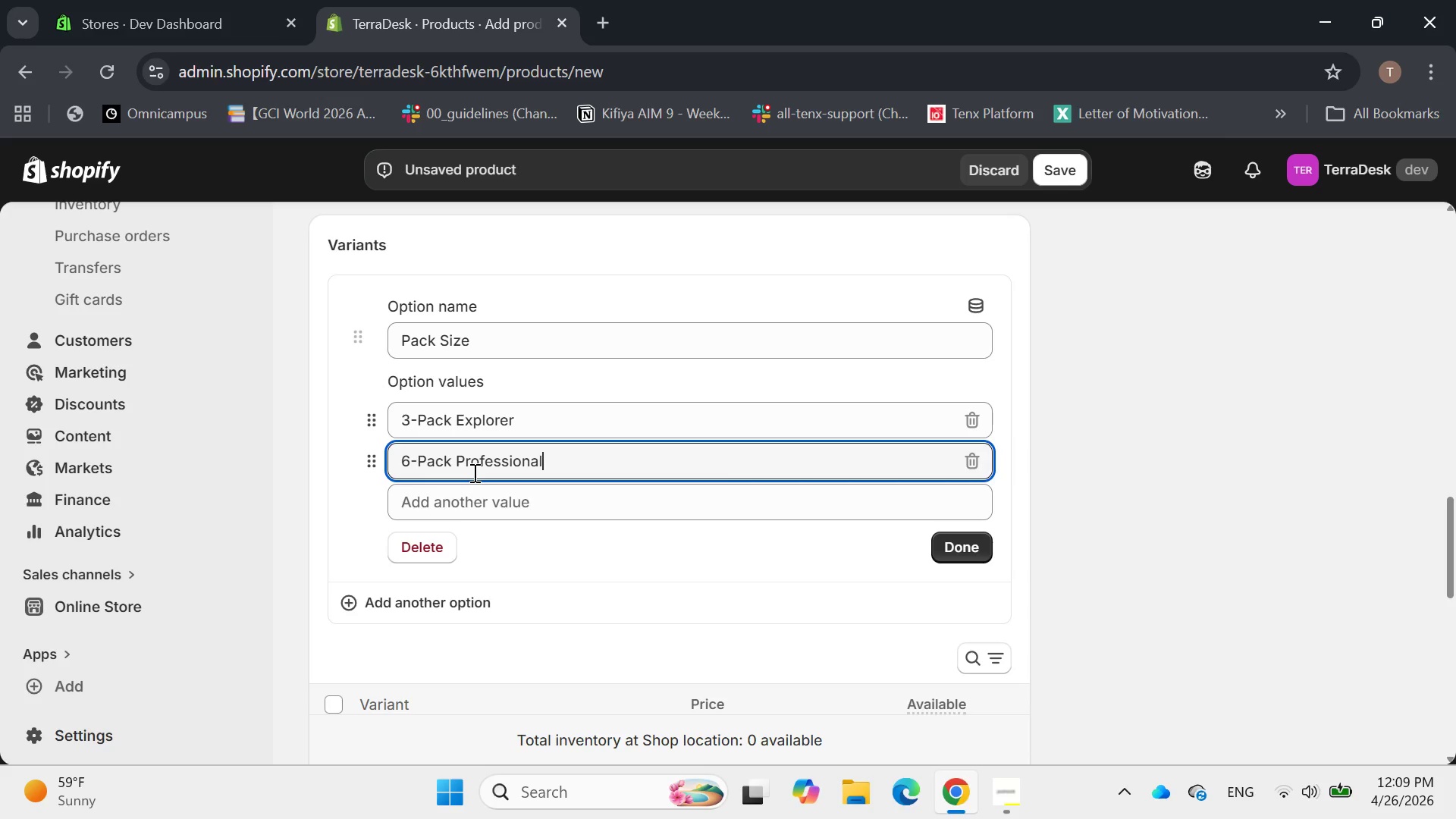 
left_click([885, 553])
 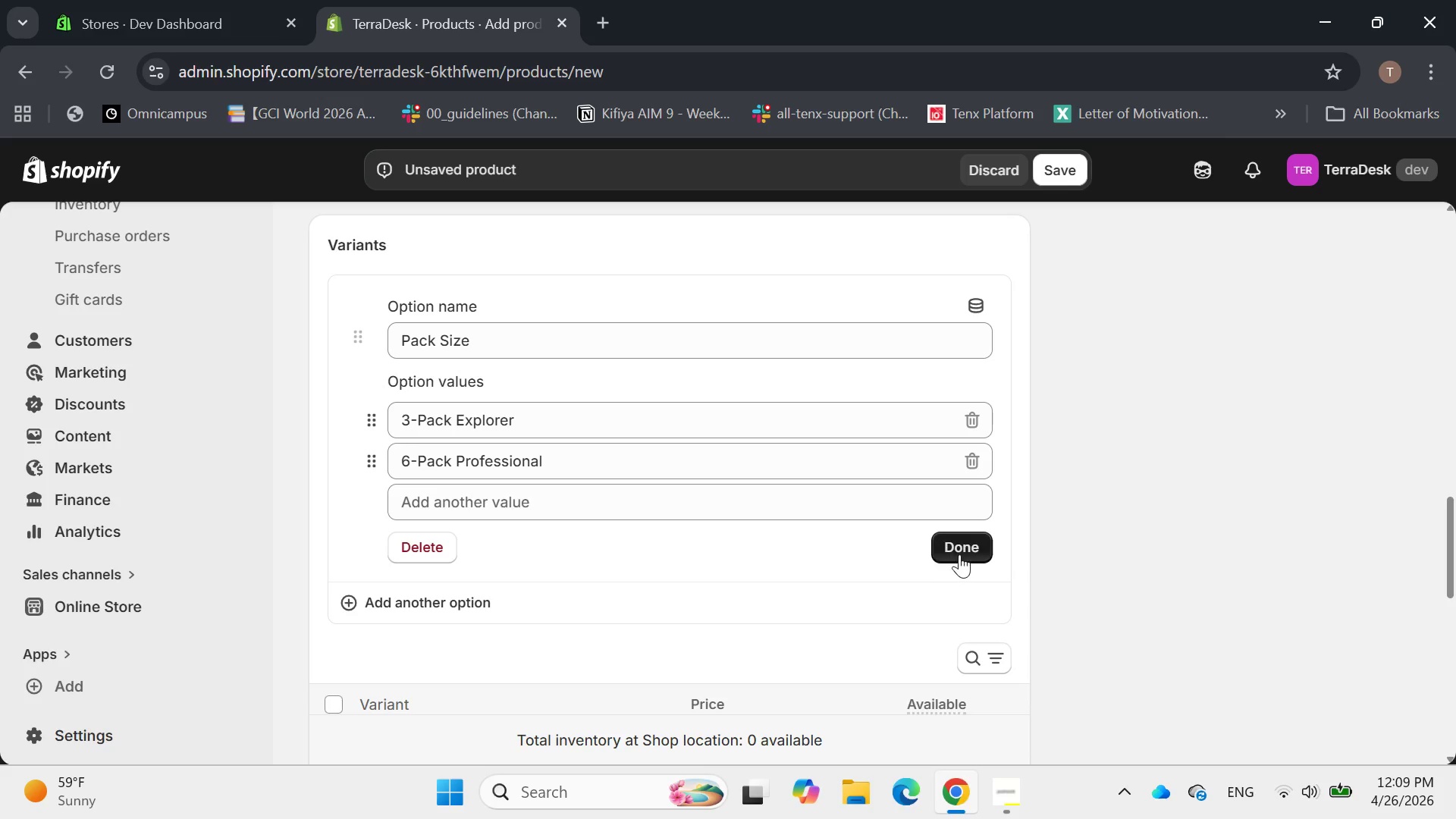 
left_click([961, 551])
 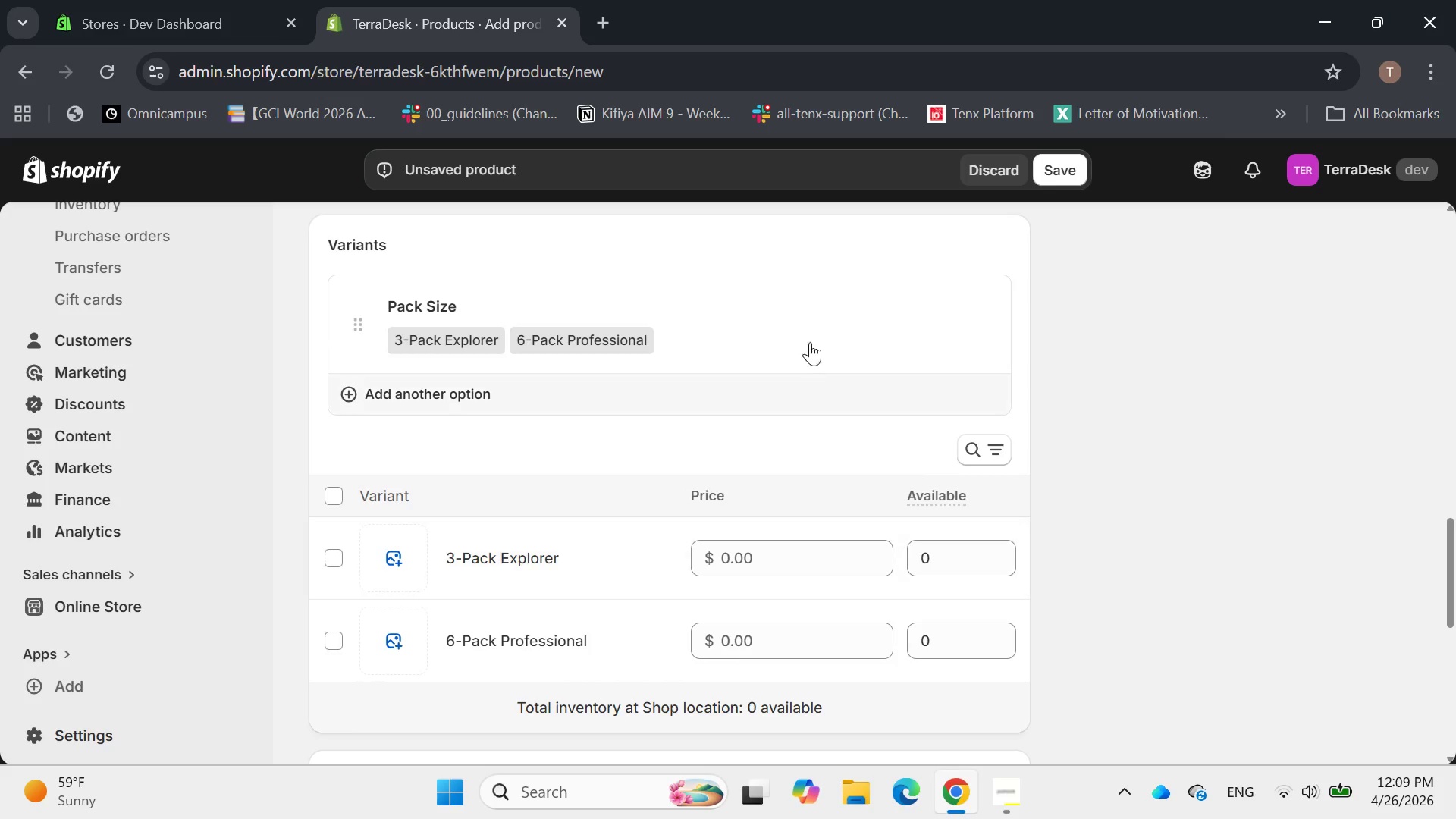 
mouse_move([1053, 163])
 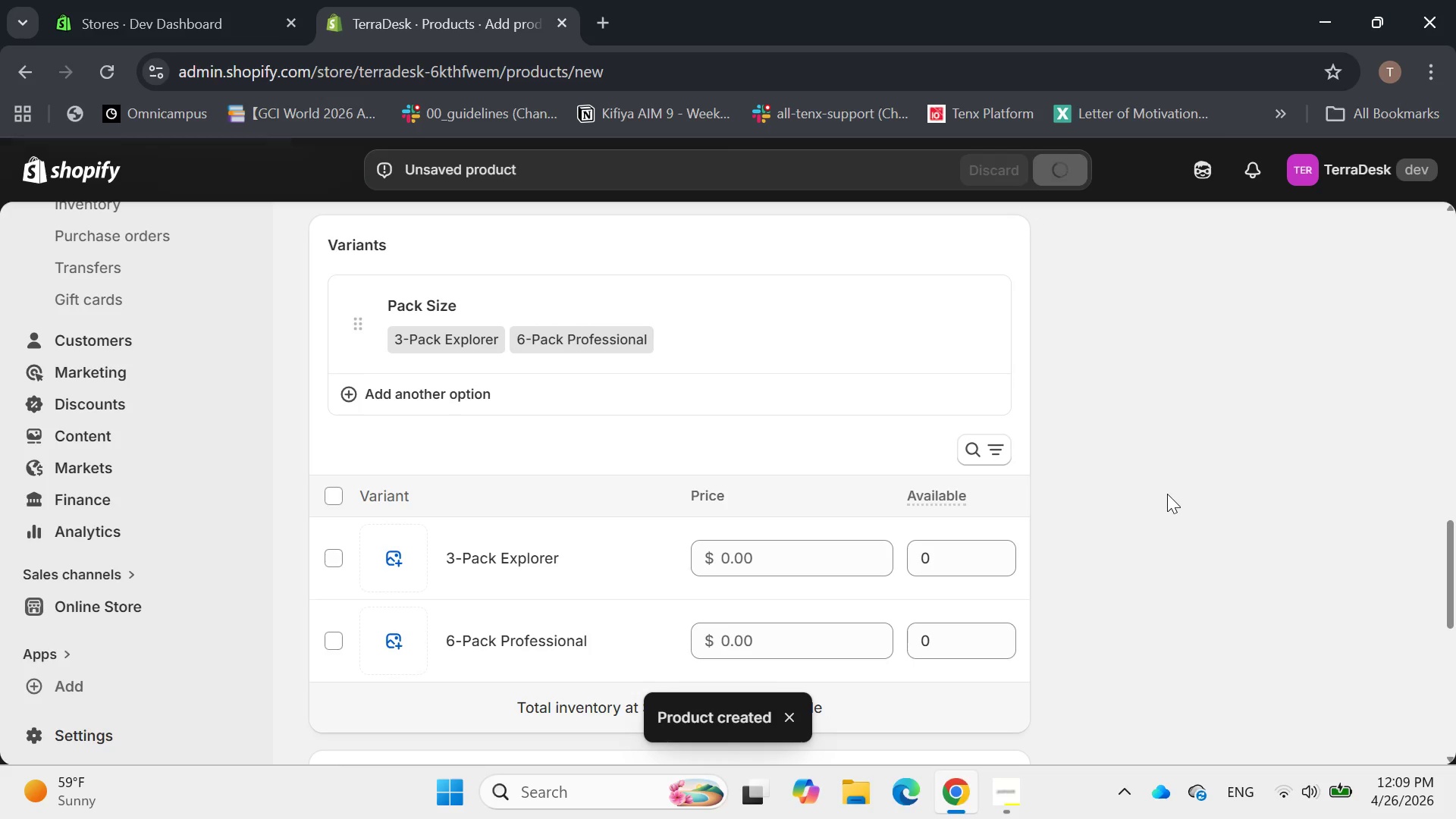 
scroll: coordinate [1157, 470], scroll_direction: down, amount: 10.0
 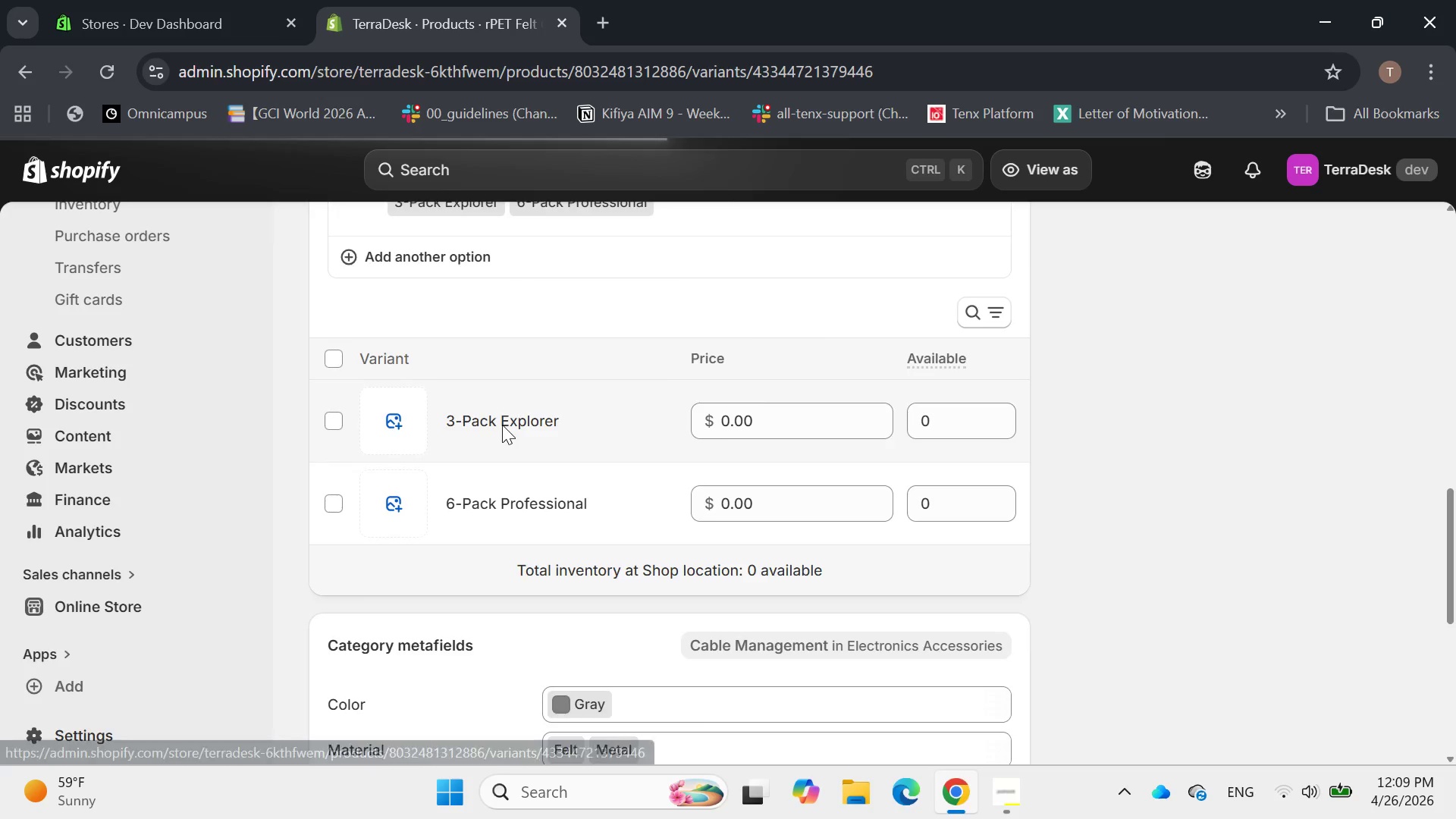 
wait(5.09)
 